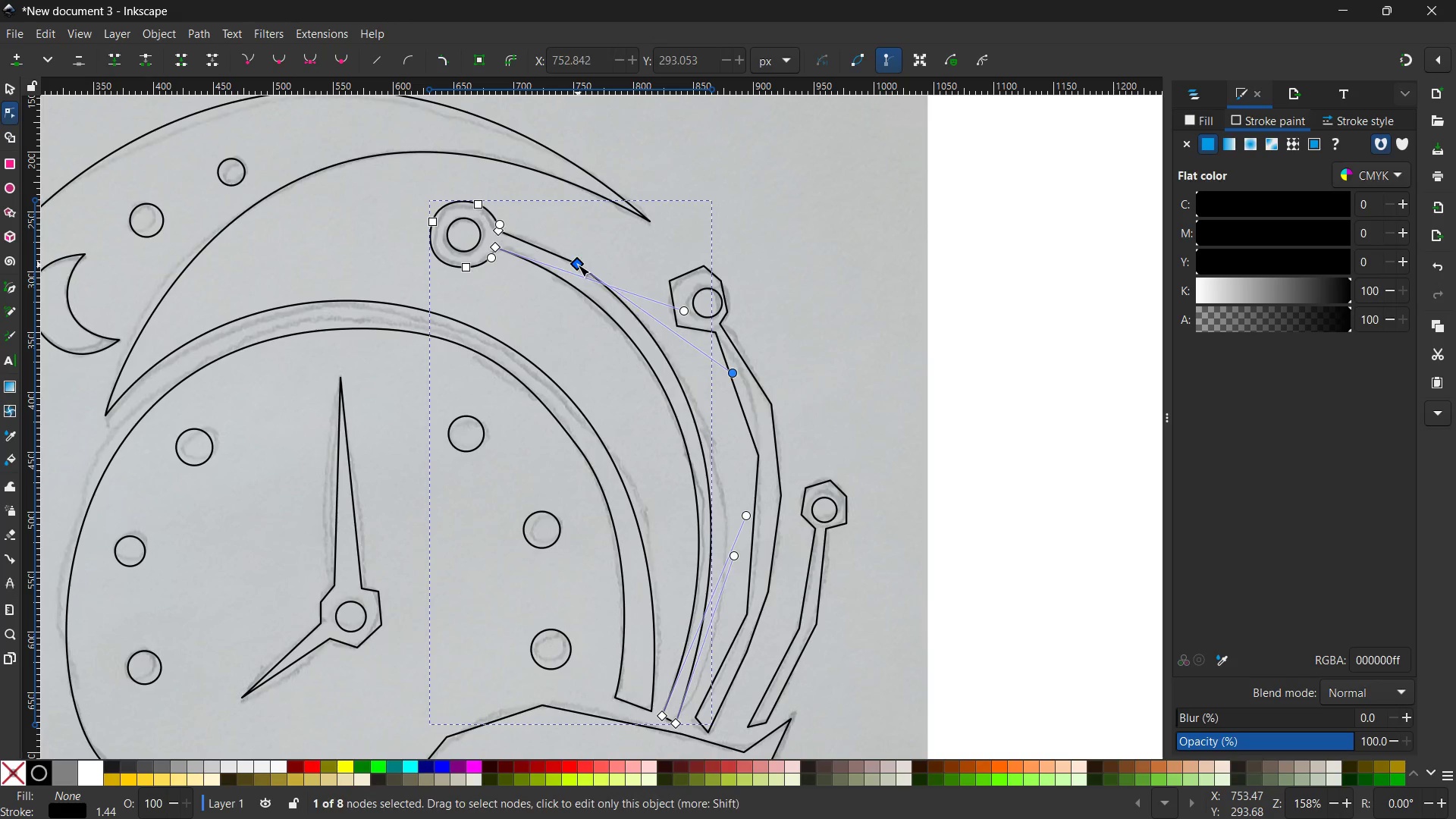 
key(Backspace)
 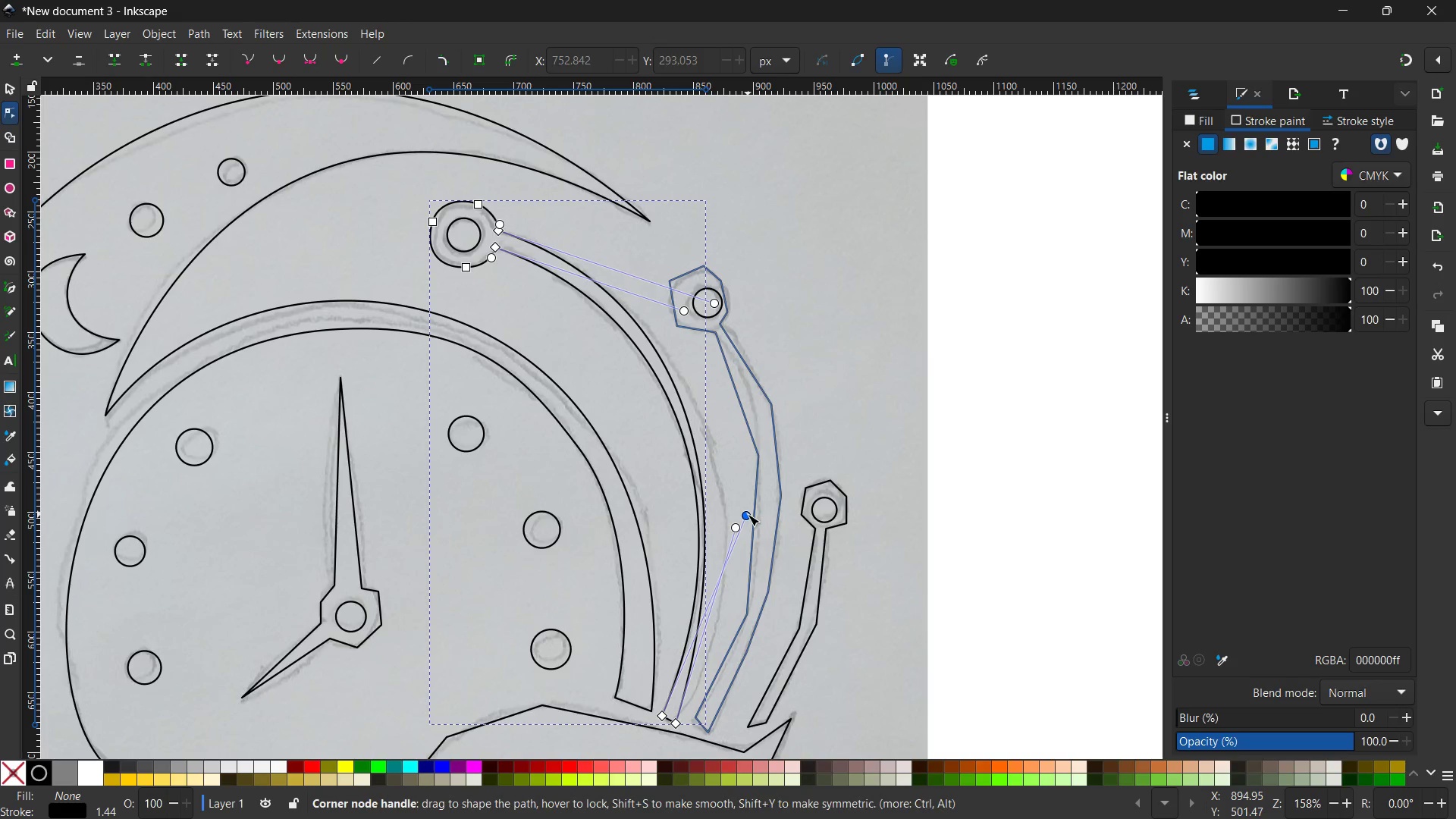 
left_click_drag(start_coordinate=[748, 514], to_coordinate=[742, 514])
 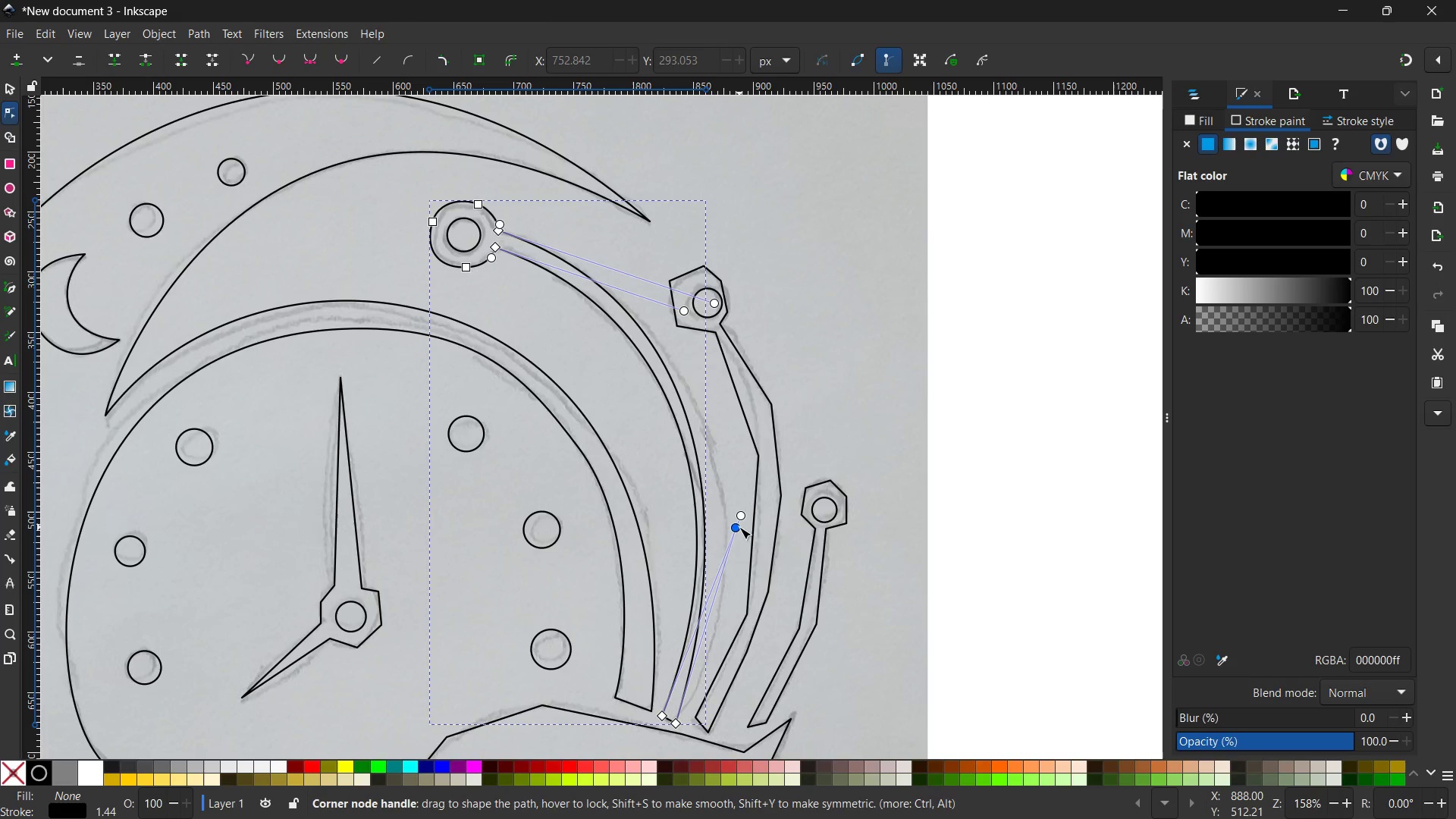 
left_click_drag(start_coordinate=[739, 527], to_coordinate=[789, 526])
 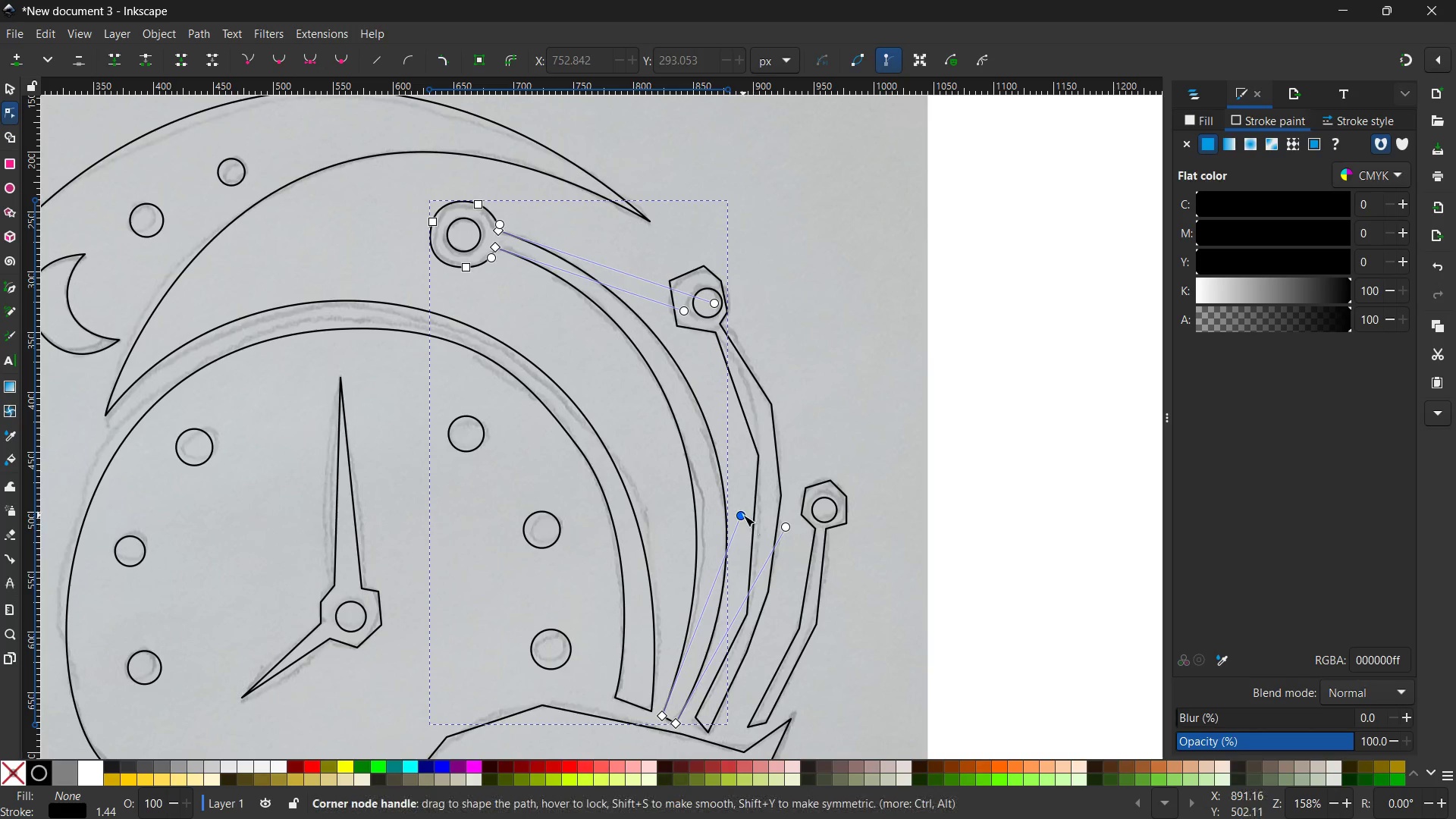 
left_click_drag(start_coordinate=[743, 515], to_coordinate=[756, 510])
 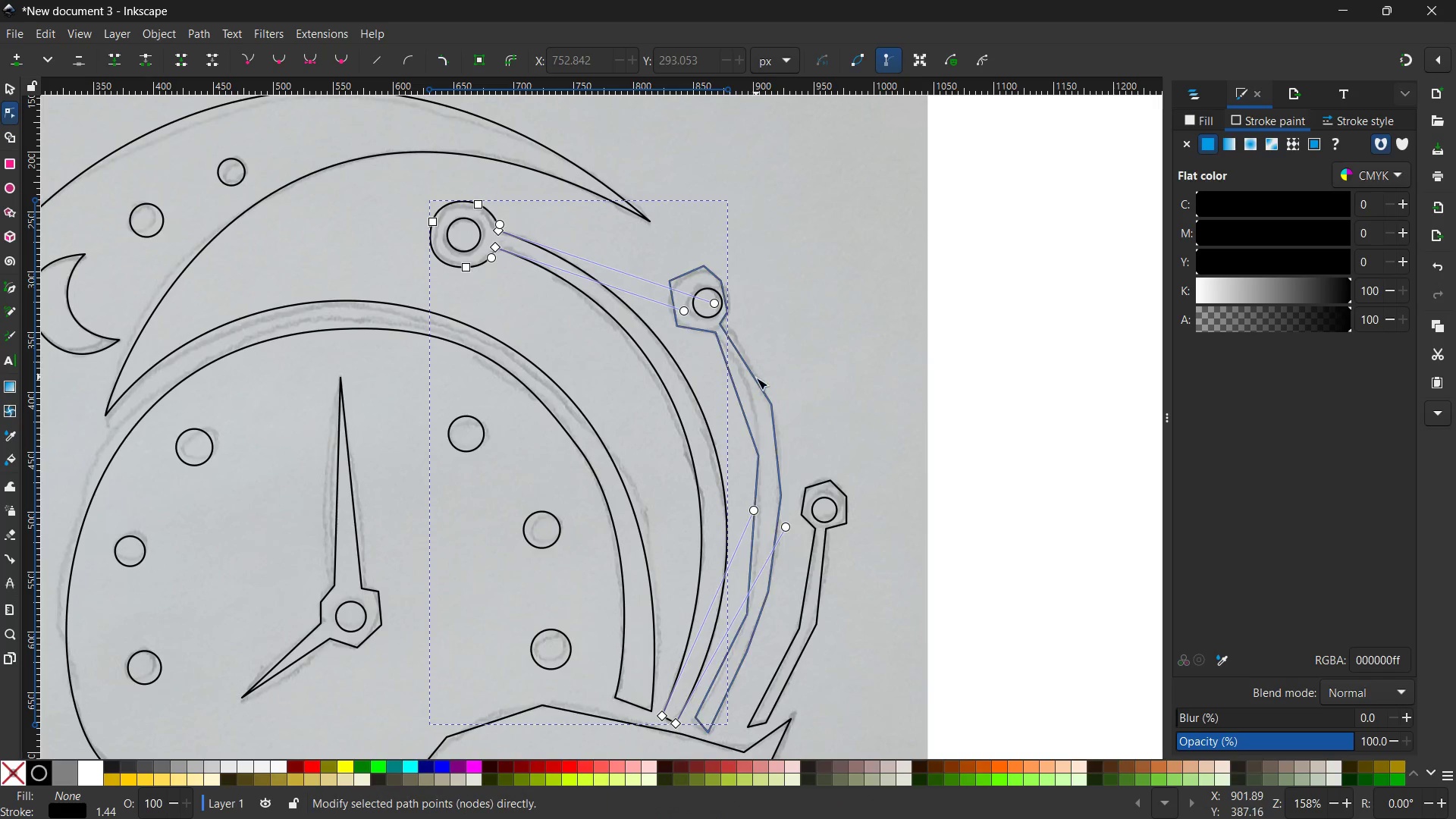 
left_click([756, 378])
 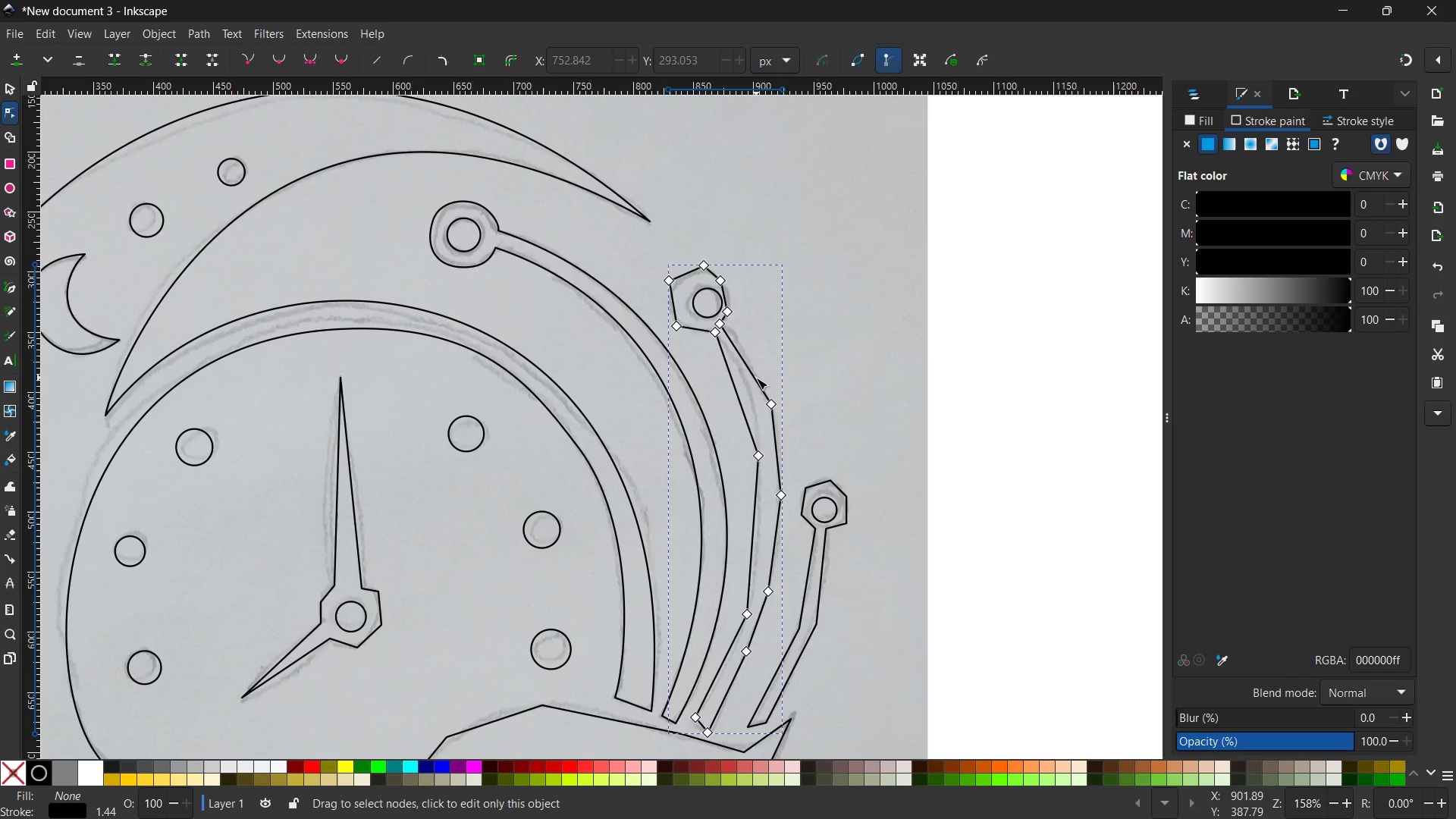 
key(Control+ControlLeft)
 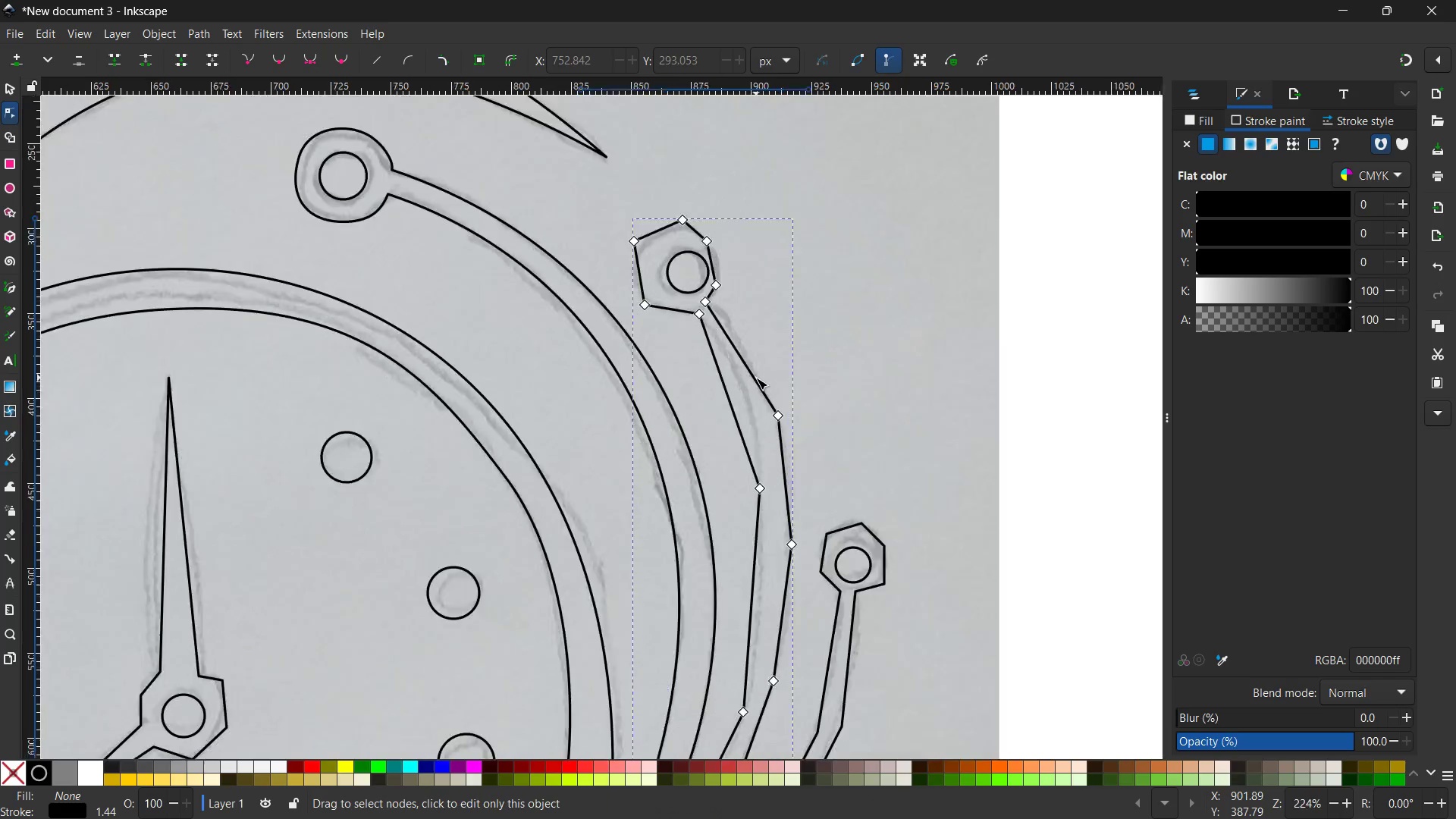 
scroll: coordinate [756, 378], scroll_direction: up, amount: 4.0
 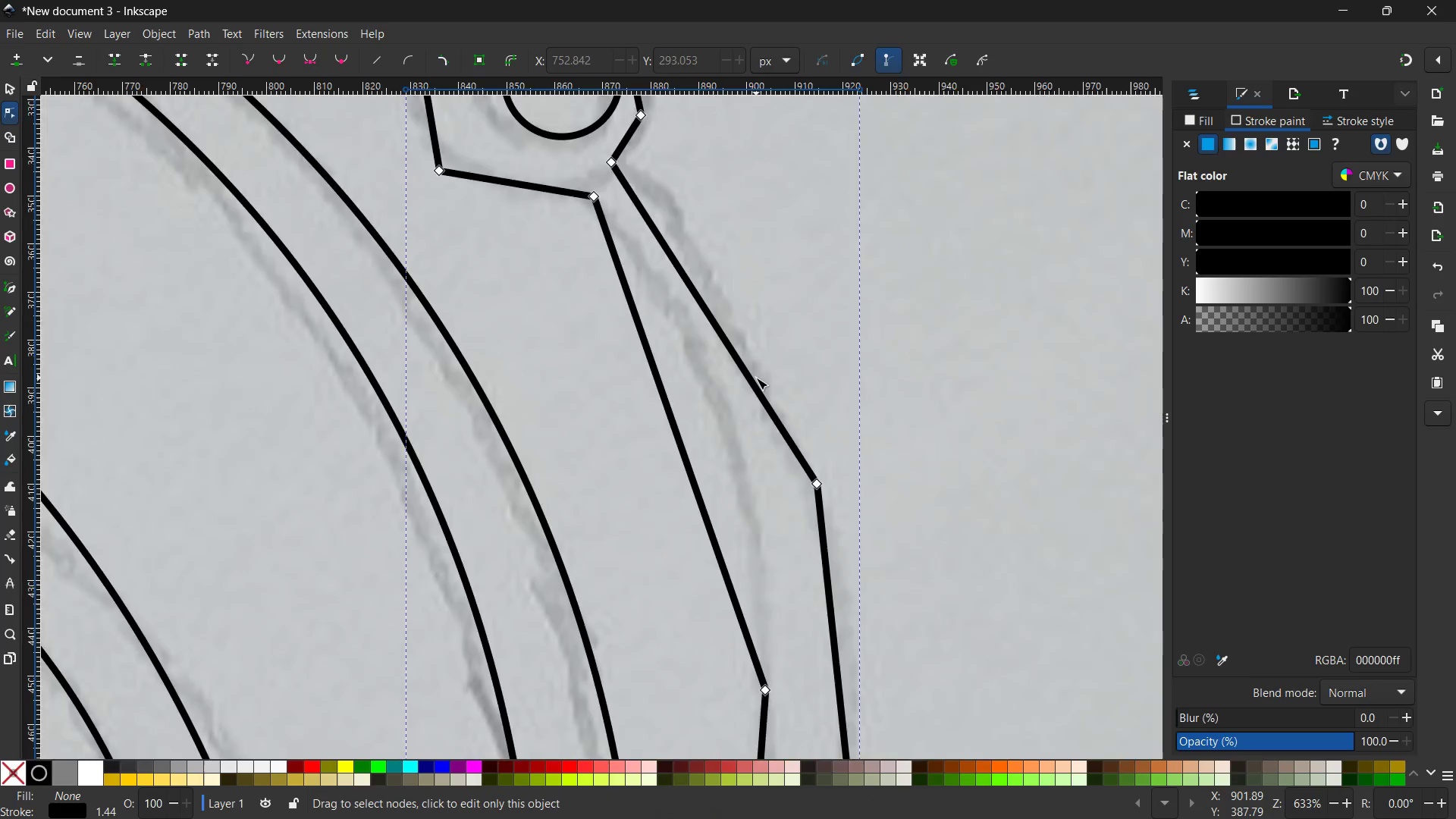 
key(Control+ControlLeft)
 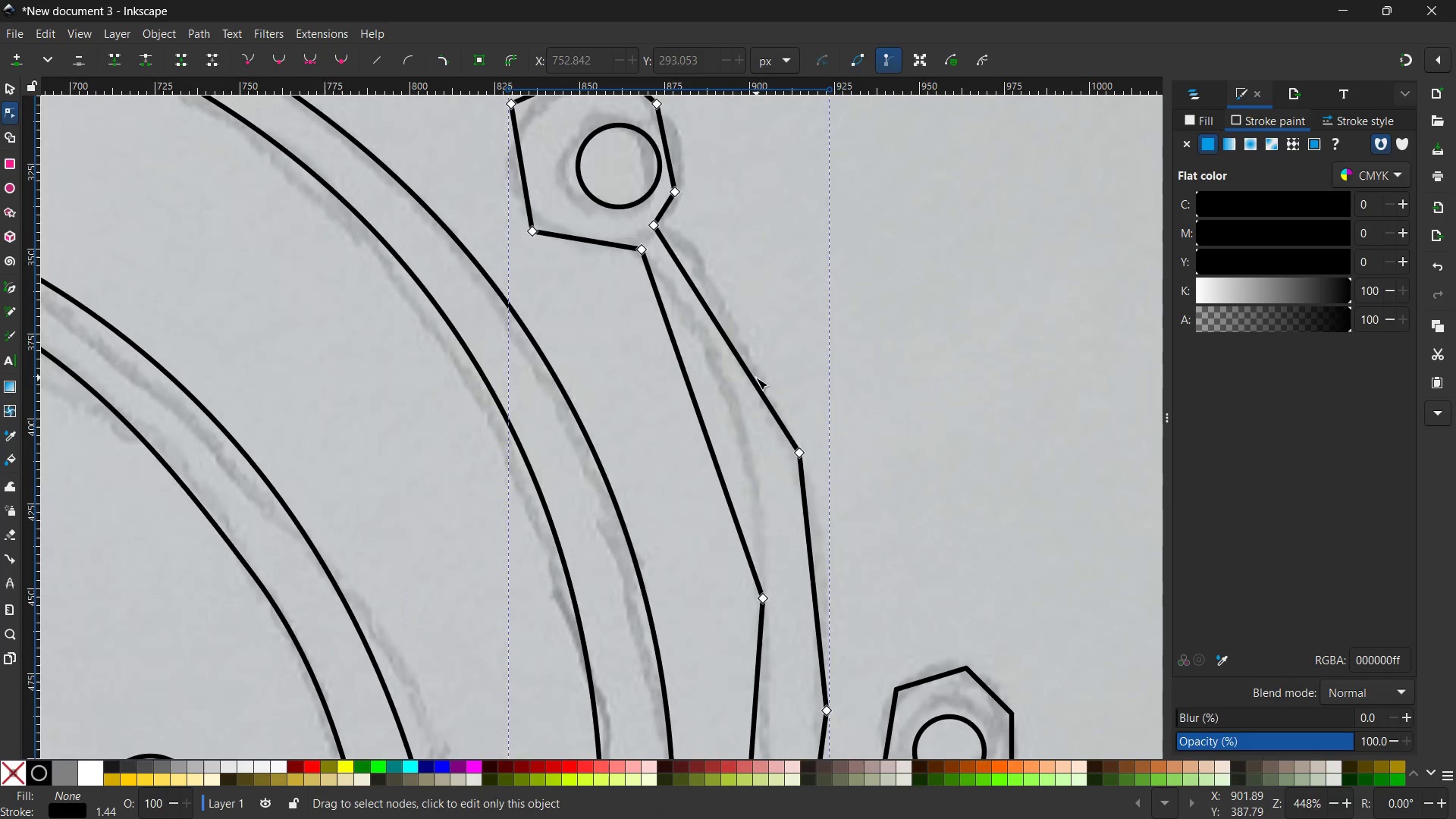 
scroll: coordinate [756, 378], scroll_direction: down, amount: 1.0
 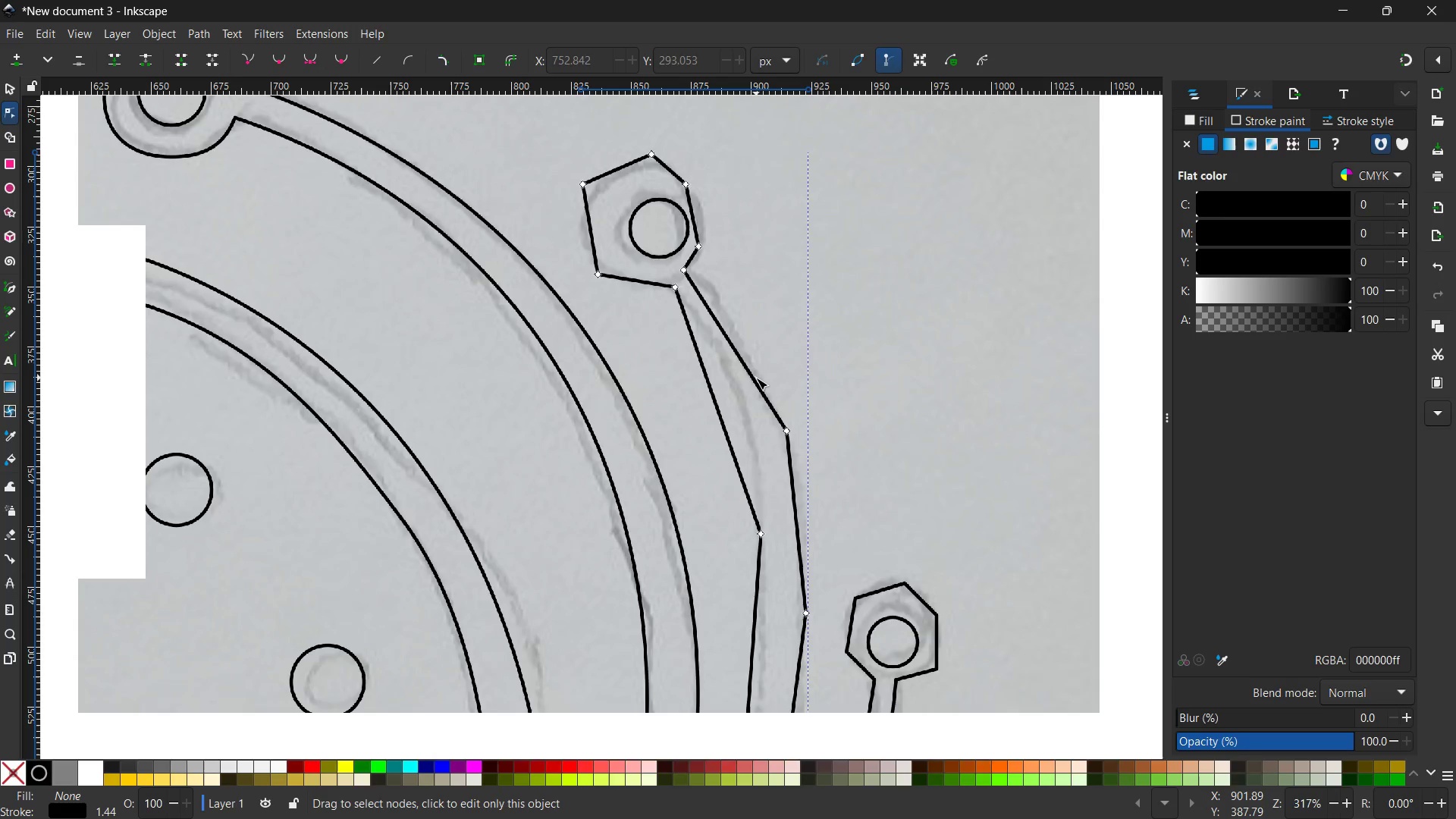 
key(Control+ControlLeft)
 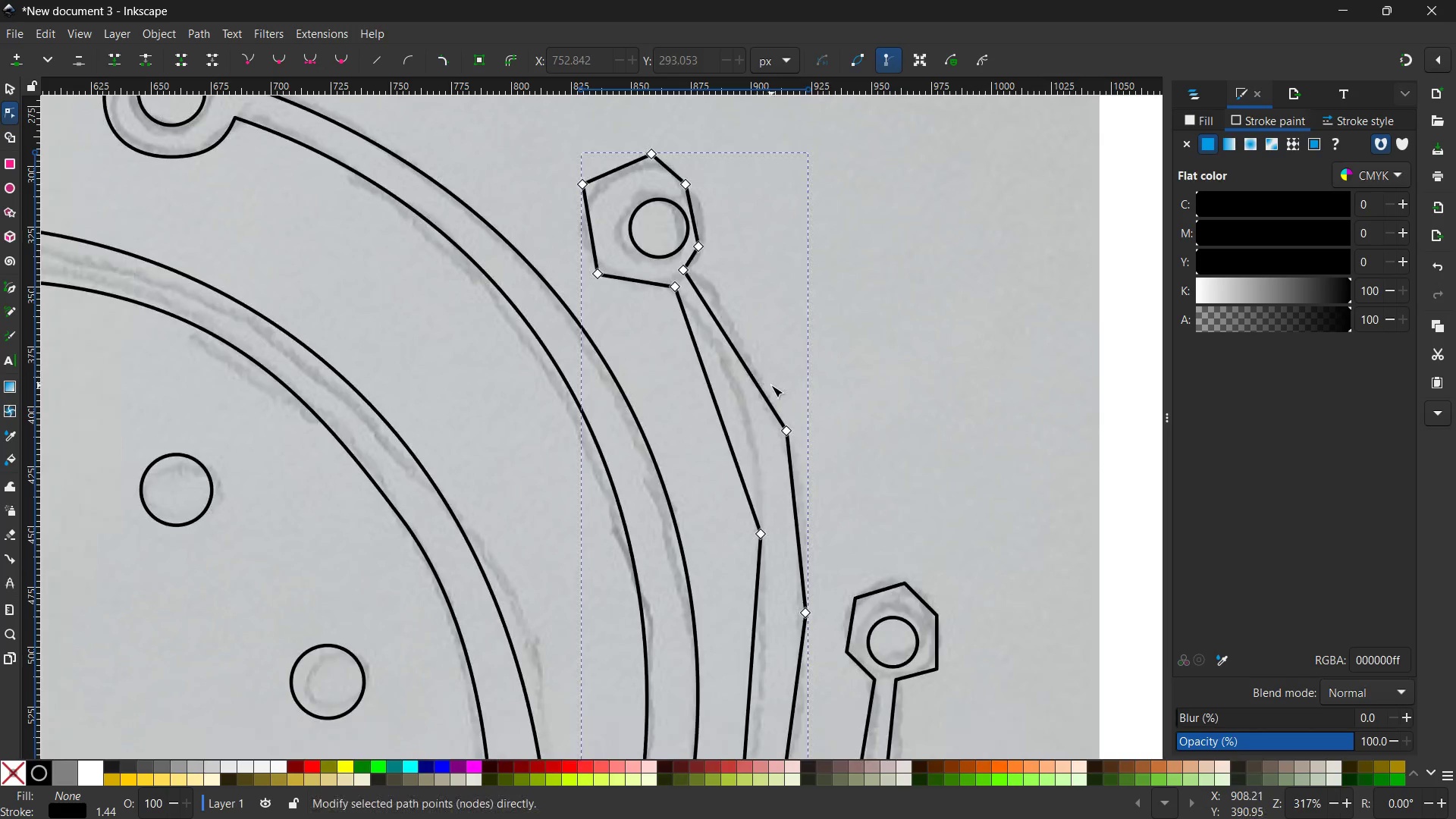 
scroll: coordinate [771, 385], scroll_direction: down, amount: 4.0
 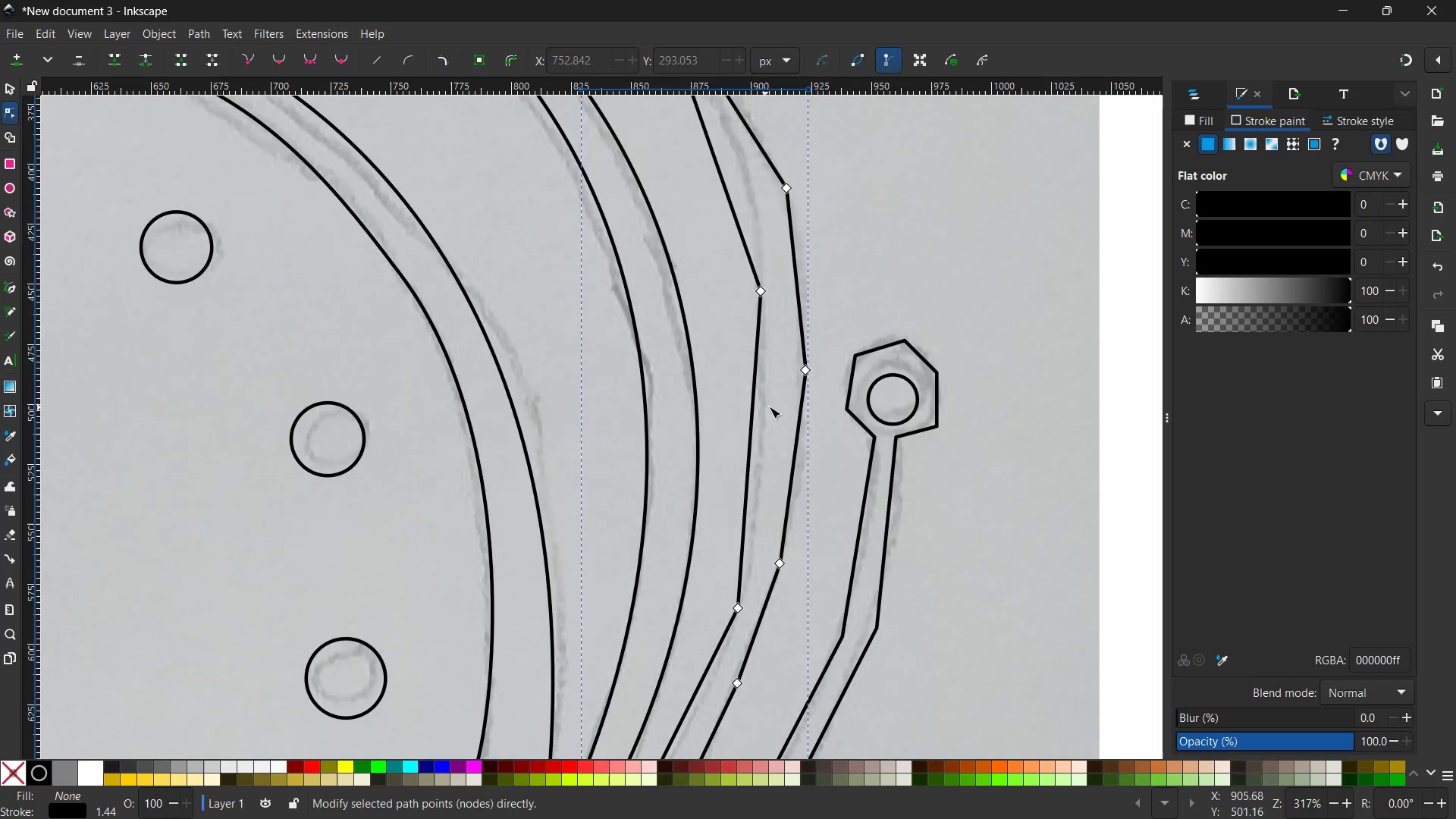 
hold_key(key=ControlLeft, duration=1.03)
scroll: coordinate [769, 406], scroll_direction: down, amount: 2.0
 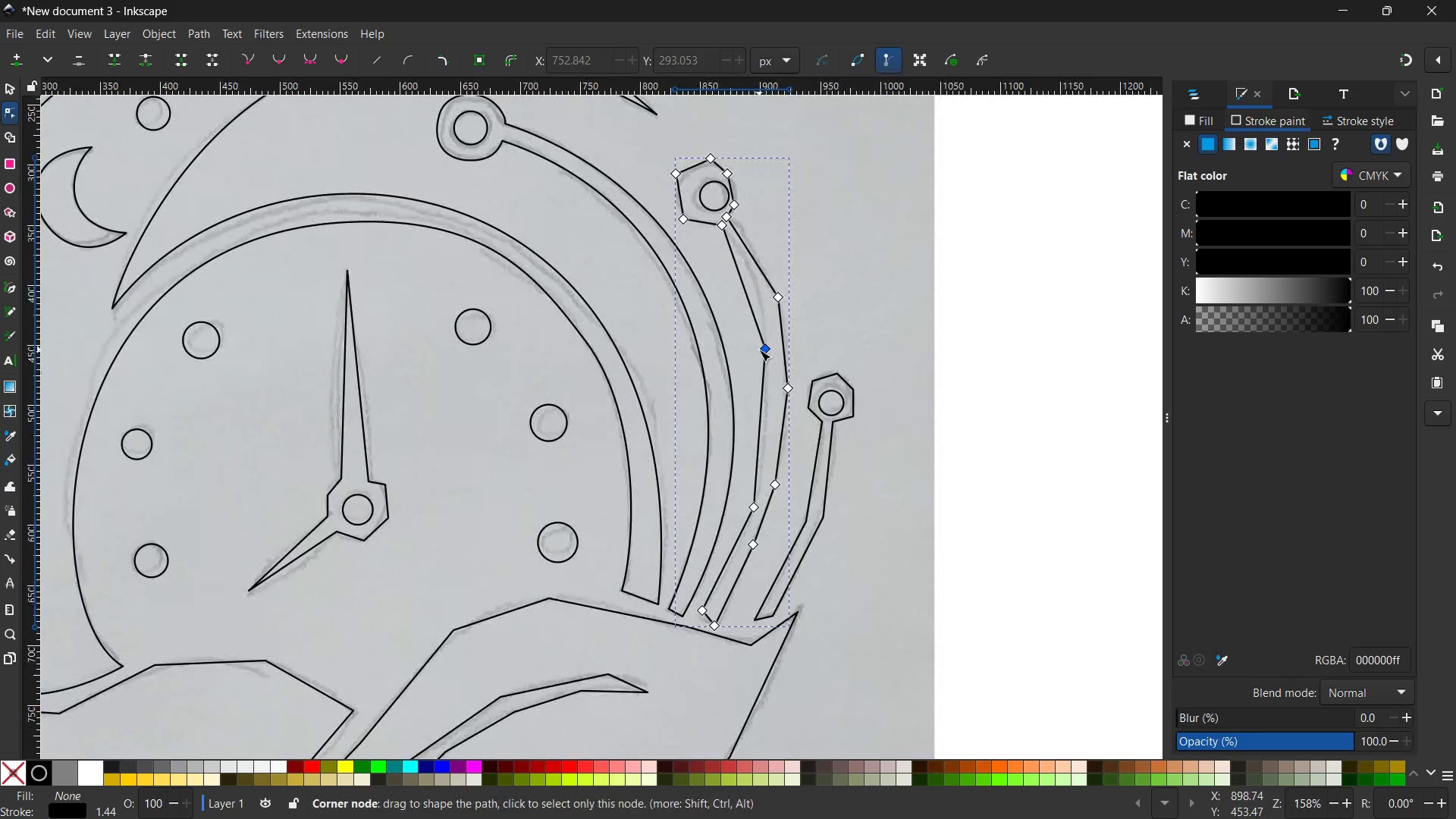 
left_click([763, 349])
 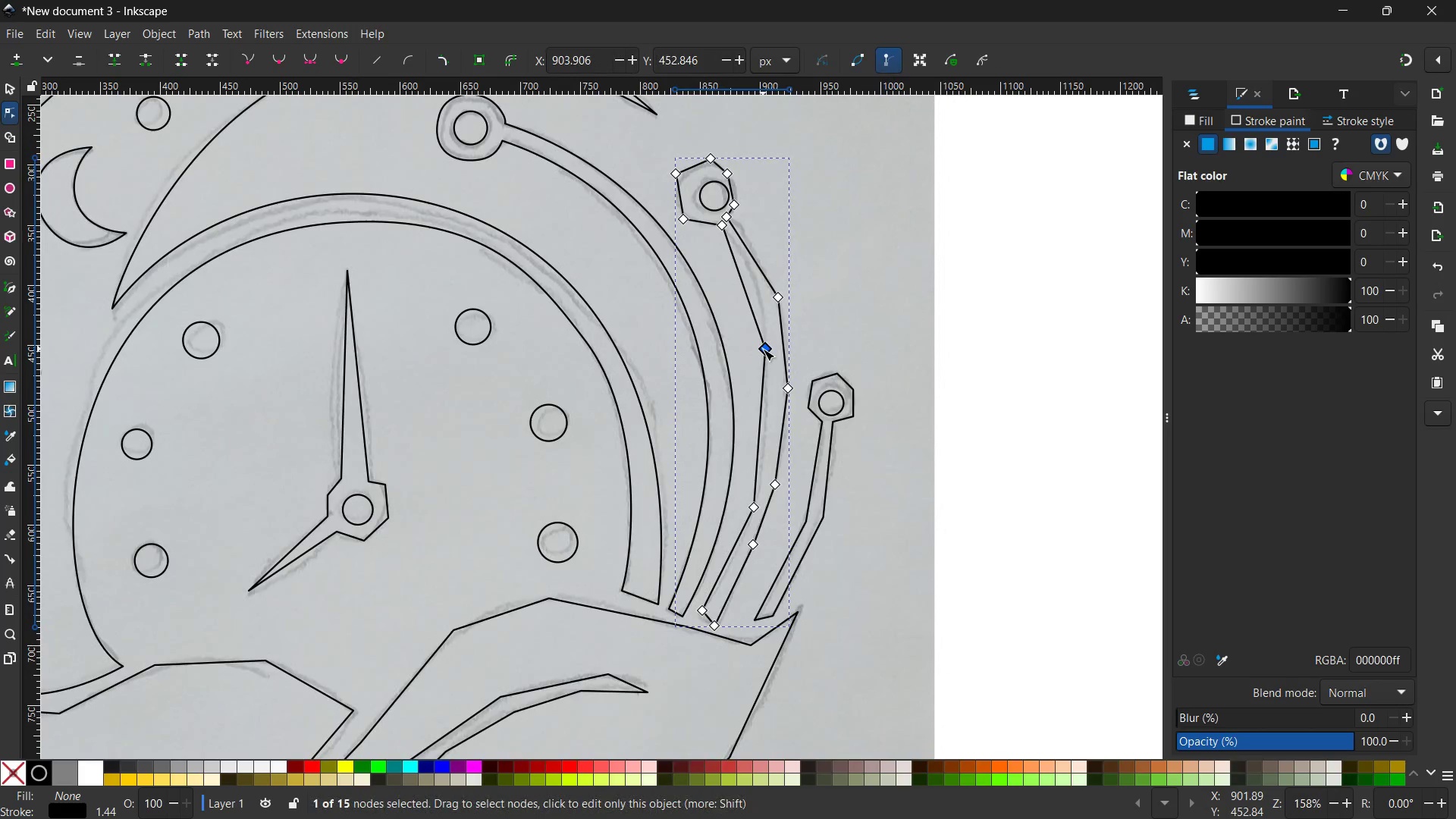 
key(Backspace)
 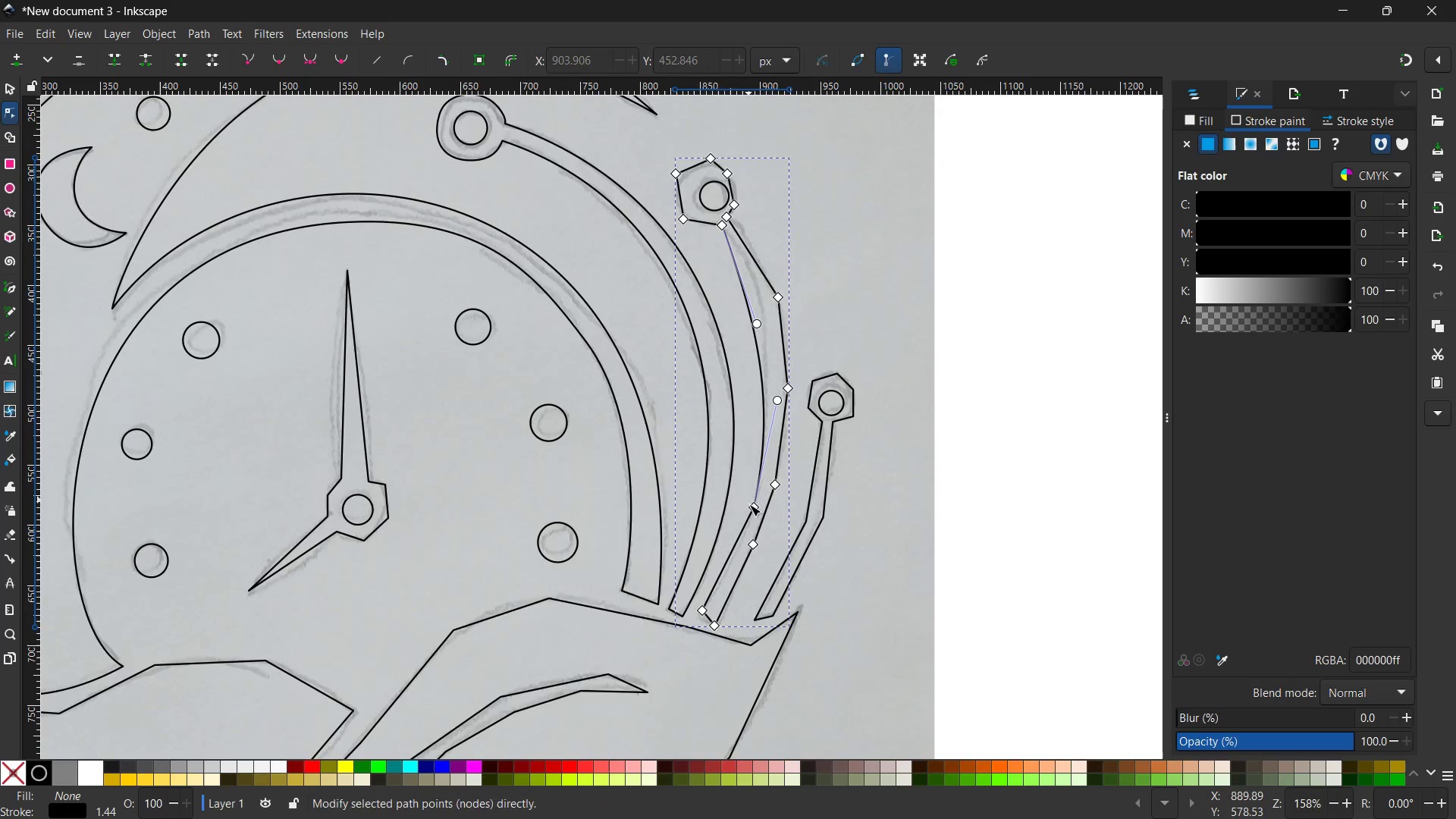 
left_click([751, 507])
 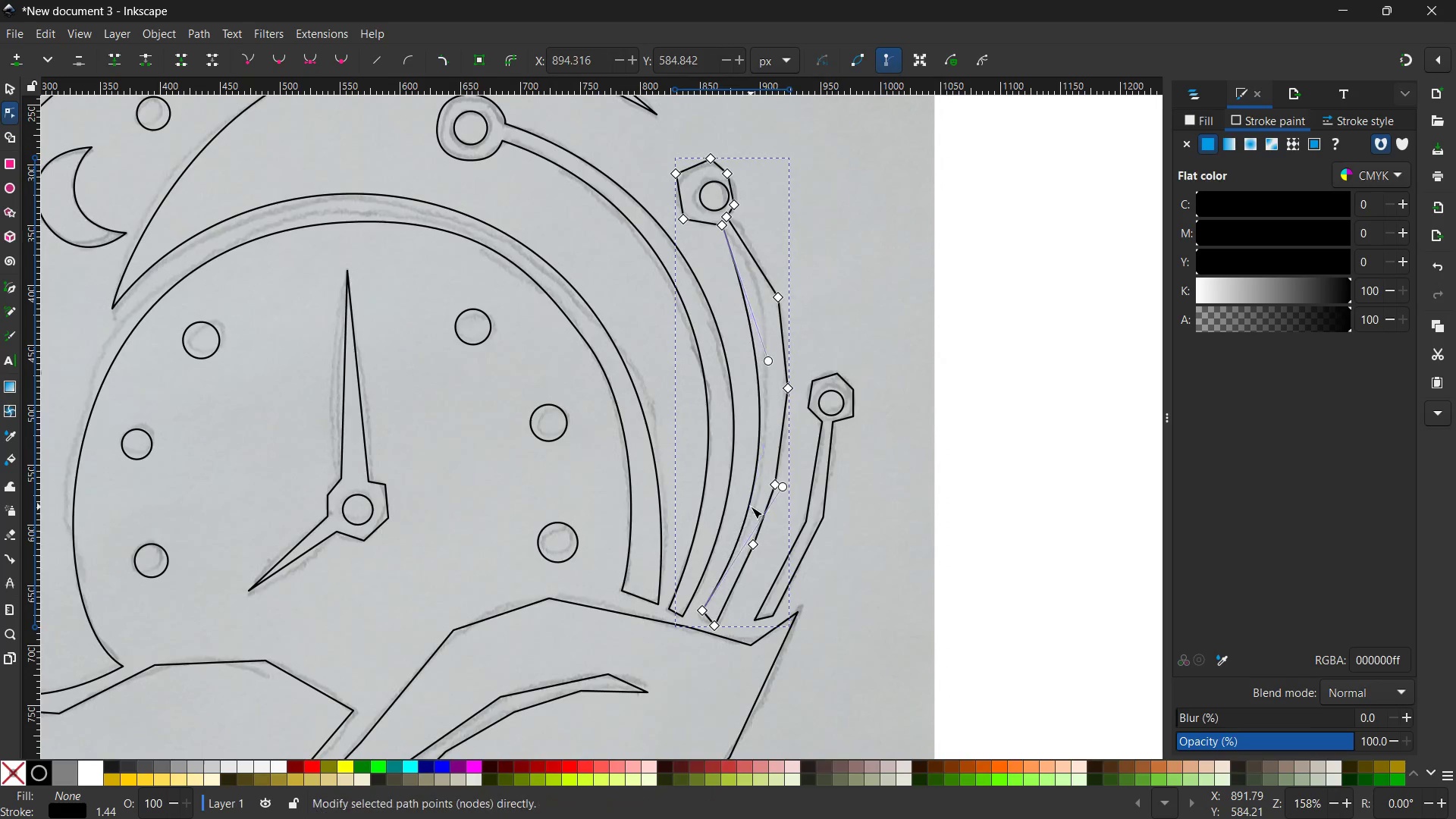 
key(Backspace)
 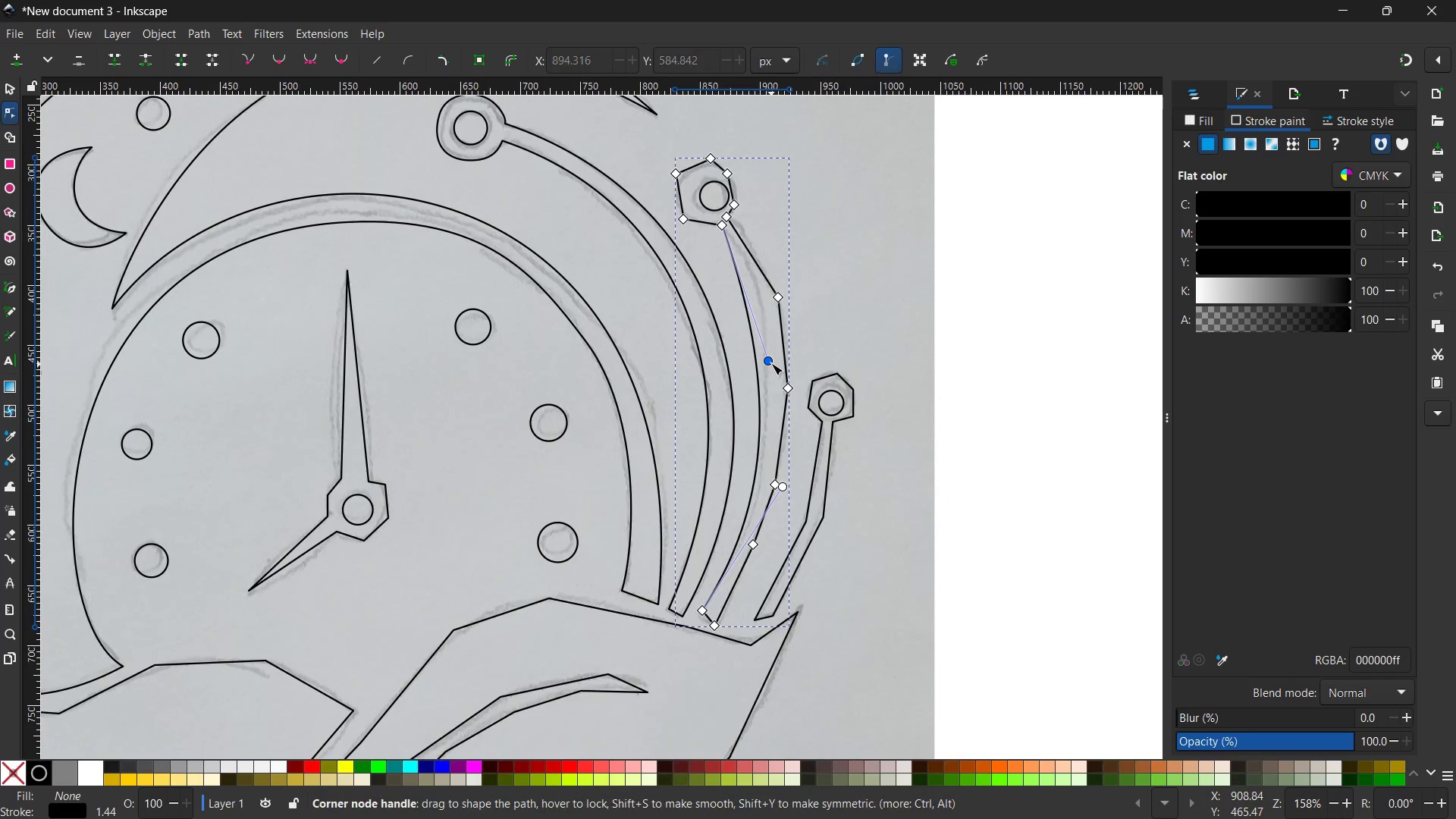 
left_click_drag(start_coordinate=[771, 362], to_coordinate=[789, 309])
 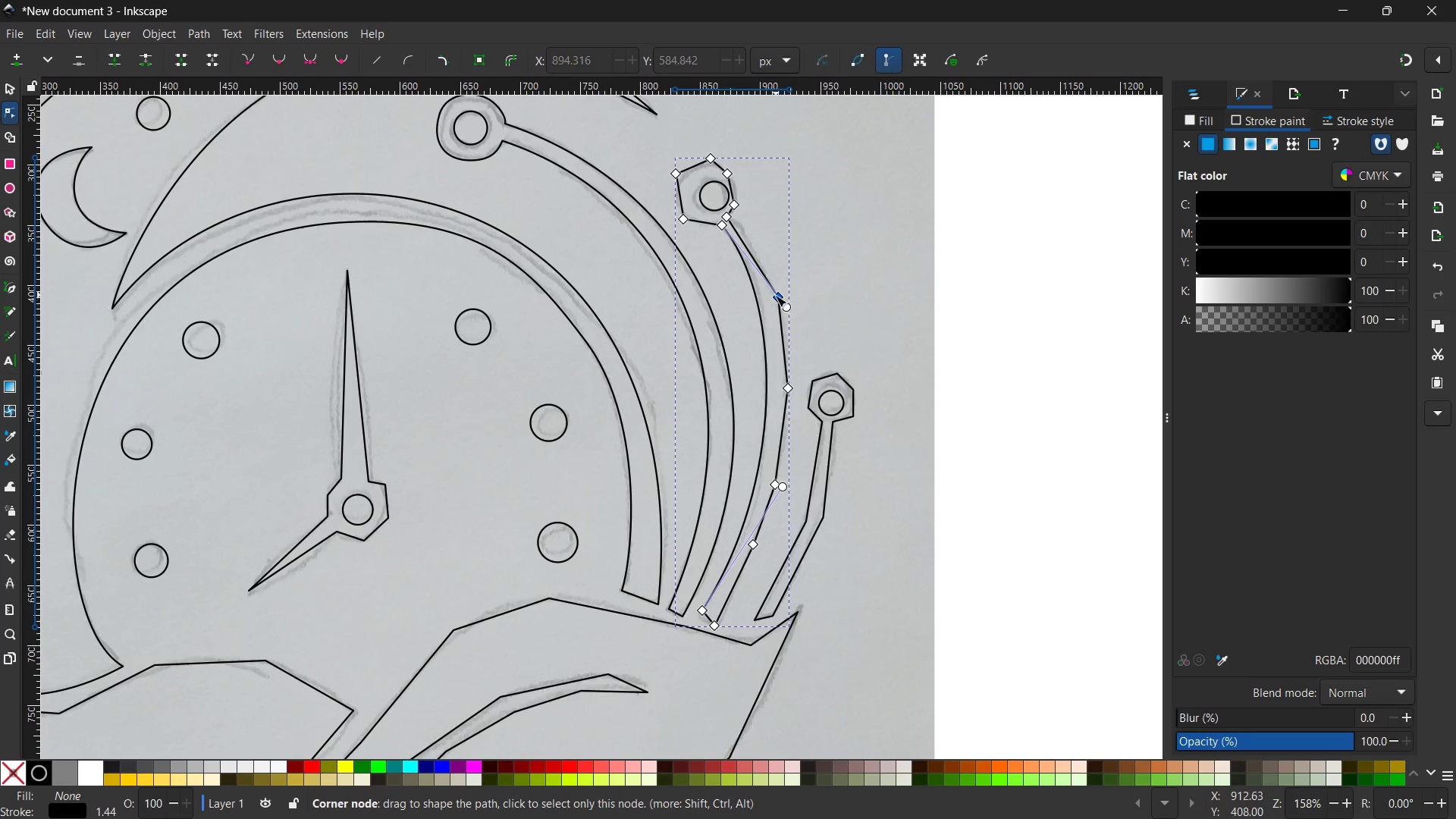 
left_click([775, 295])
 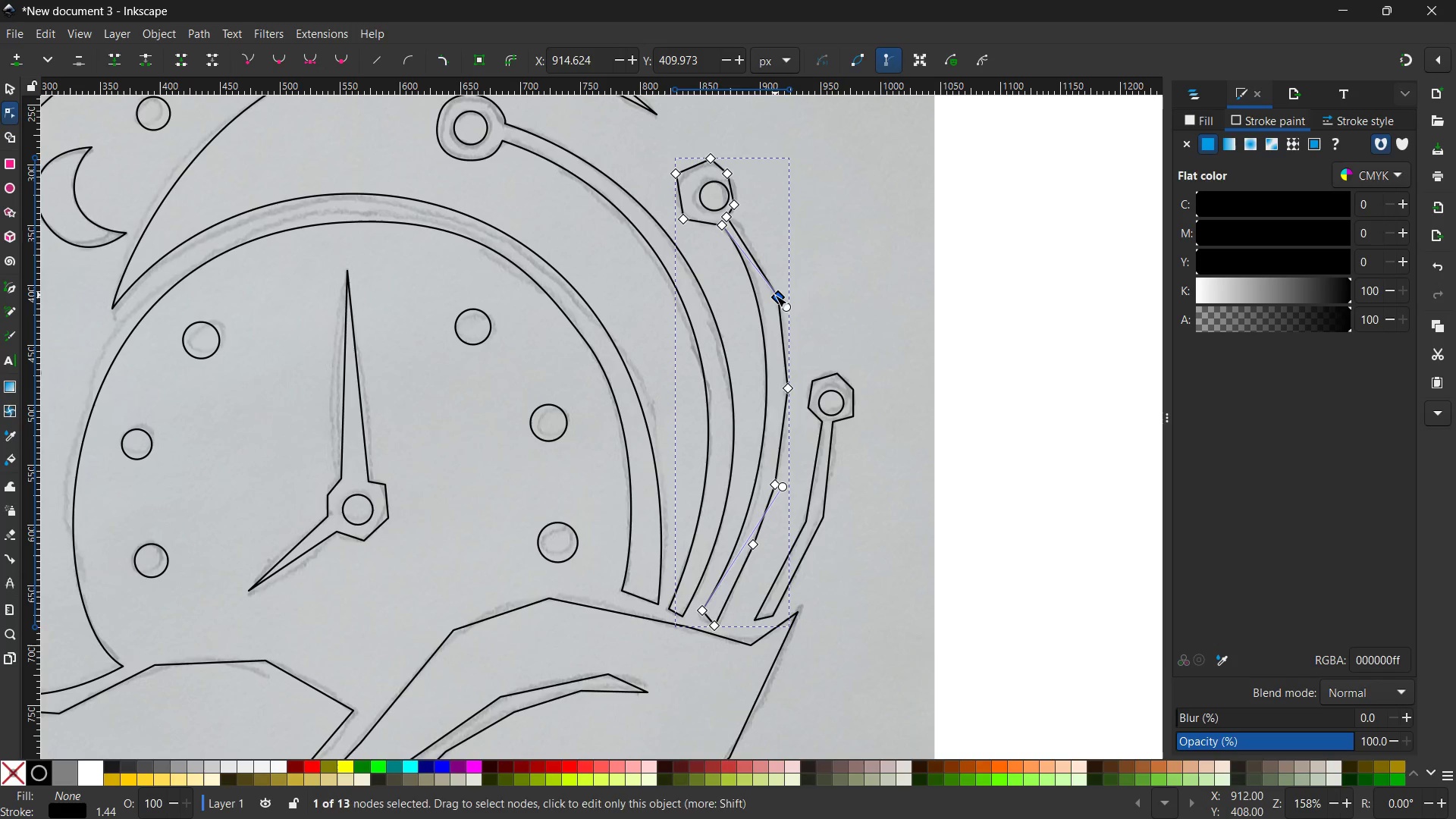 
key(Backspace)
 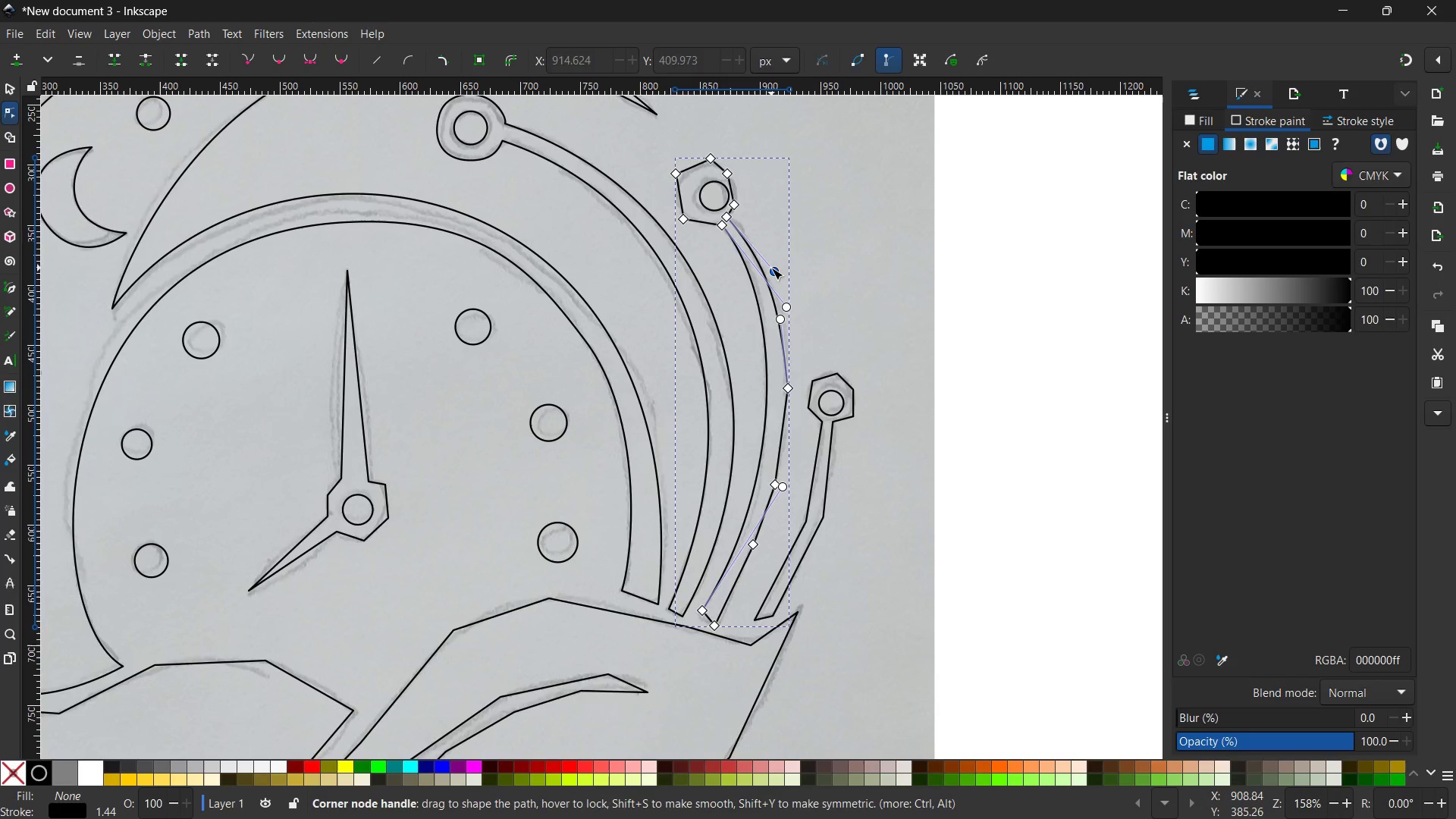 
left_click_drag(start_coordinate=[771, 268], to_coordinate=[777, 257])
 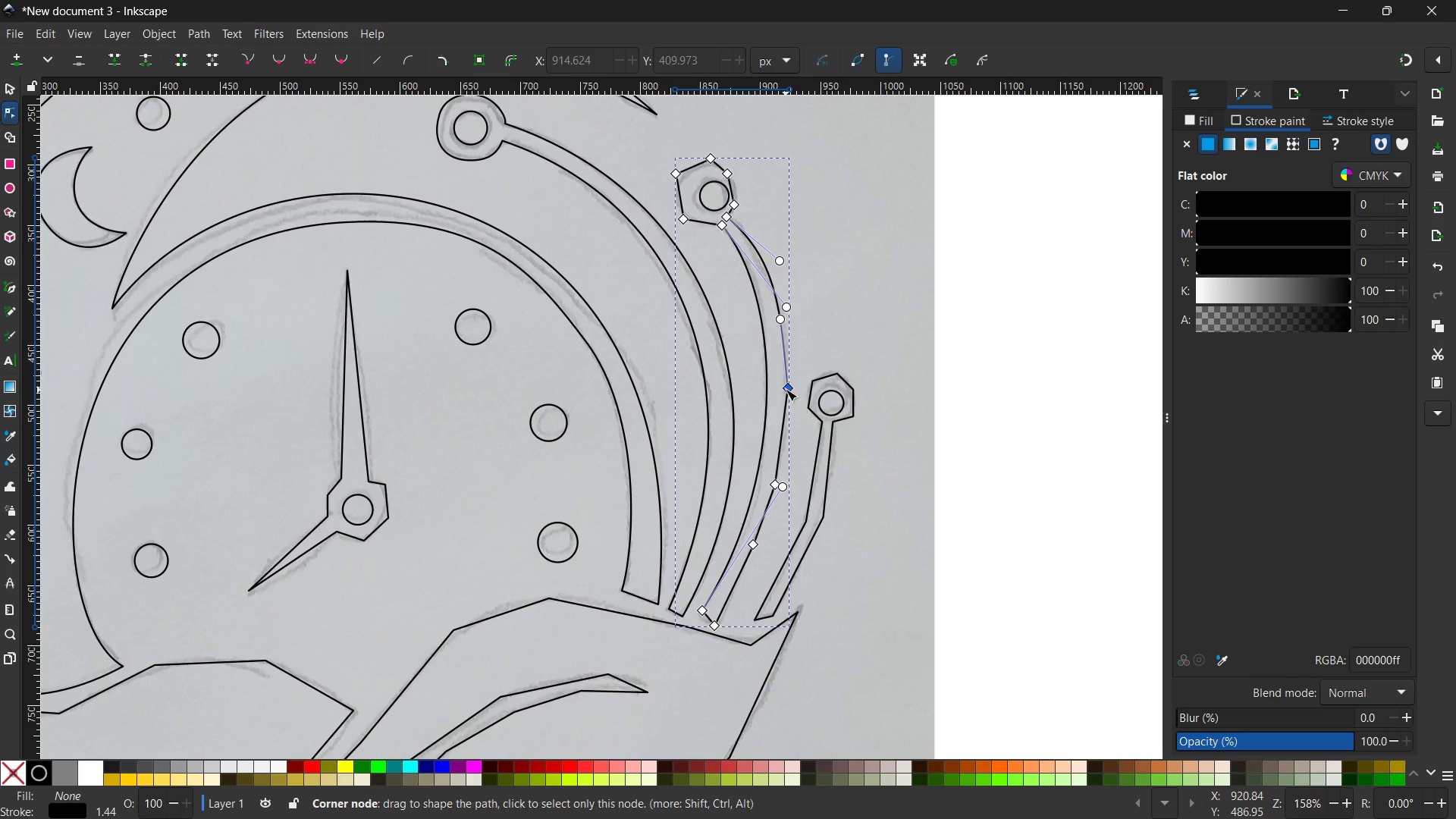 
left_click([785, 388])
 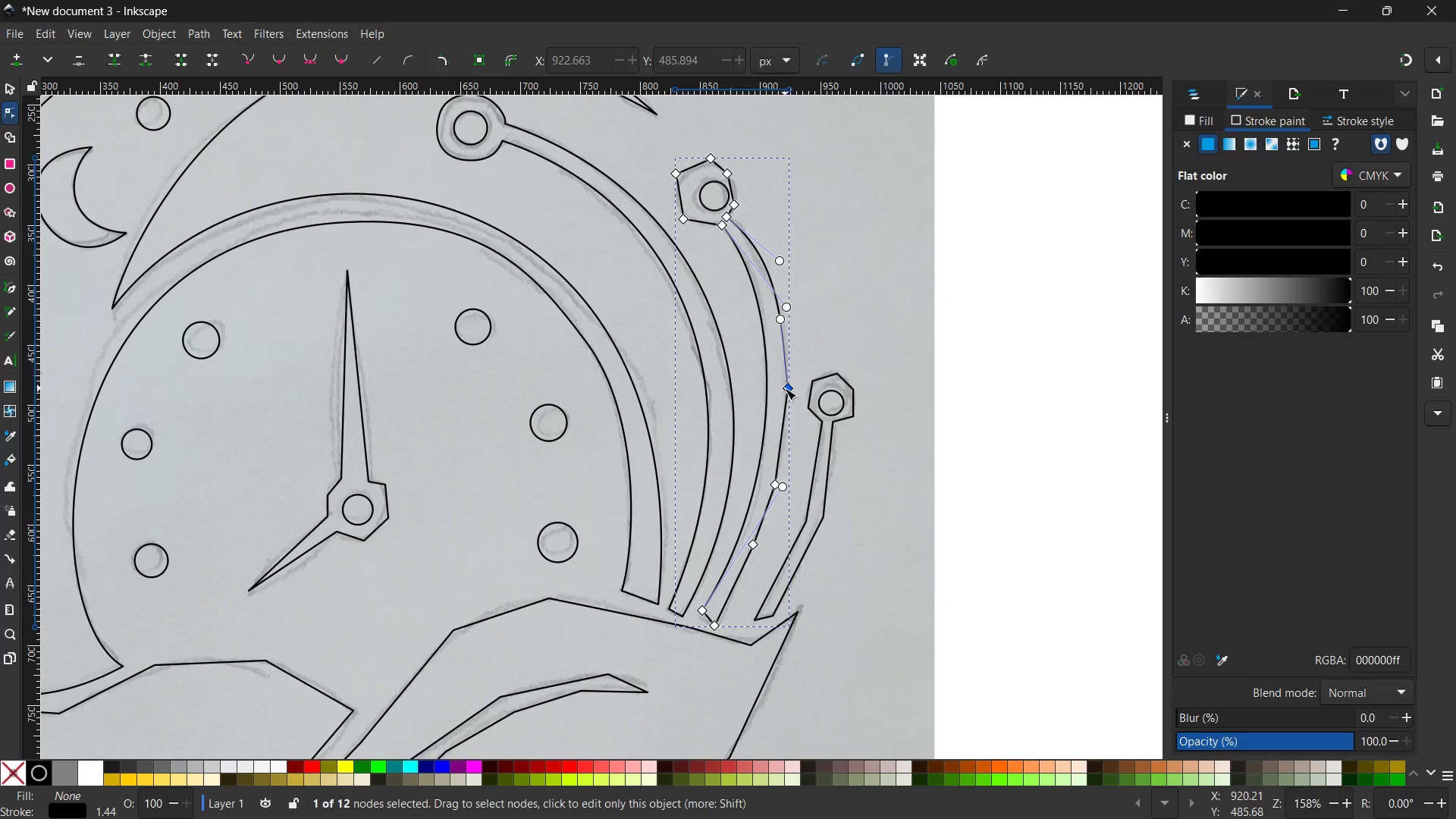 
key(Backspace)
 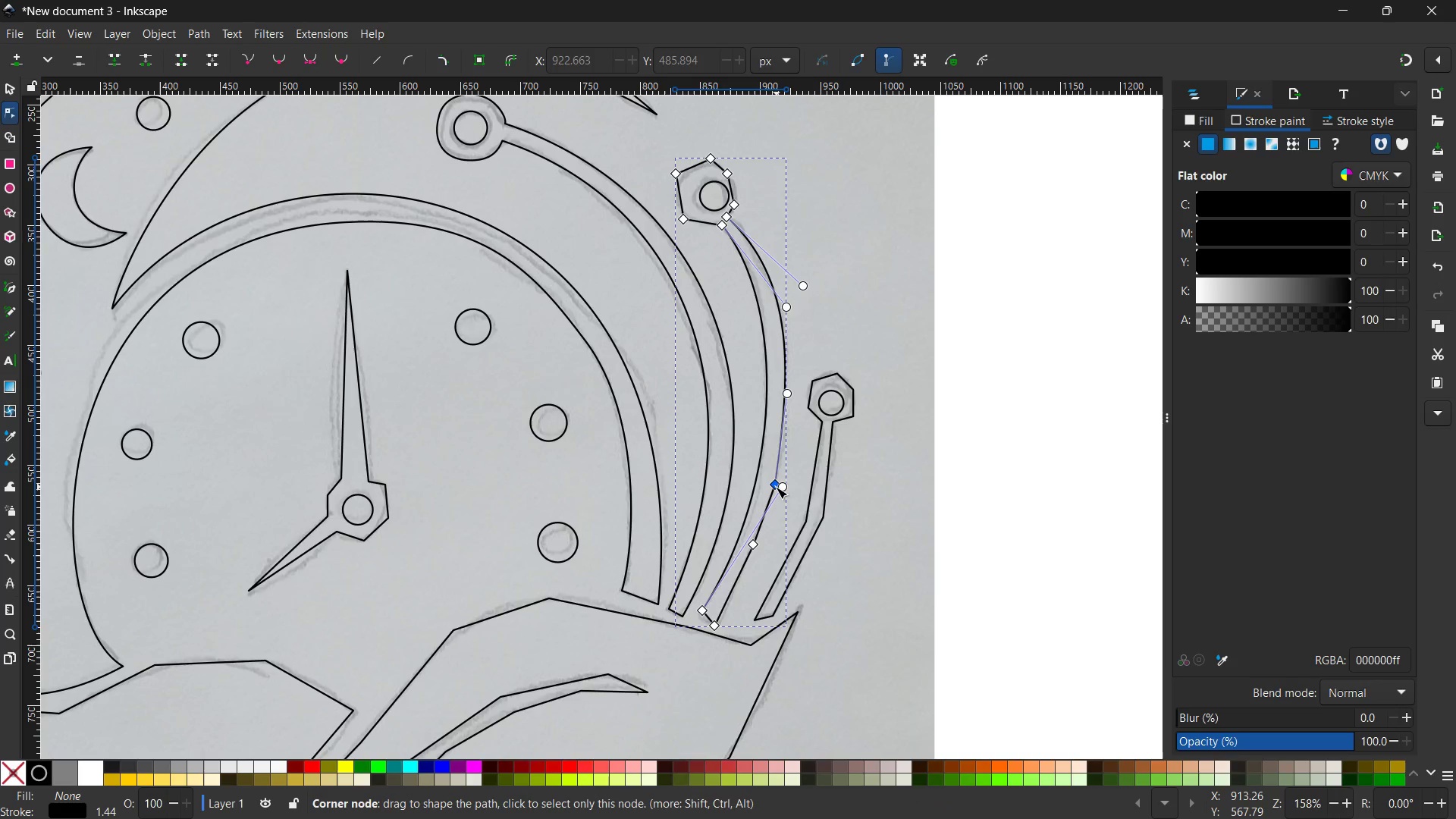 
left_click([776, 487])
 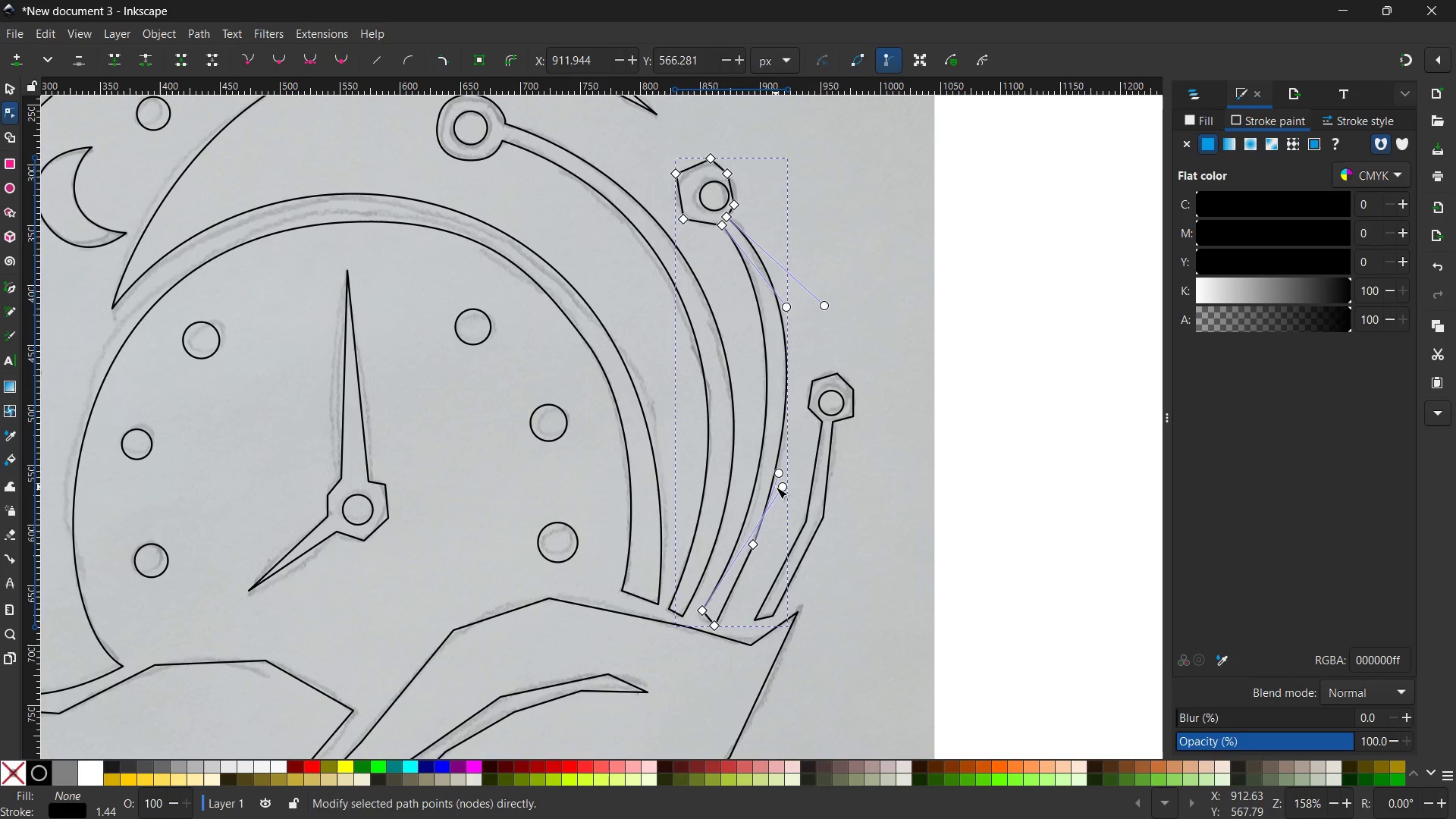 
key(Backspace)
 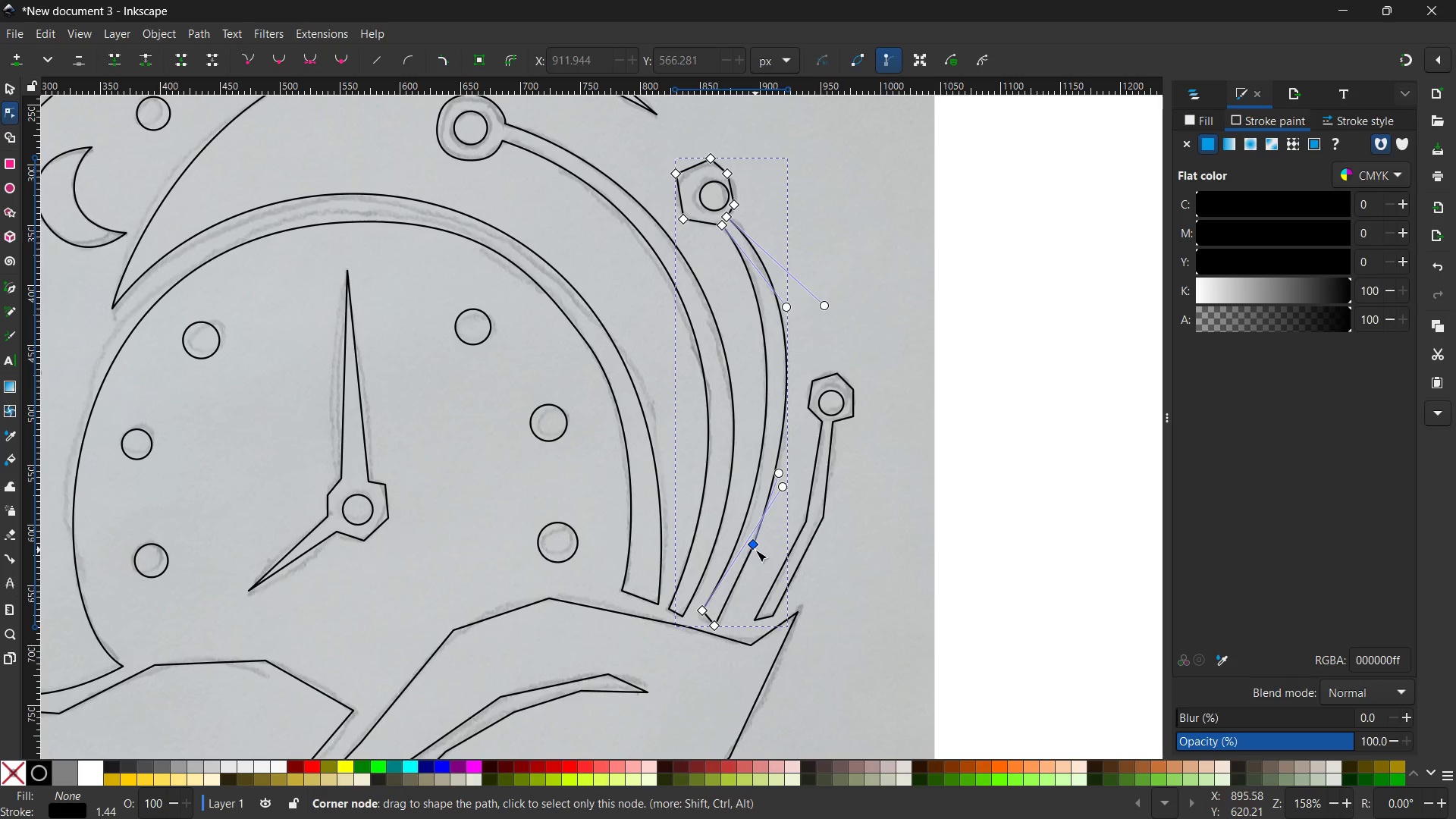 
left_click([754, 546])
 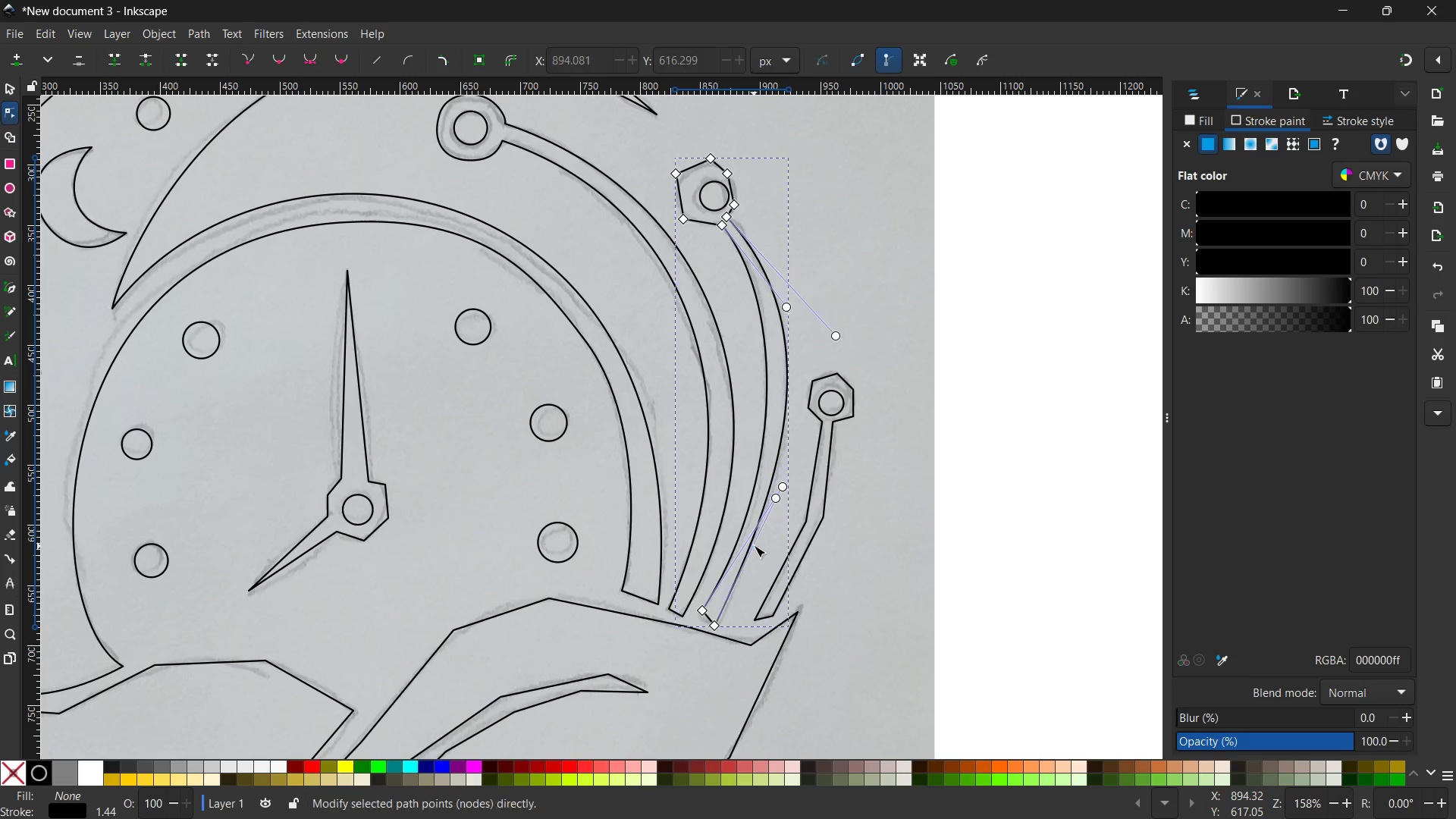 
key(Backspace)
 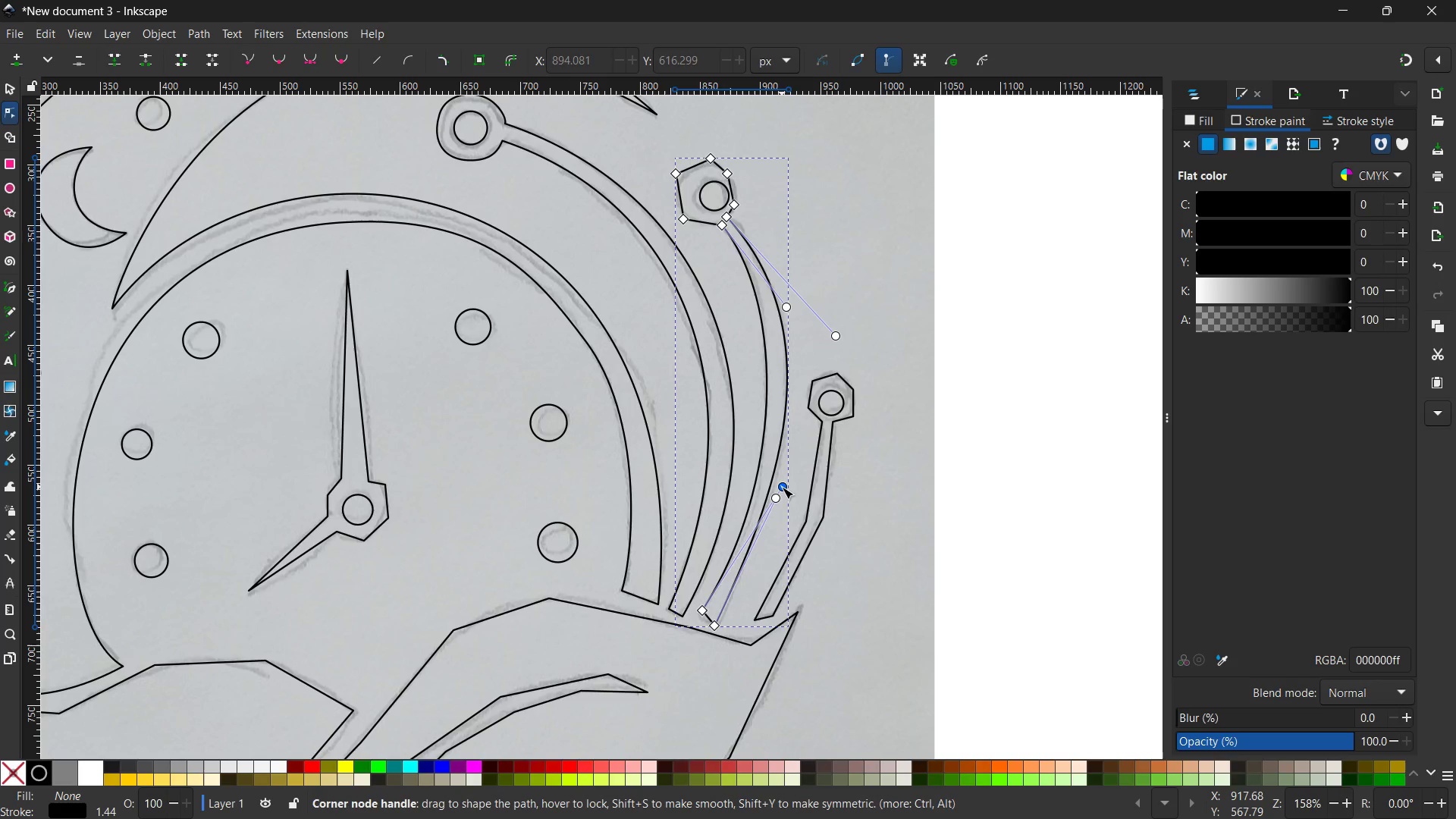 
left_click_drag(start_coordinate=[782, 487], to_coordinate=[781, 493])
 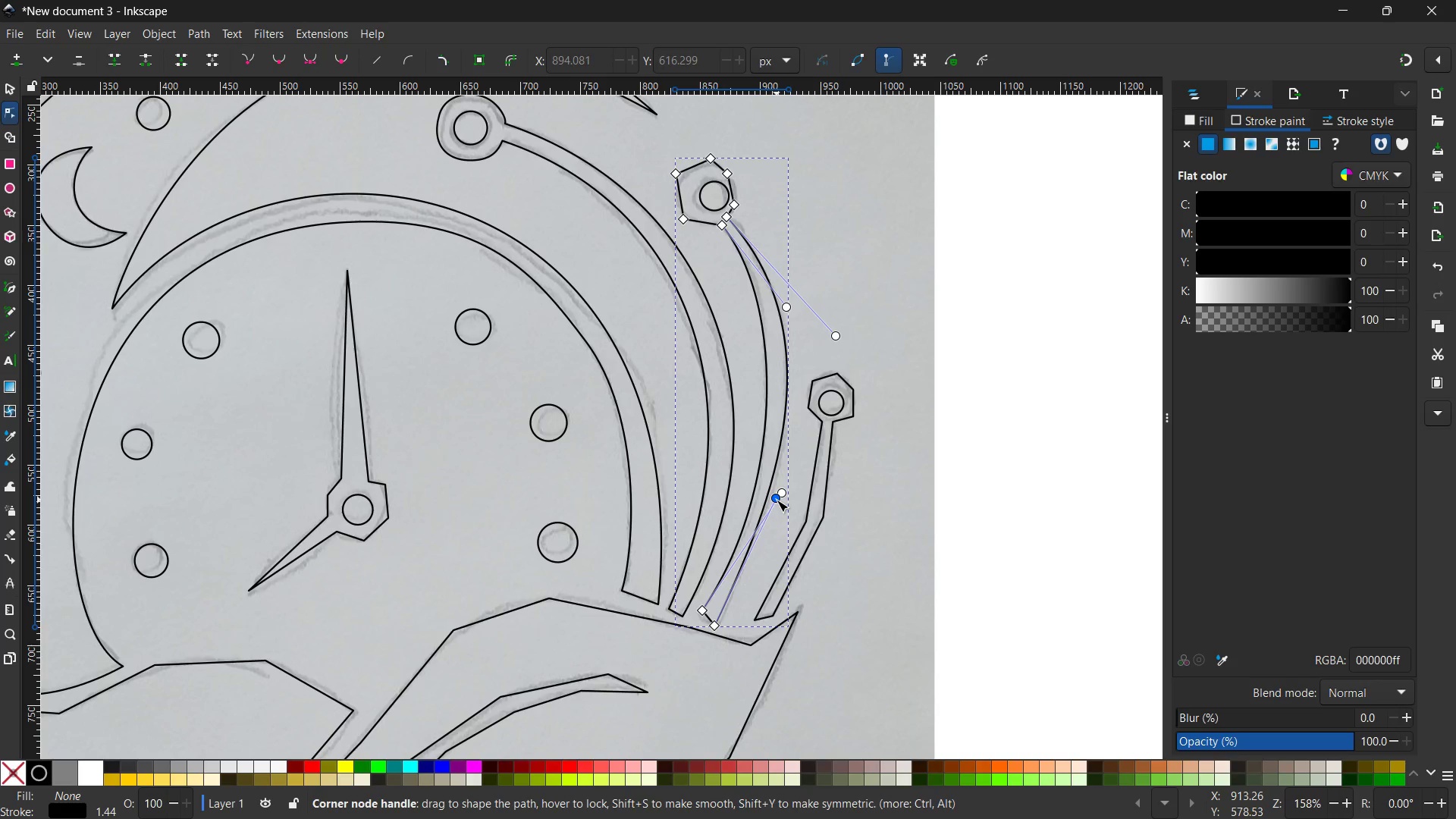 
left_click_drag(start_coordinate=[777, 500], to_coordinate=[783, 510])
 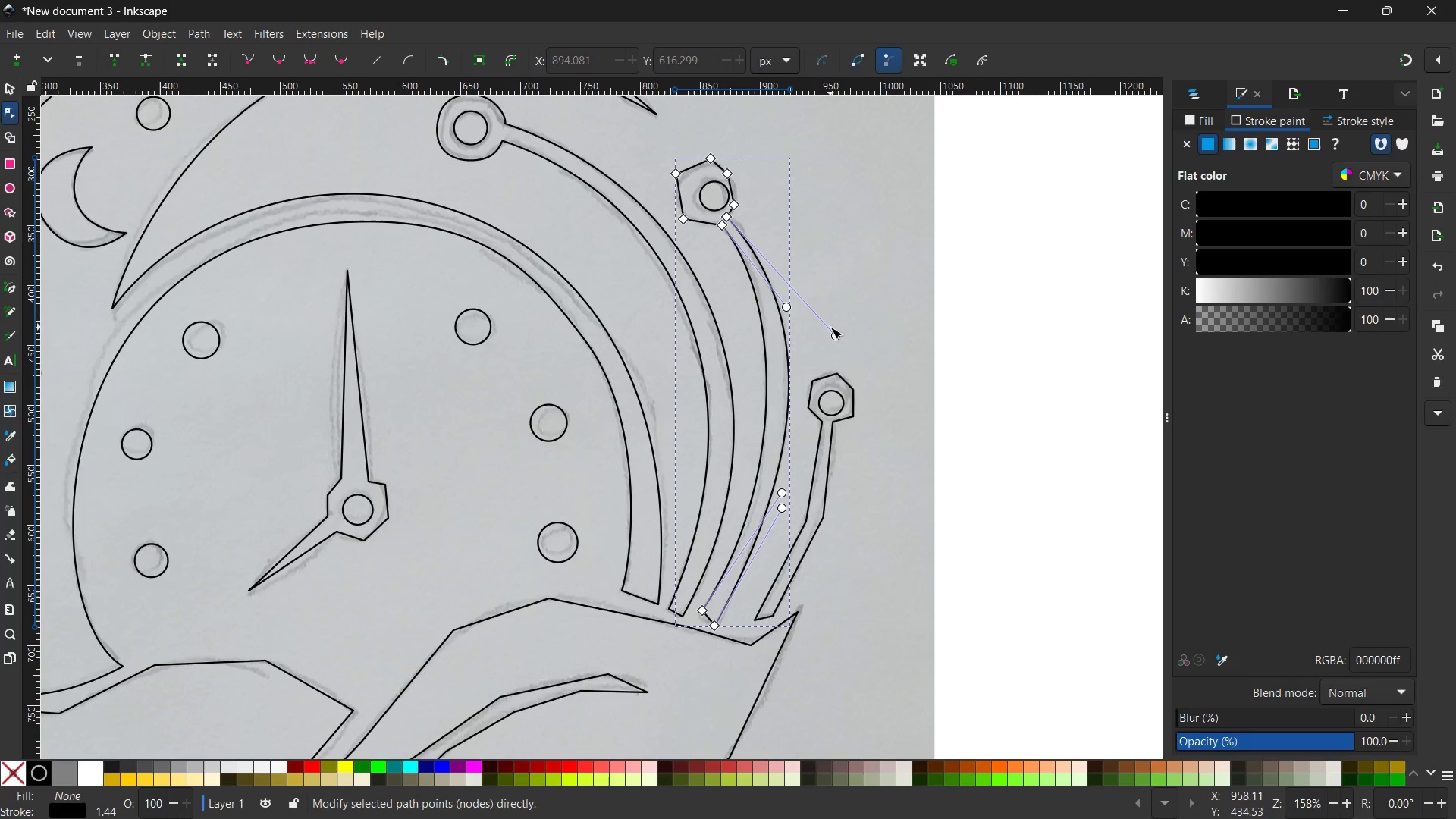 
left_click_drag(start_coordinate=[833, 334], to_coordinate=[837, 323])
 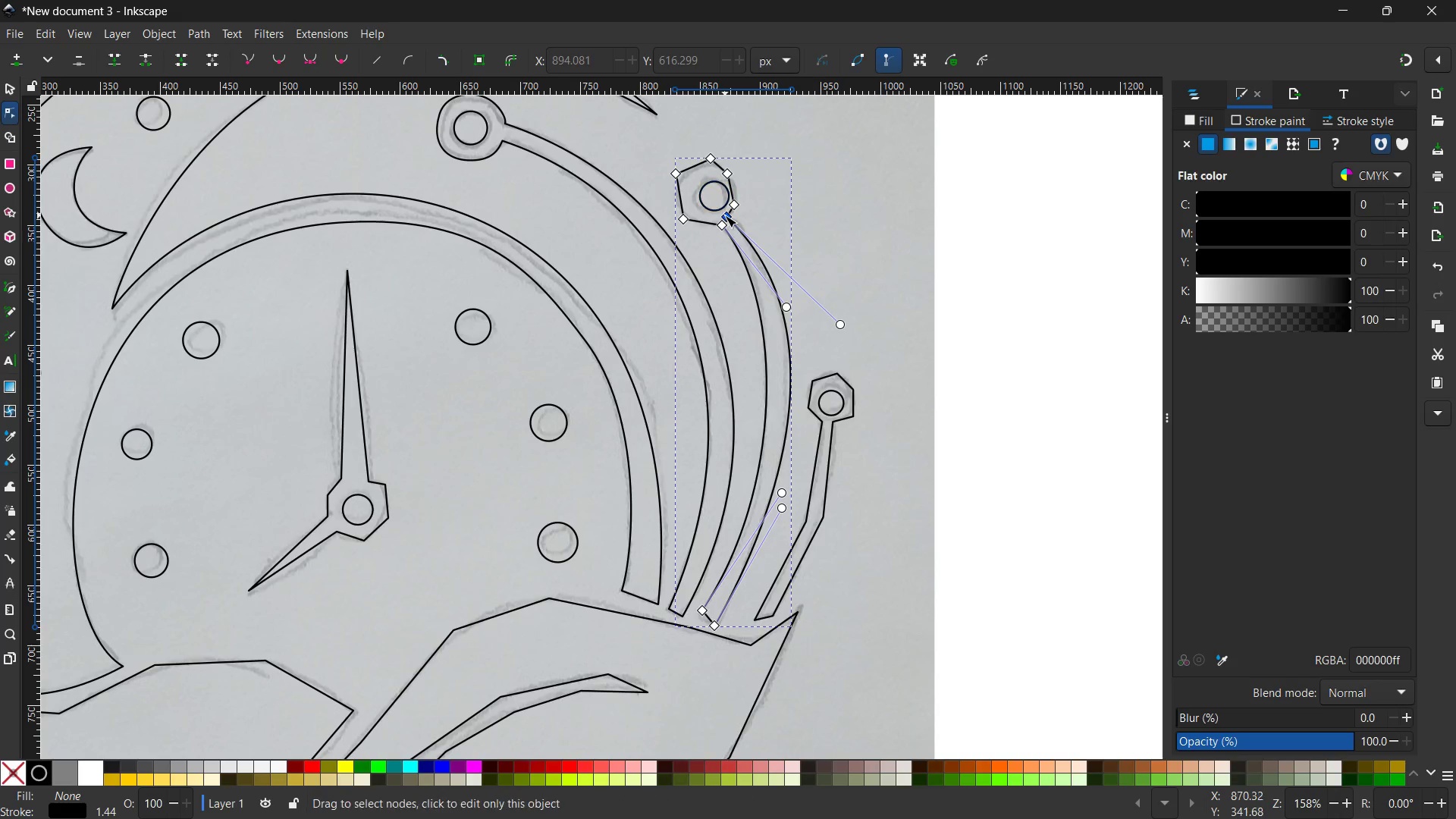 
left_click_drag(start_coordinate=[725, 215], to_coordinate=[731, 215])
 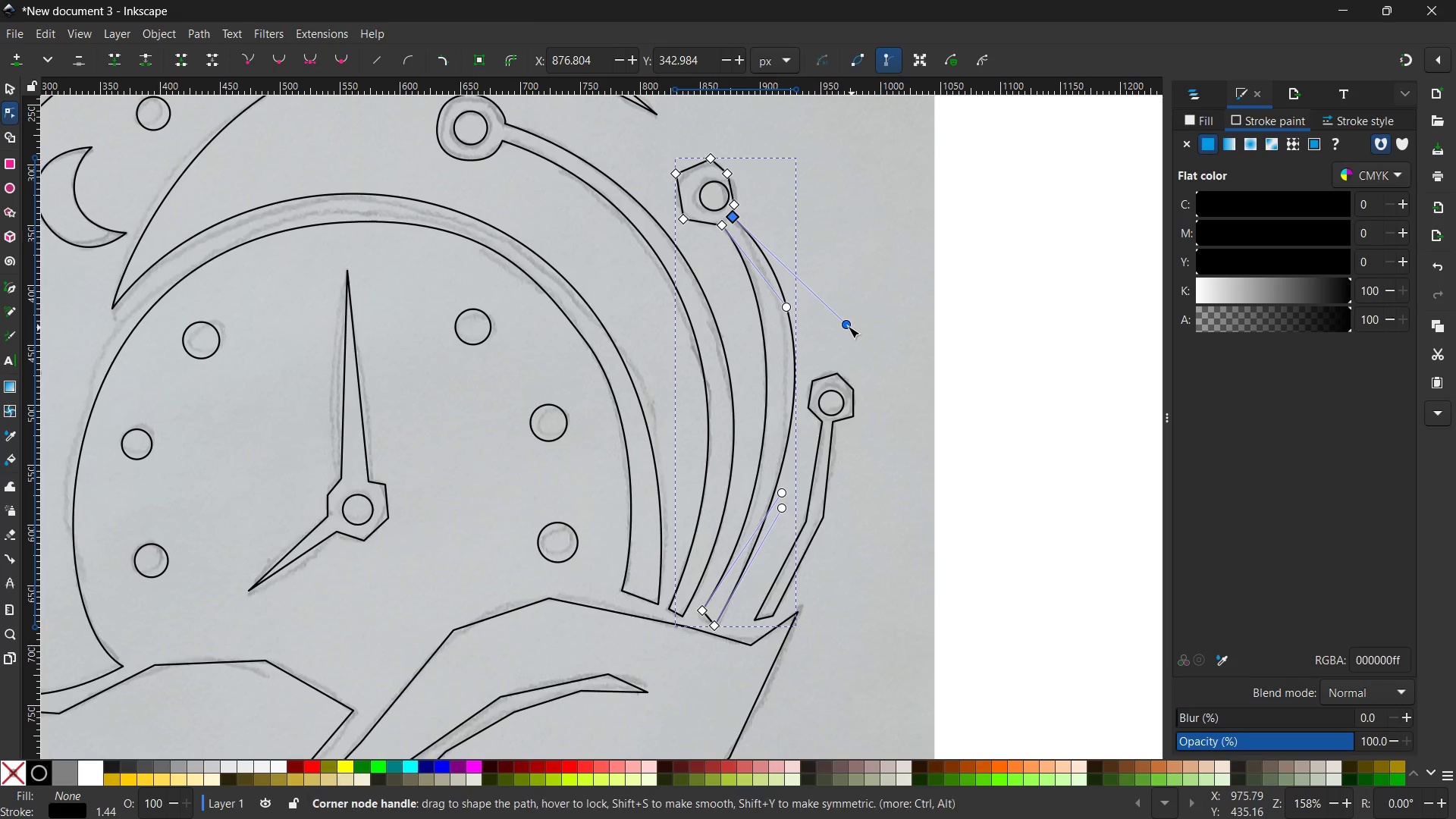 
left_click_drag(start_coordinate=[843, 323], to_coordinate=[827, 312])
 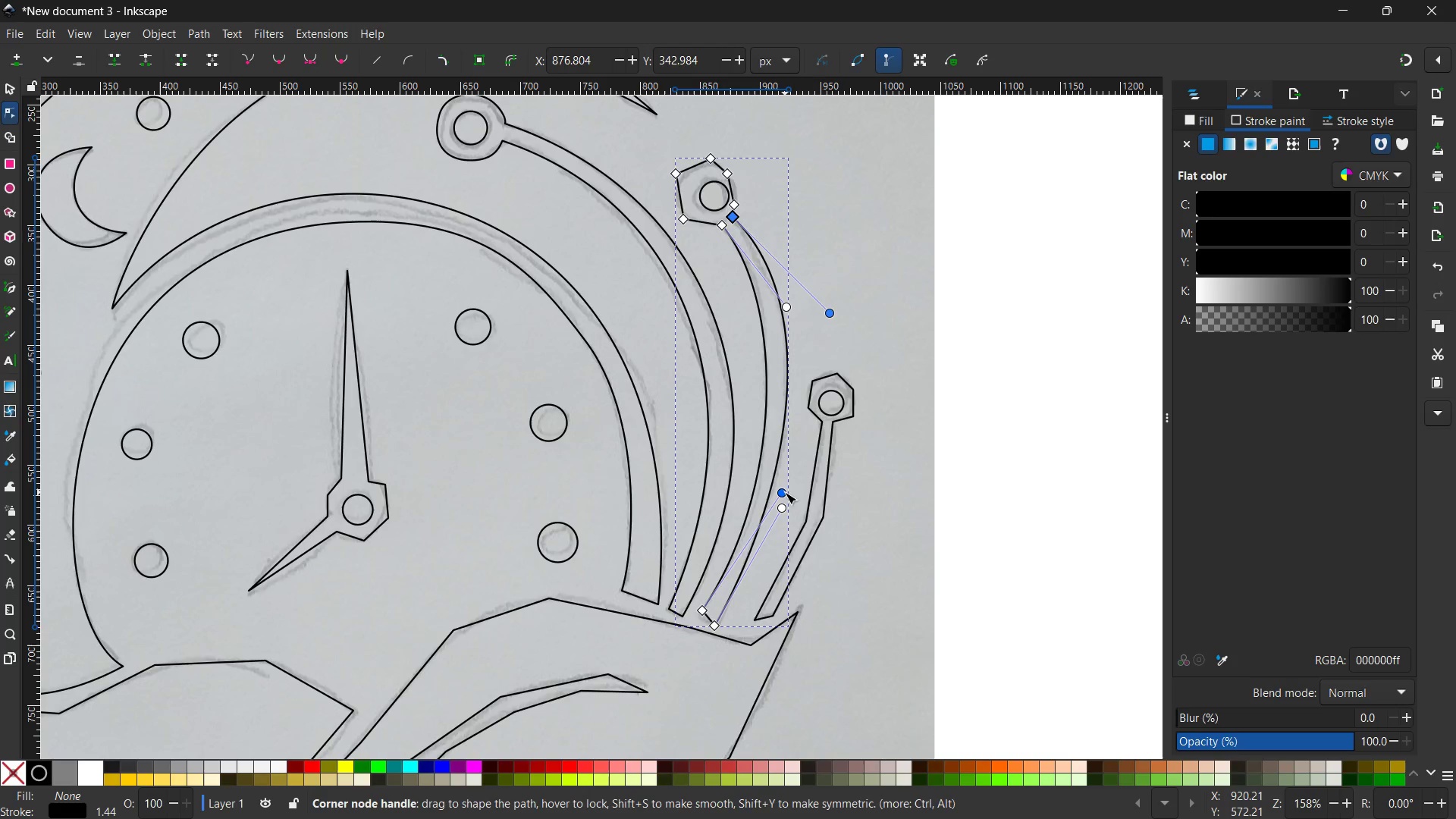 
left_click_drag(start_coordinate=[784, 492], to_coordinate=[787, 457])
 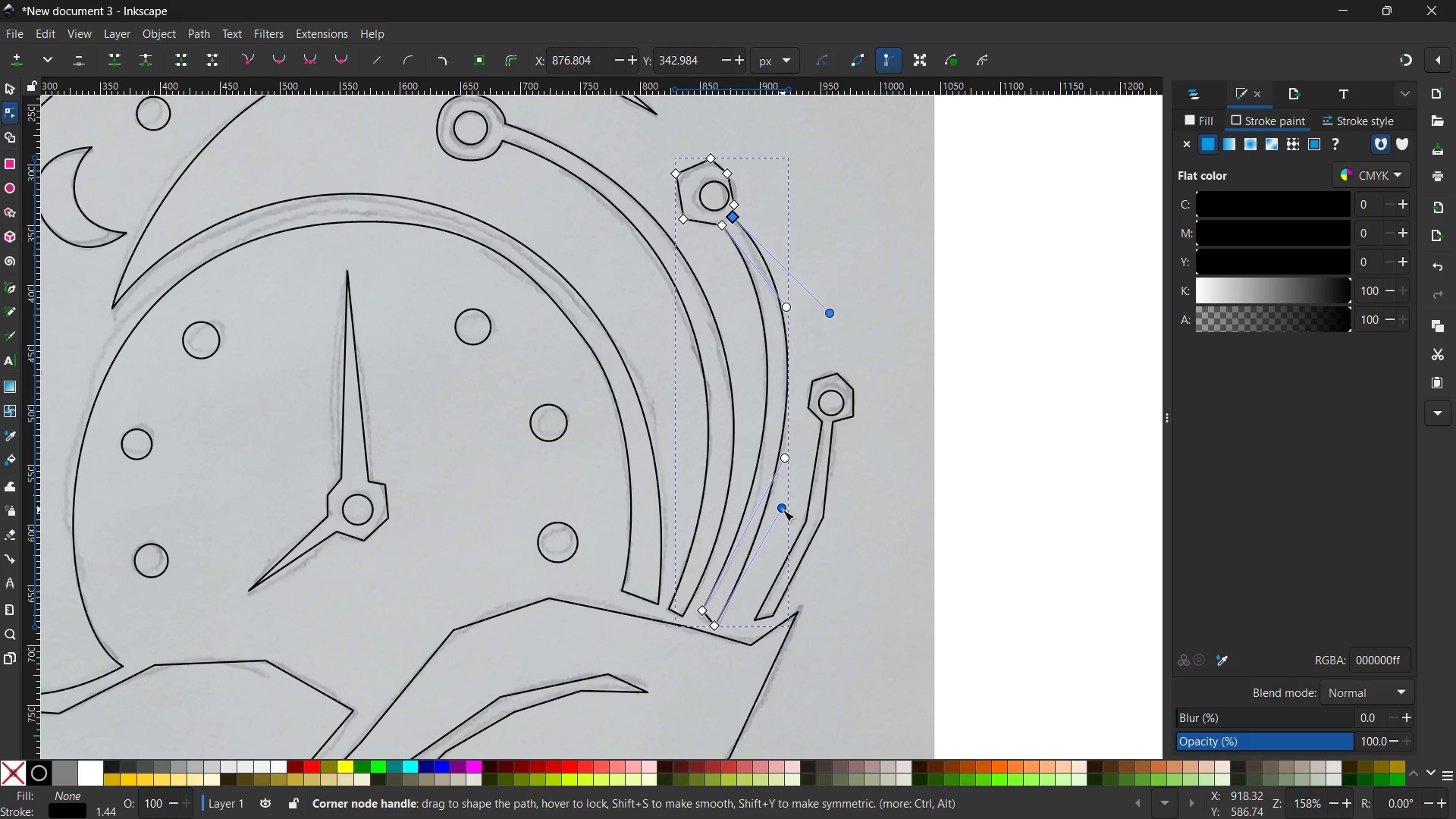 
left_click_drag(start_coordinate=[783, 510], to_coordinate=[790, 504])
 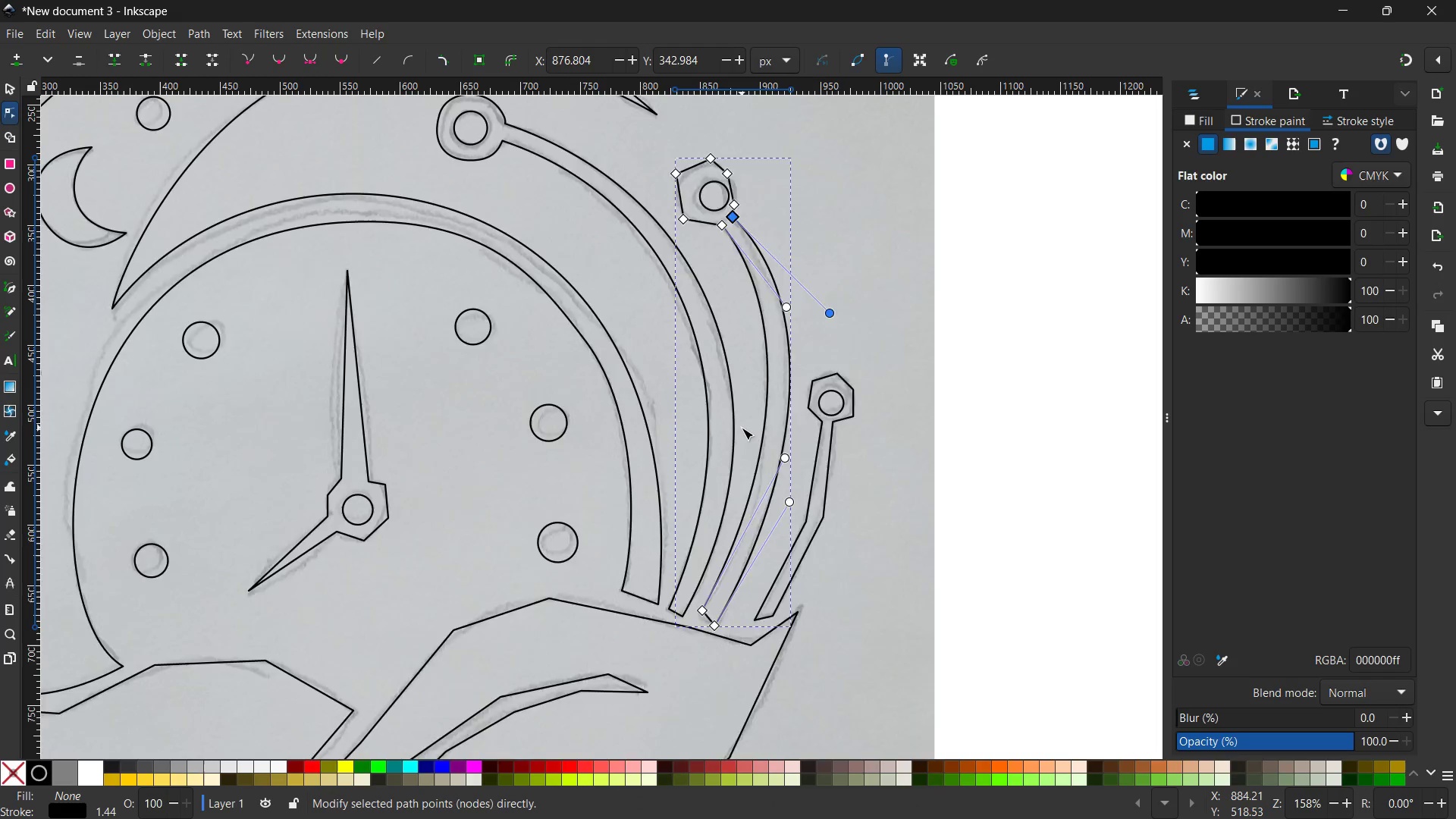 
scroll: coordinate [742, 428], scroll_direction: up, amount: 2.0
 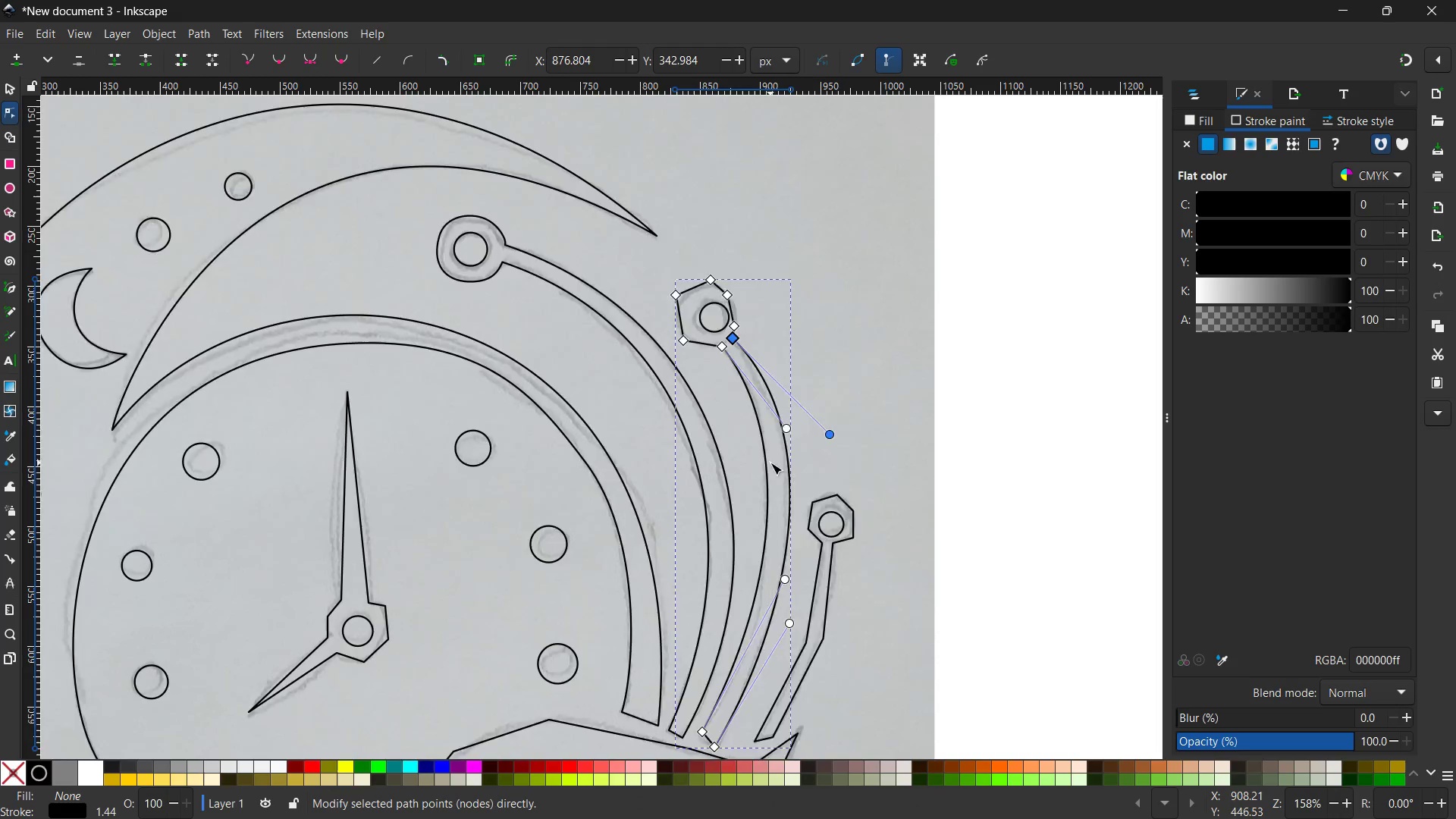 
scroll: coordinate [770, 463], scroll_direction: down, amount: 3.0
 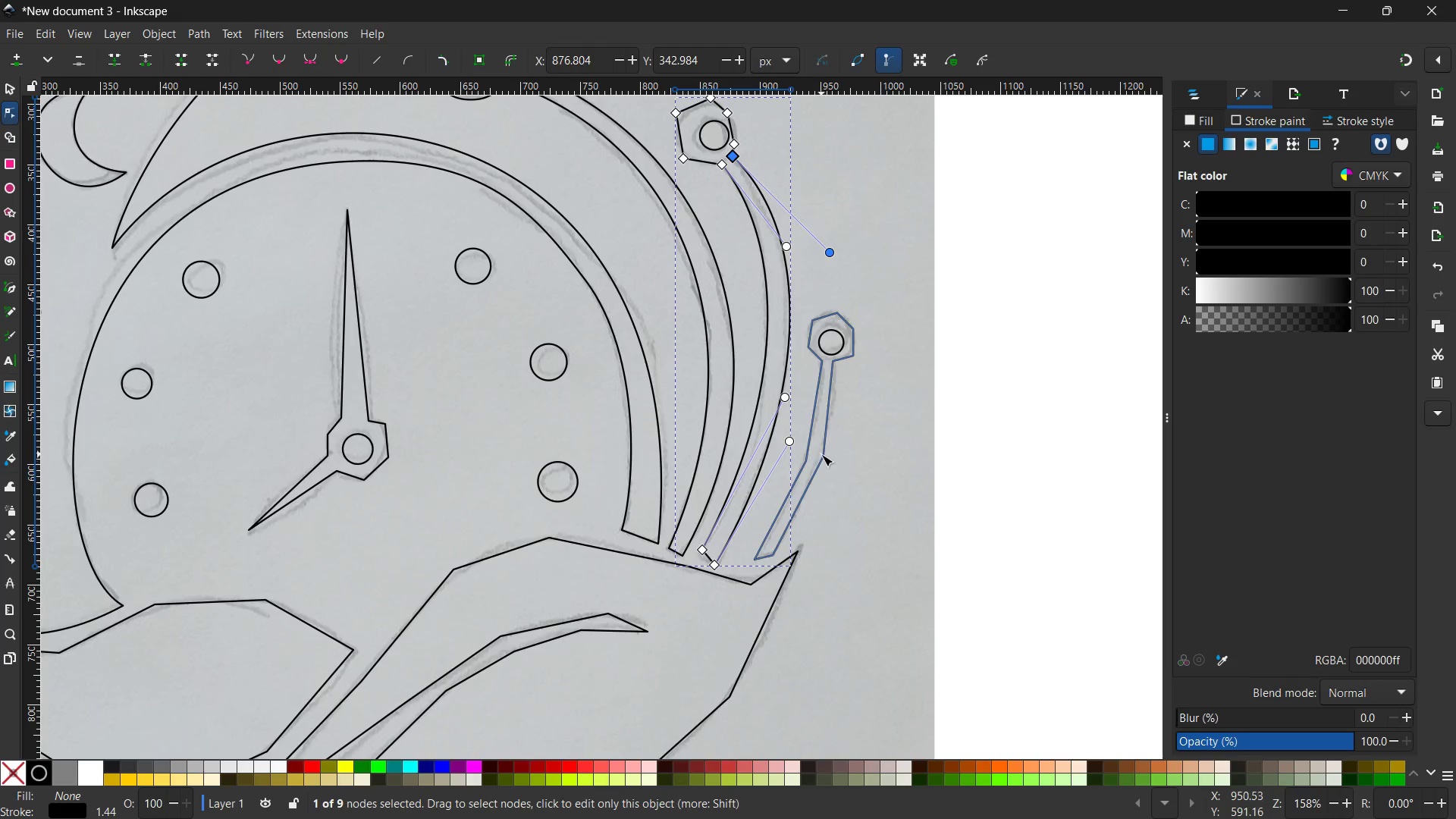 
left_click([821, 454])
 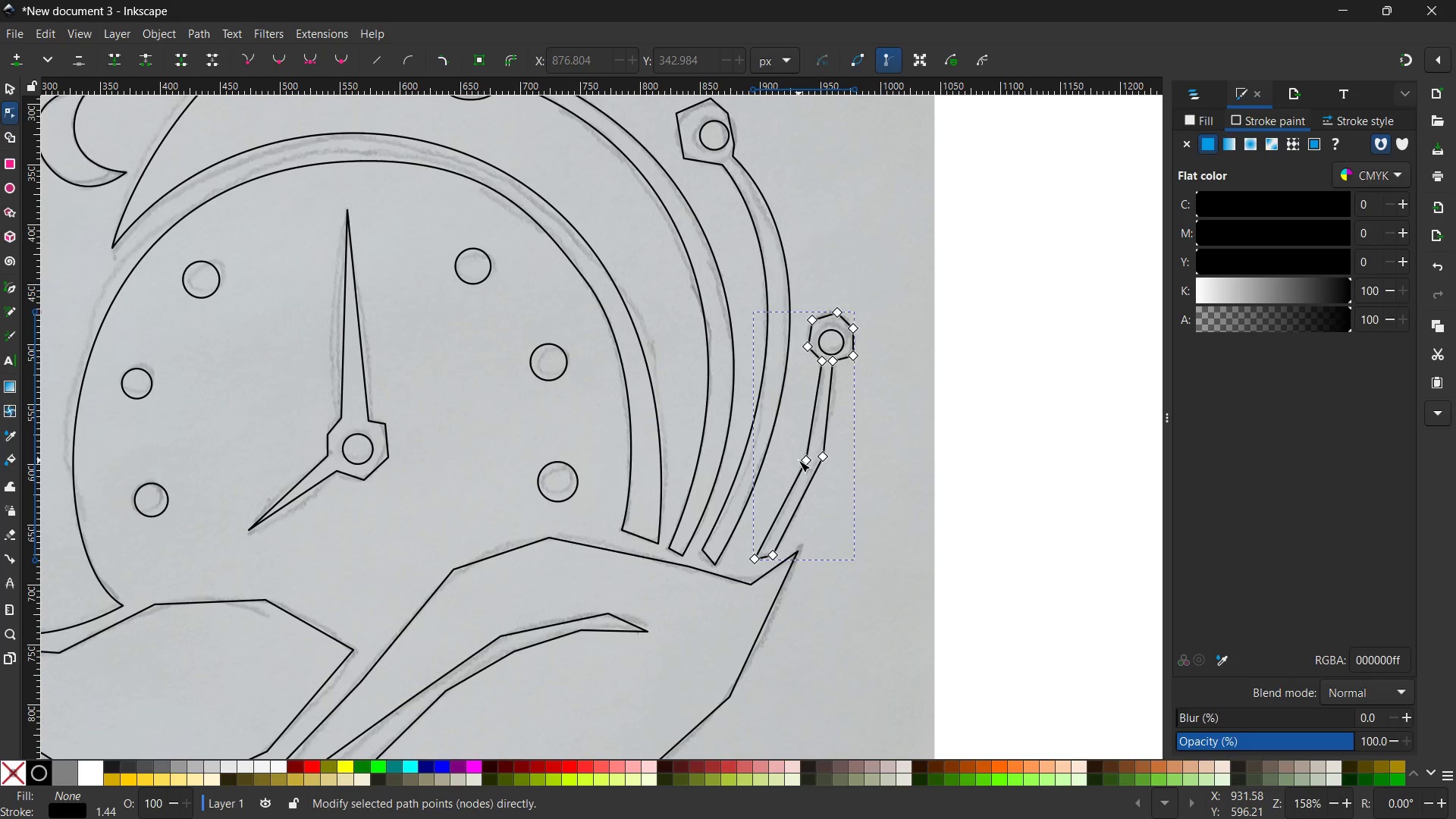 
left_click([803, 460])
 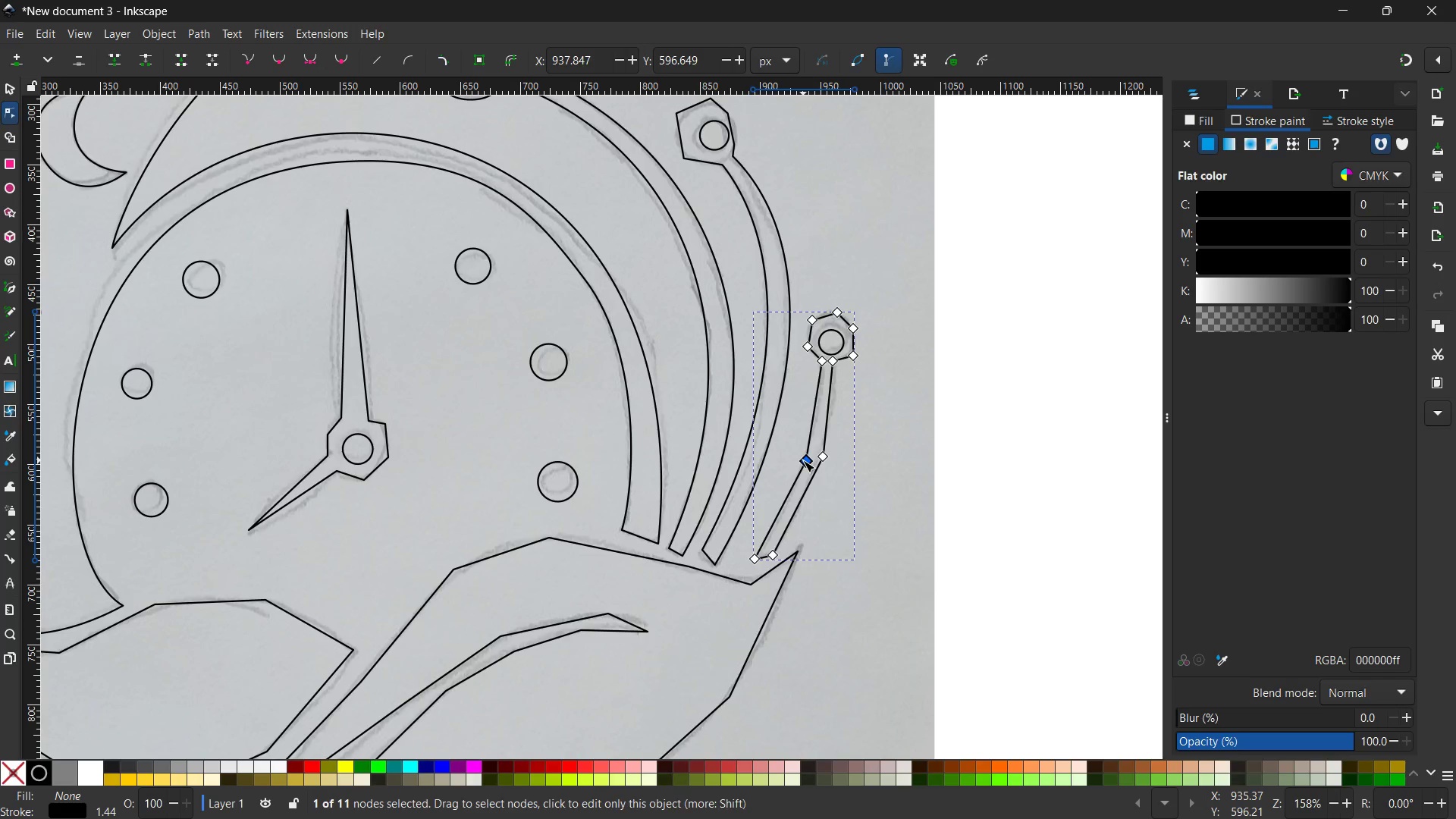 
key(Backspace)
 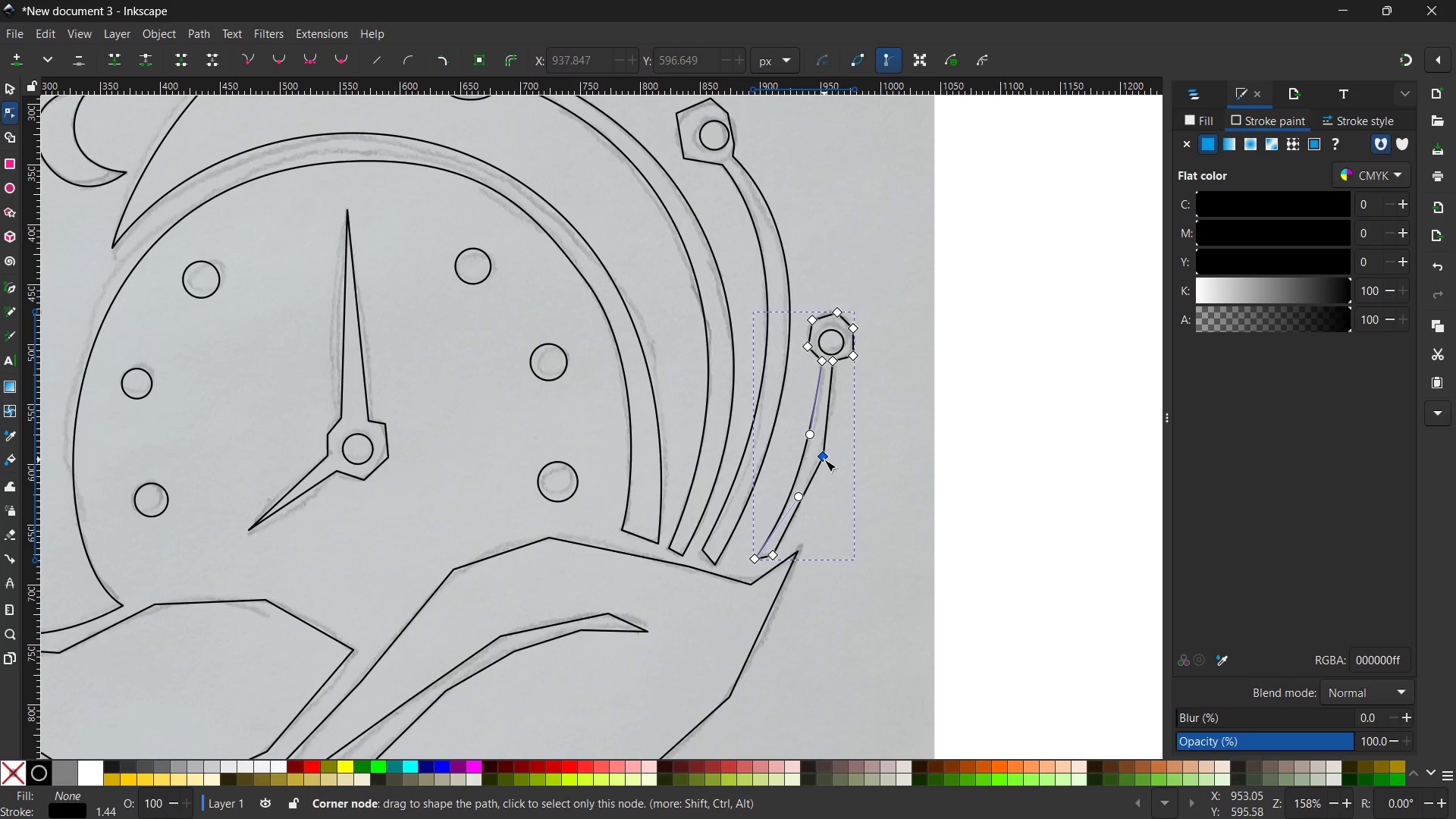 
left_click([824, 460])
 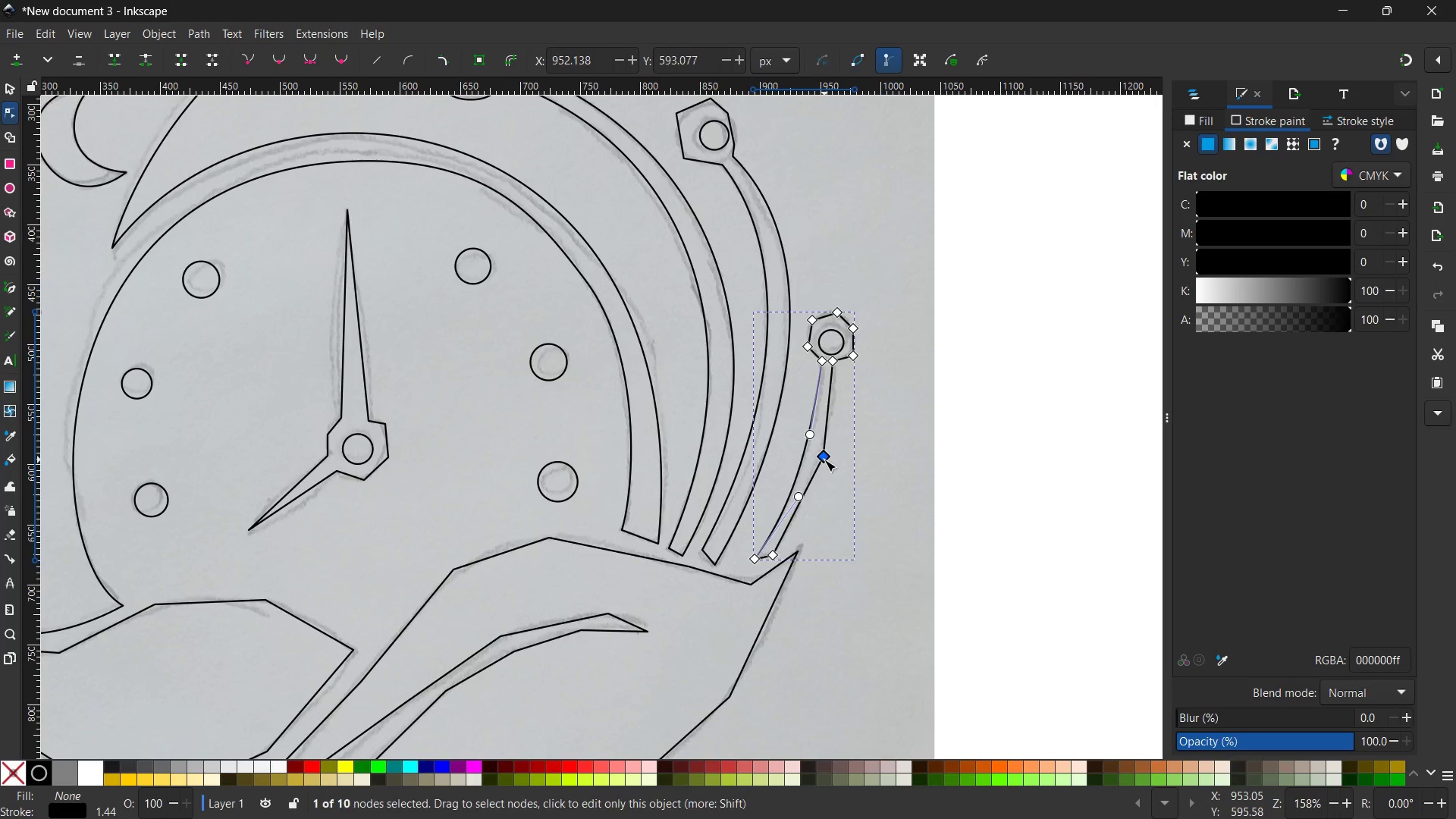 
key(Backspace)
 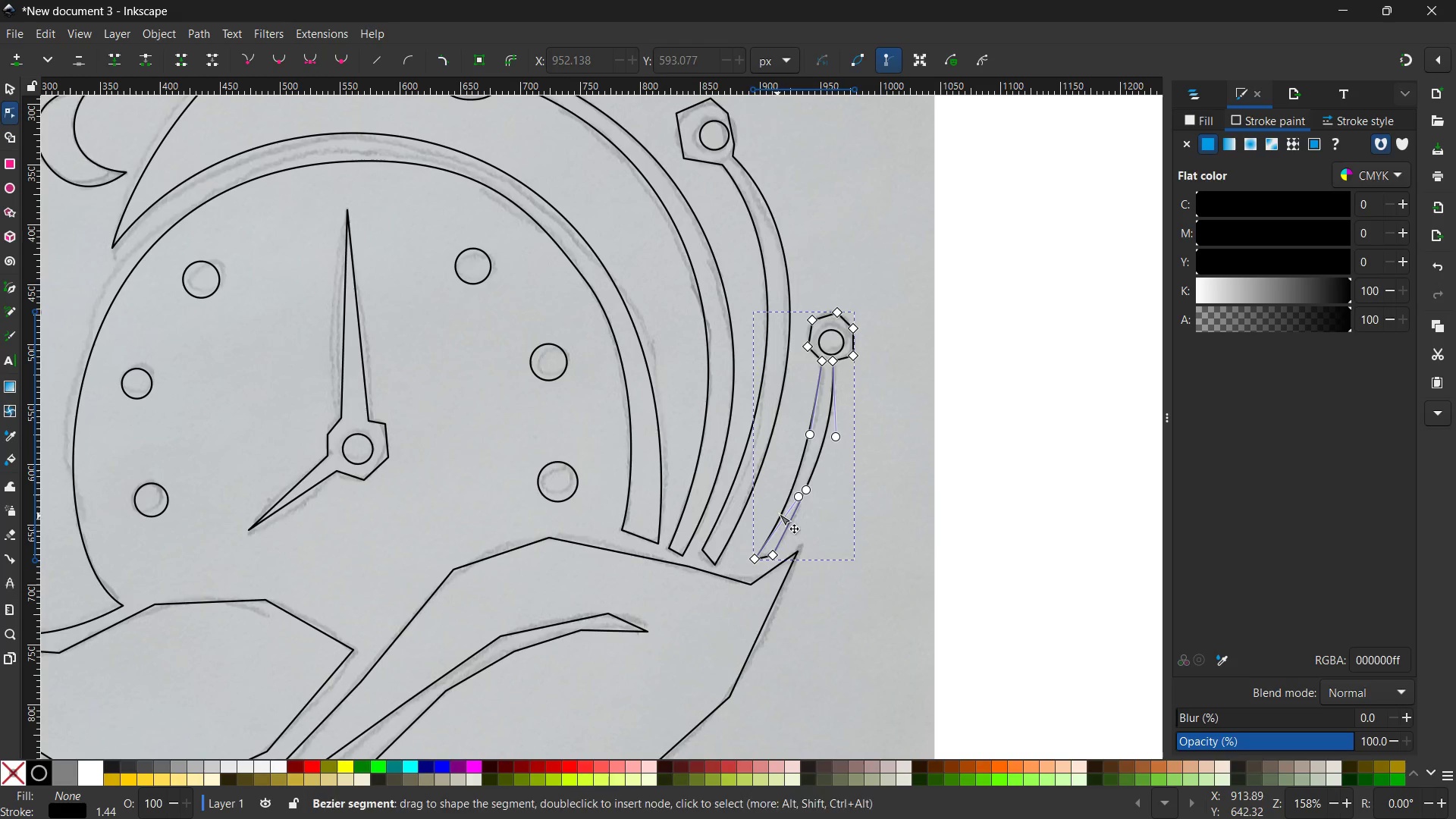 
scroll: coordinate [762, 459], scroll_direction: up, amount: 1.0
 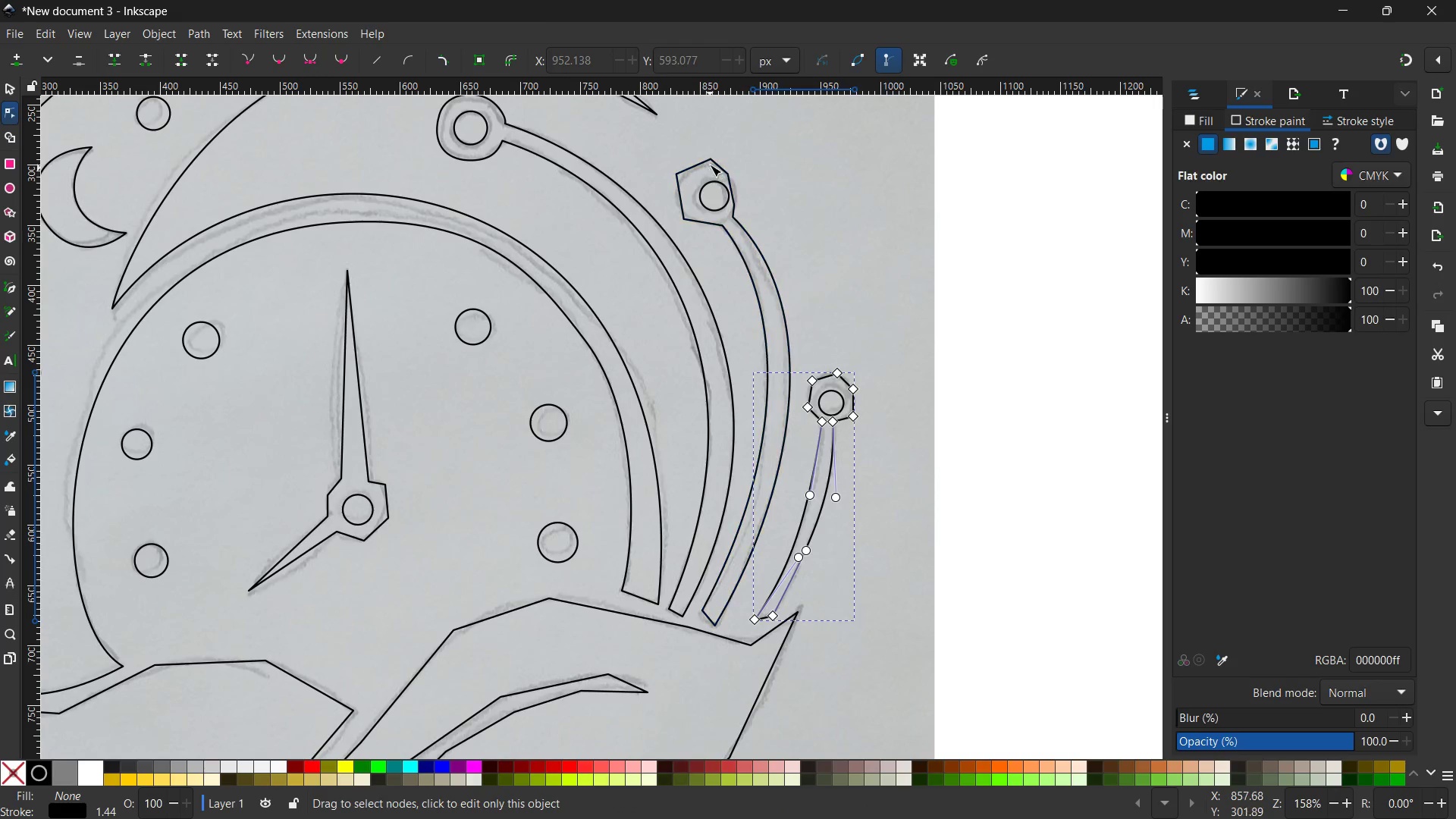 
left_click([710, 158])
 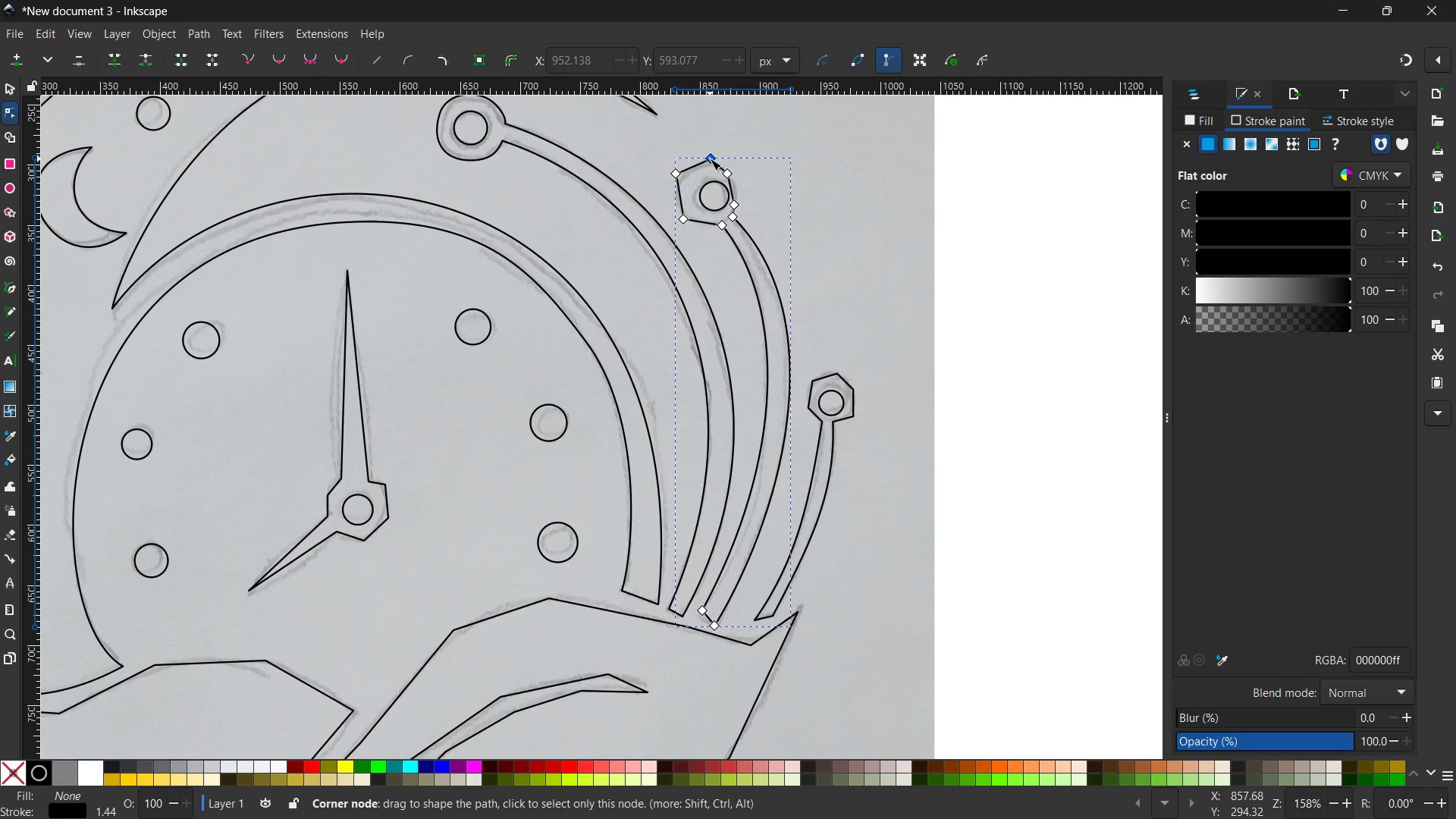 
key(Control+ControlLeft)
 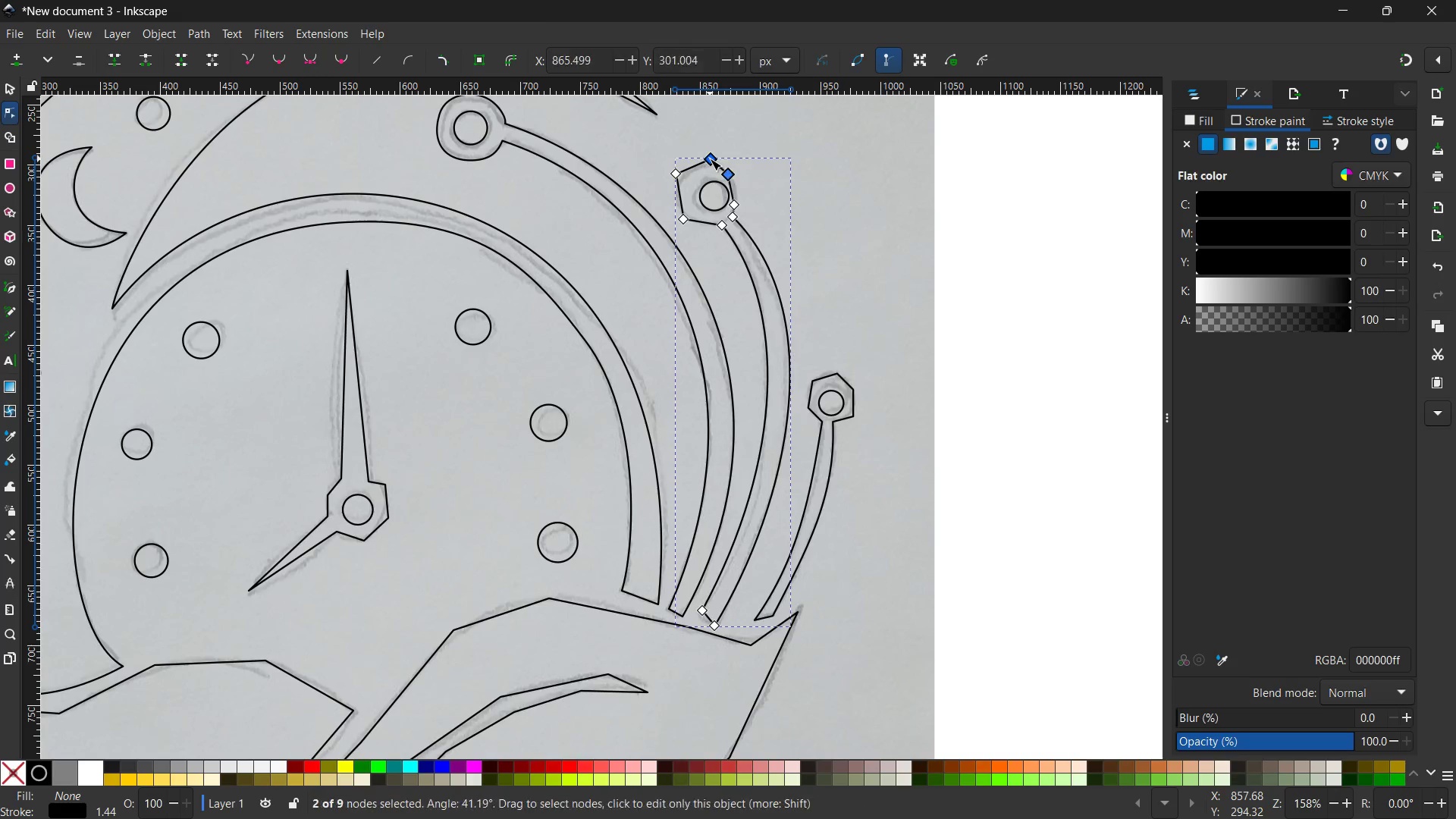 
scroll: coordinate [710, 158], scroll_direction: up, amount: 2.0
 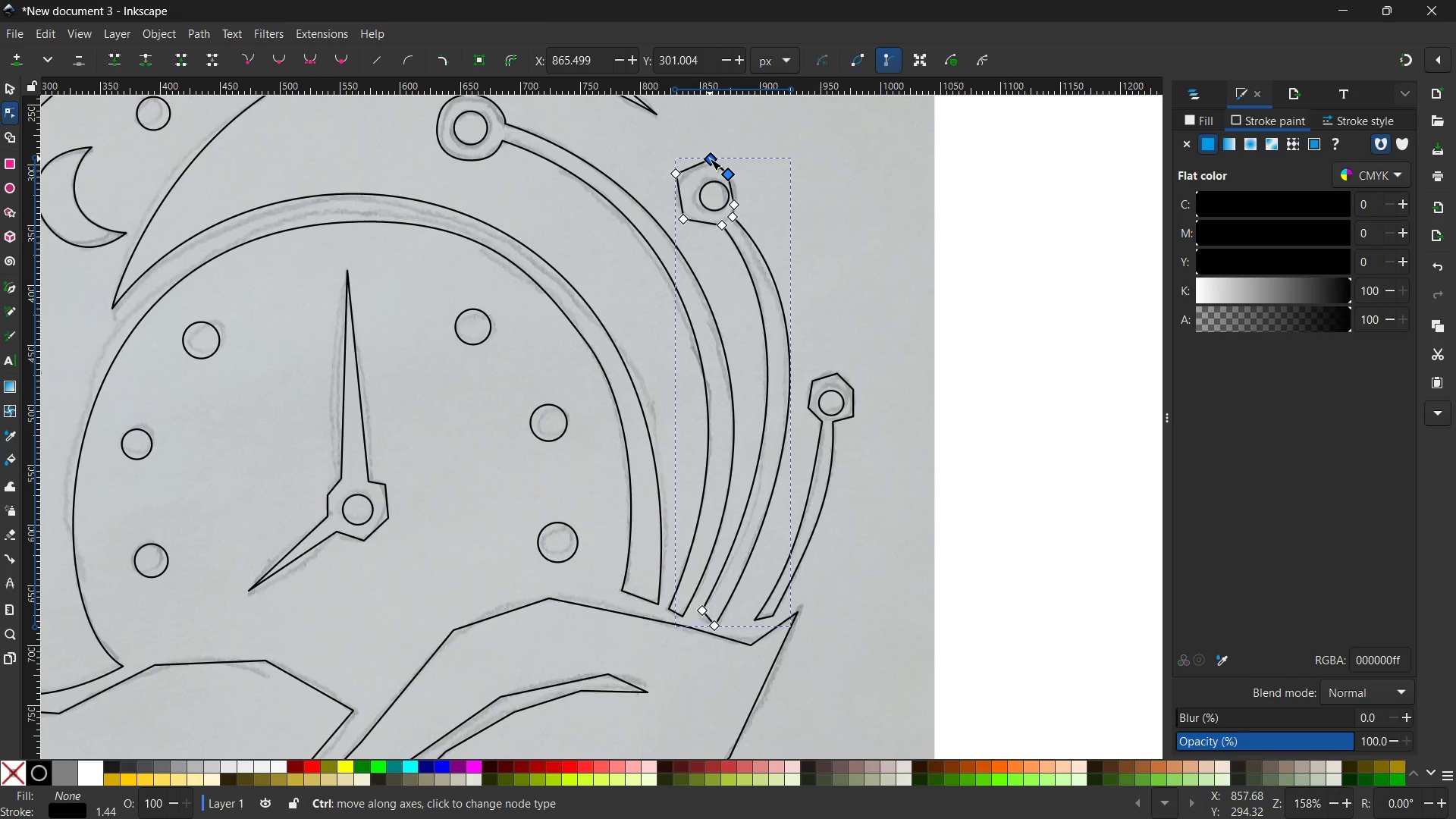 
key(Control+ControlLeft)
 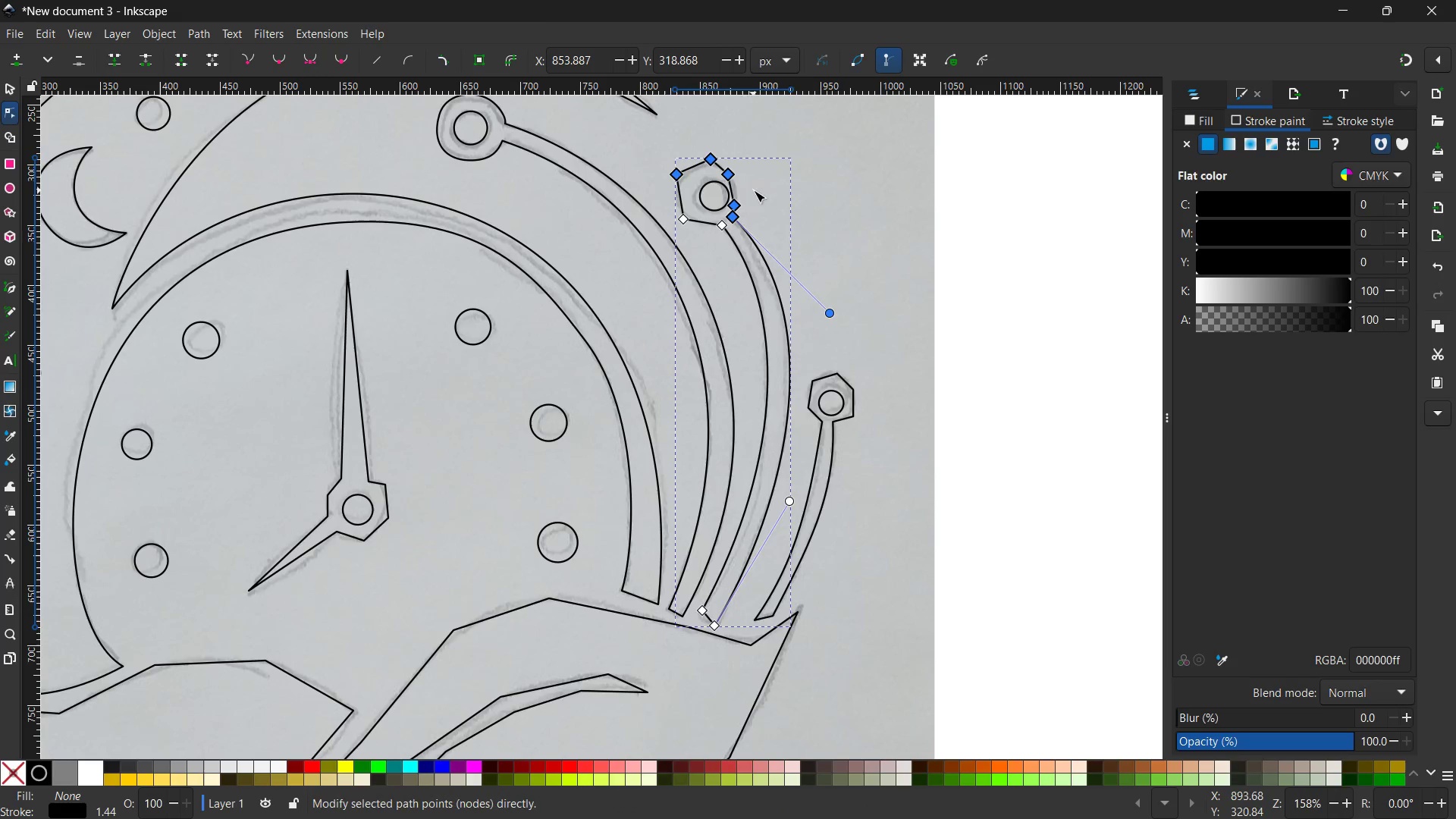 
left_click([763, 191])
 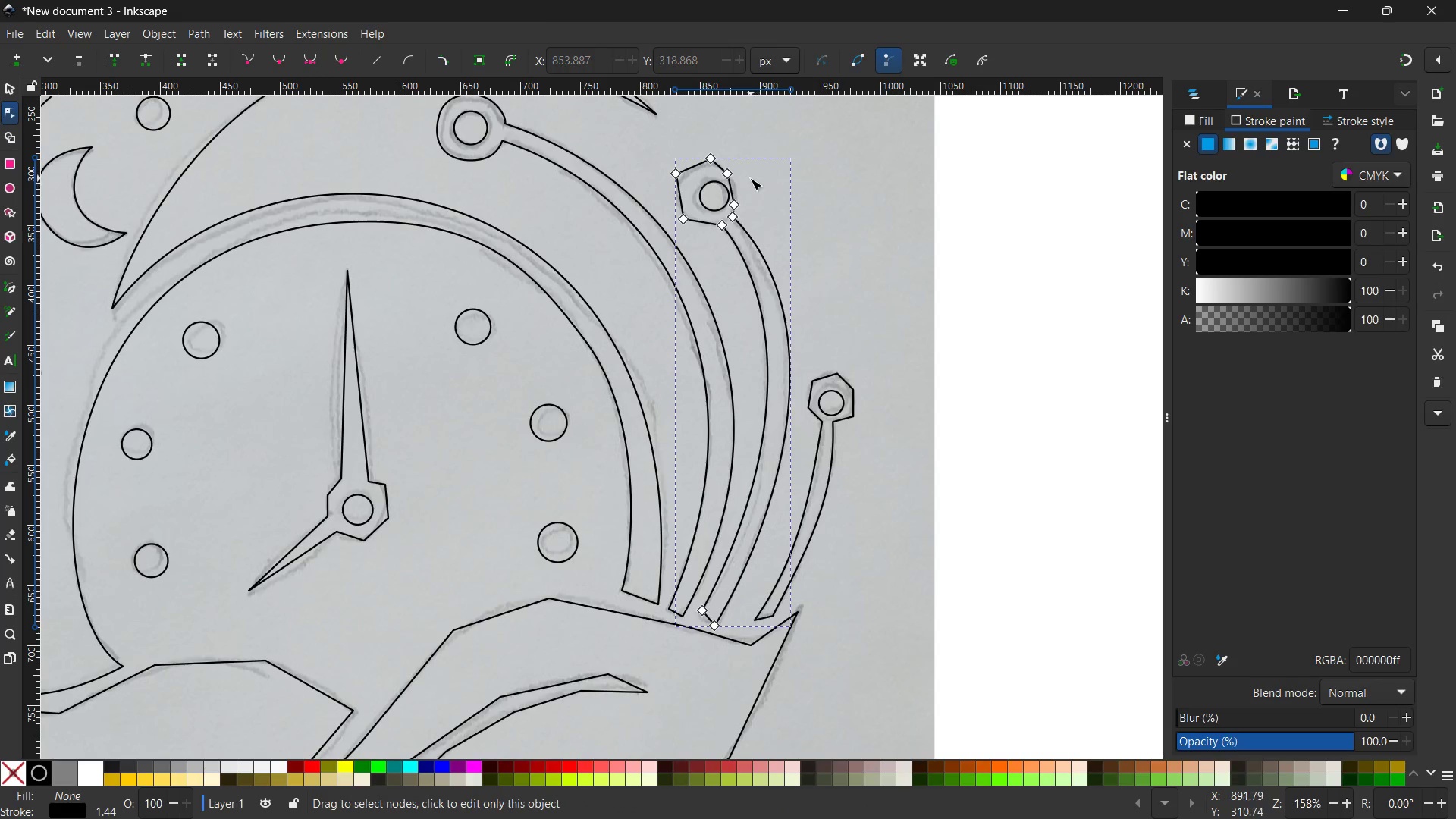 
hold_key(key=ControlLeft, duration=1.25)
scroll: coordinate [642, 207], scroll_direction: up, amount: 6.0
 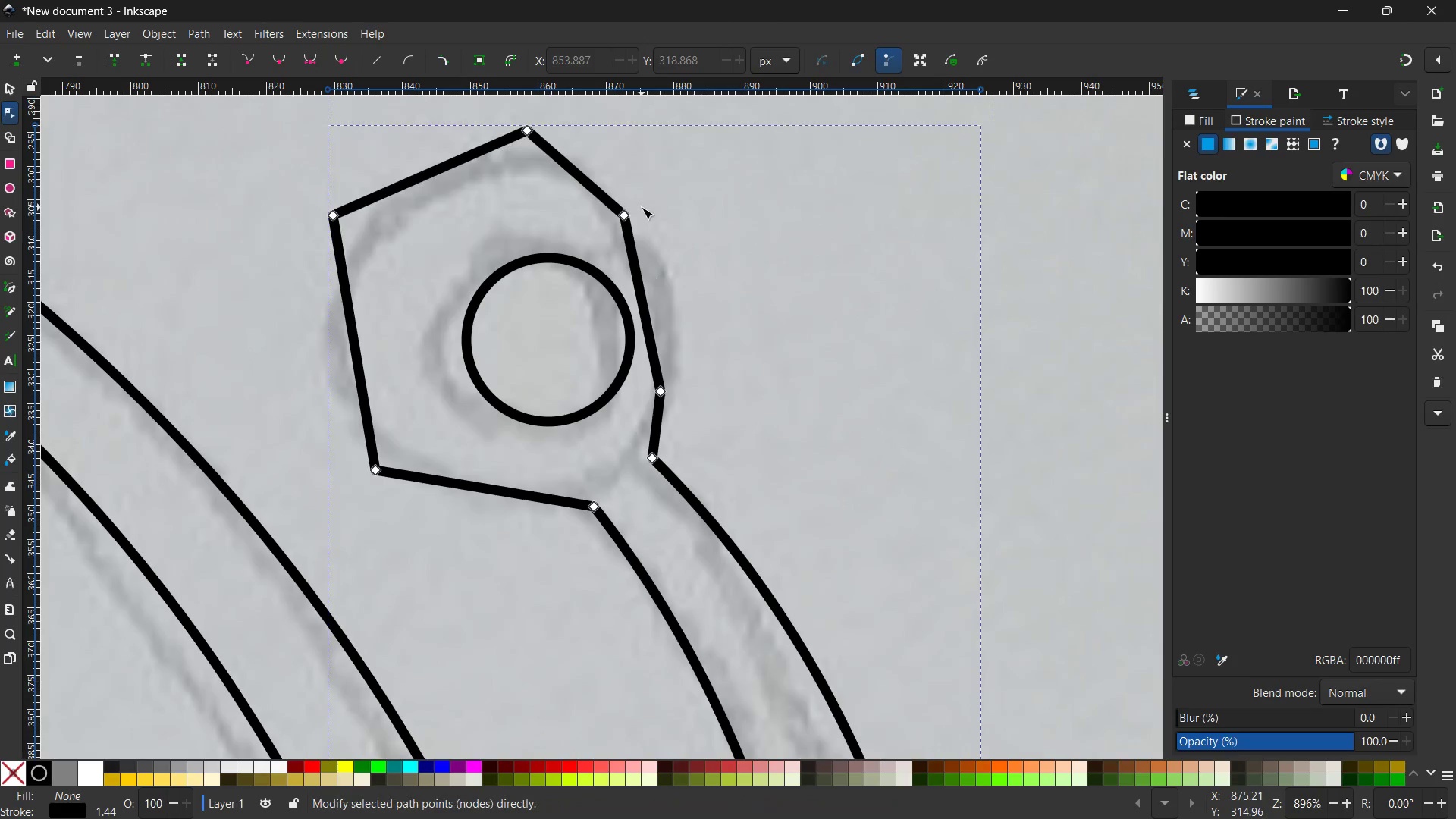 
left_click([623, 218])
 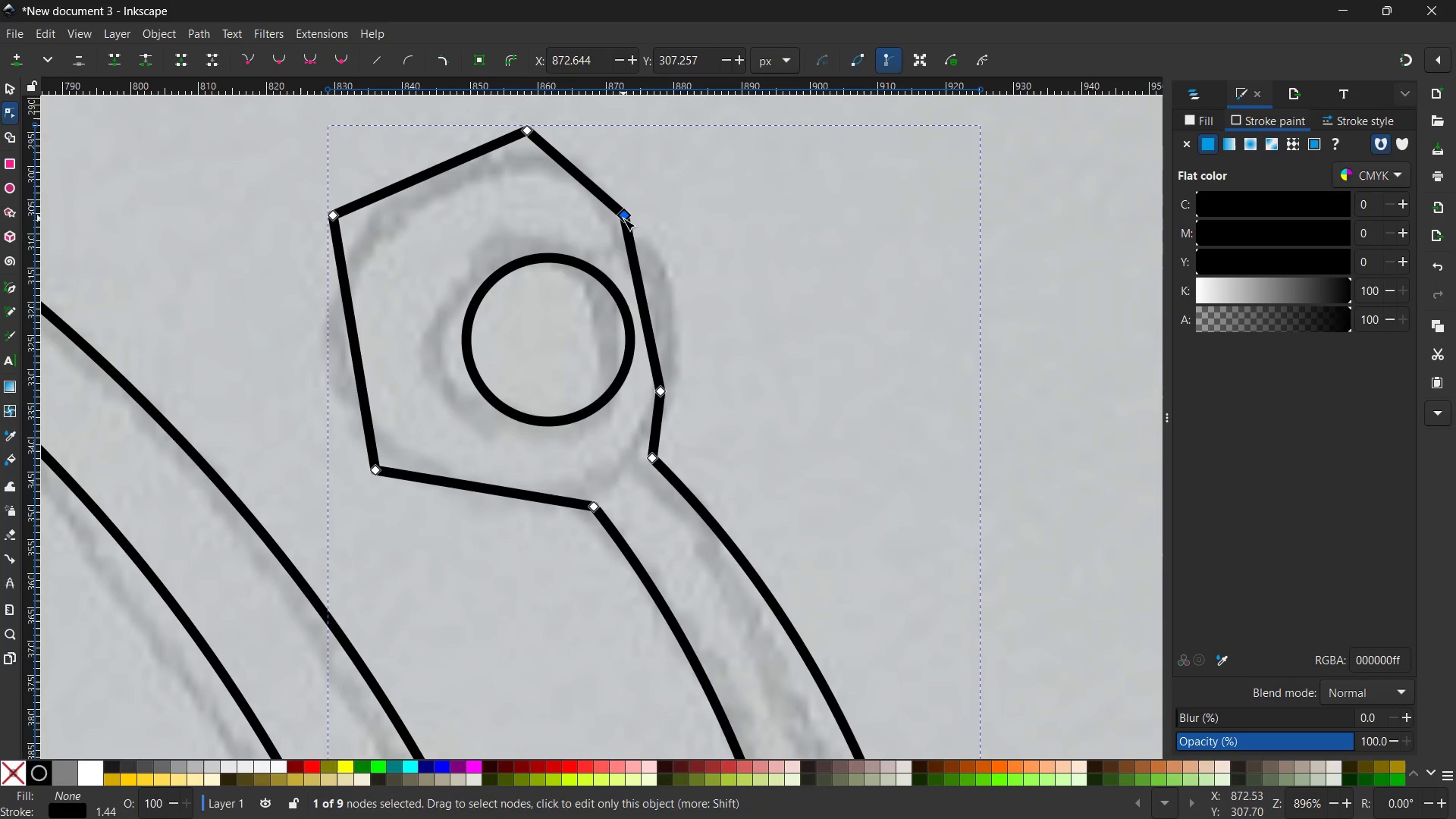 
key(Backspace)
 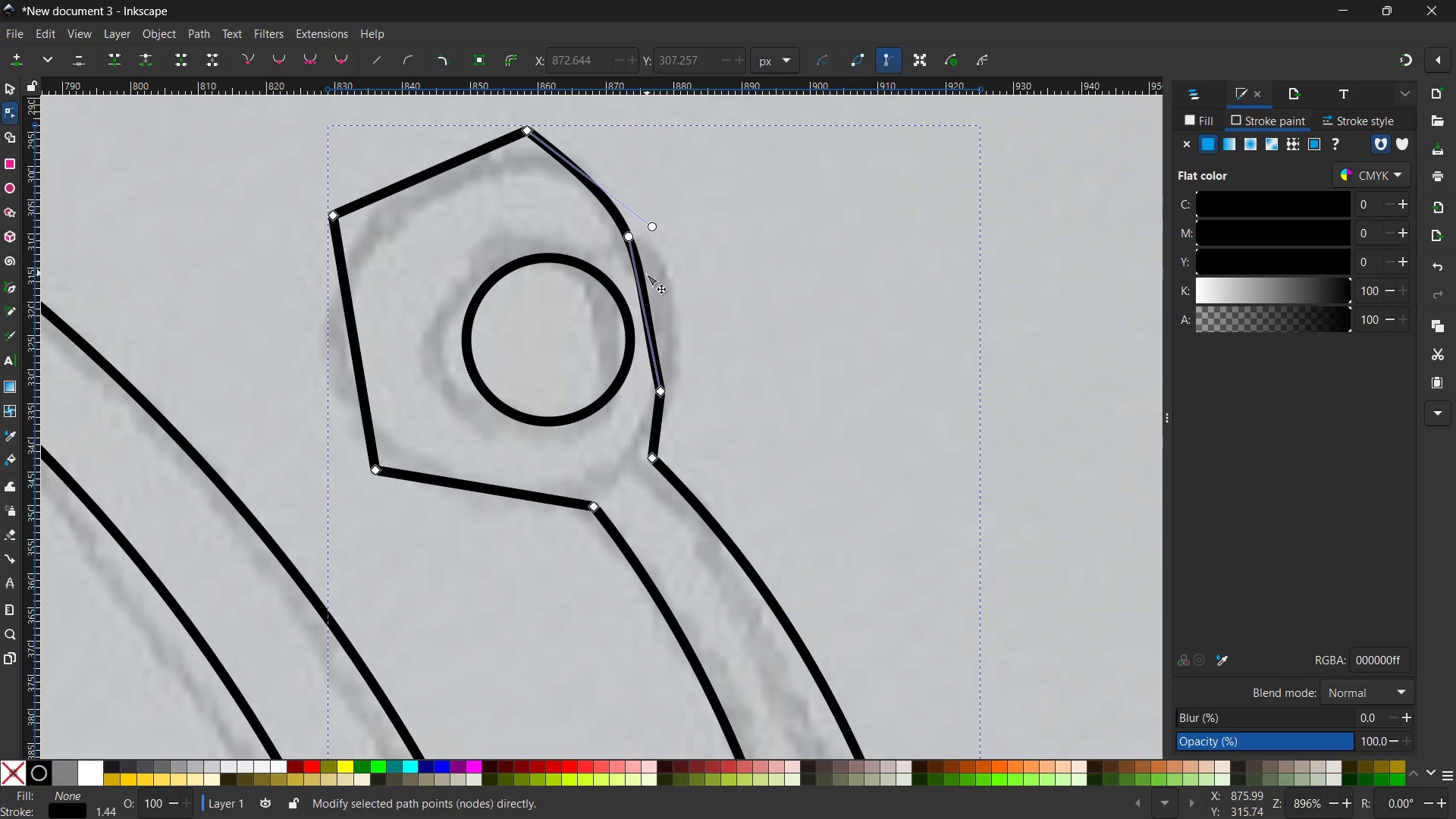 
left_click_drag(start_coordinate=[645, 277], to_coordinate=[714, 282])
 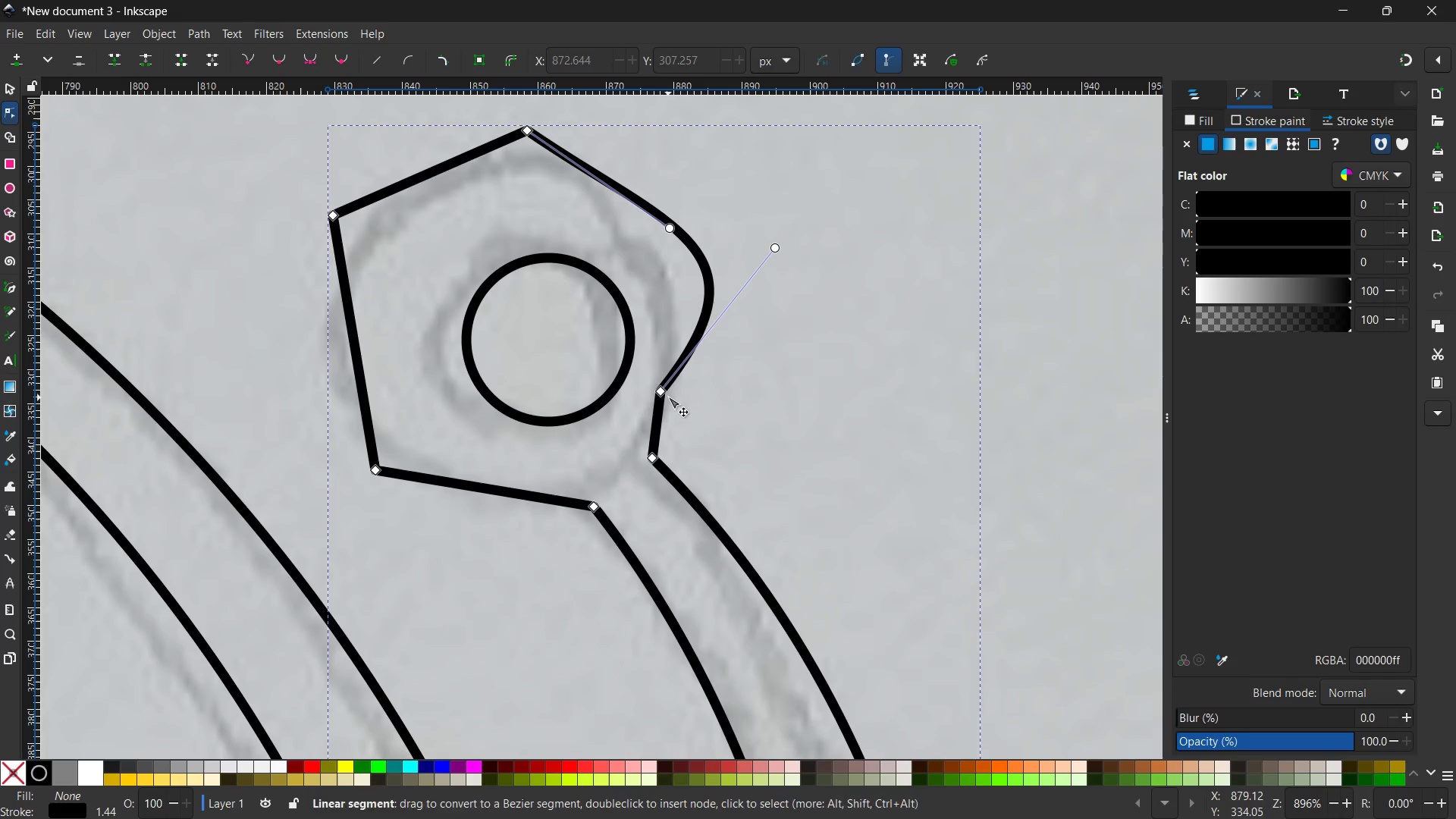 
left_click([667, 394])
 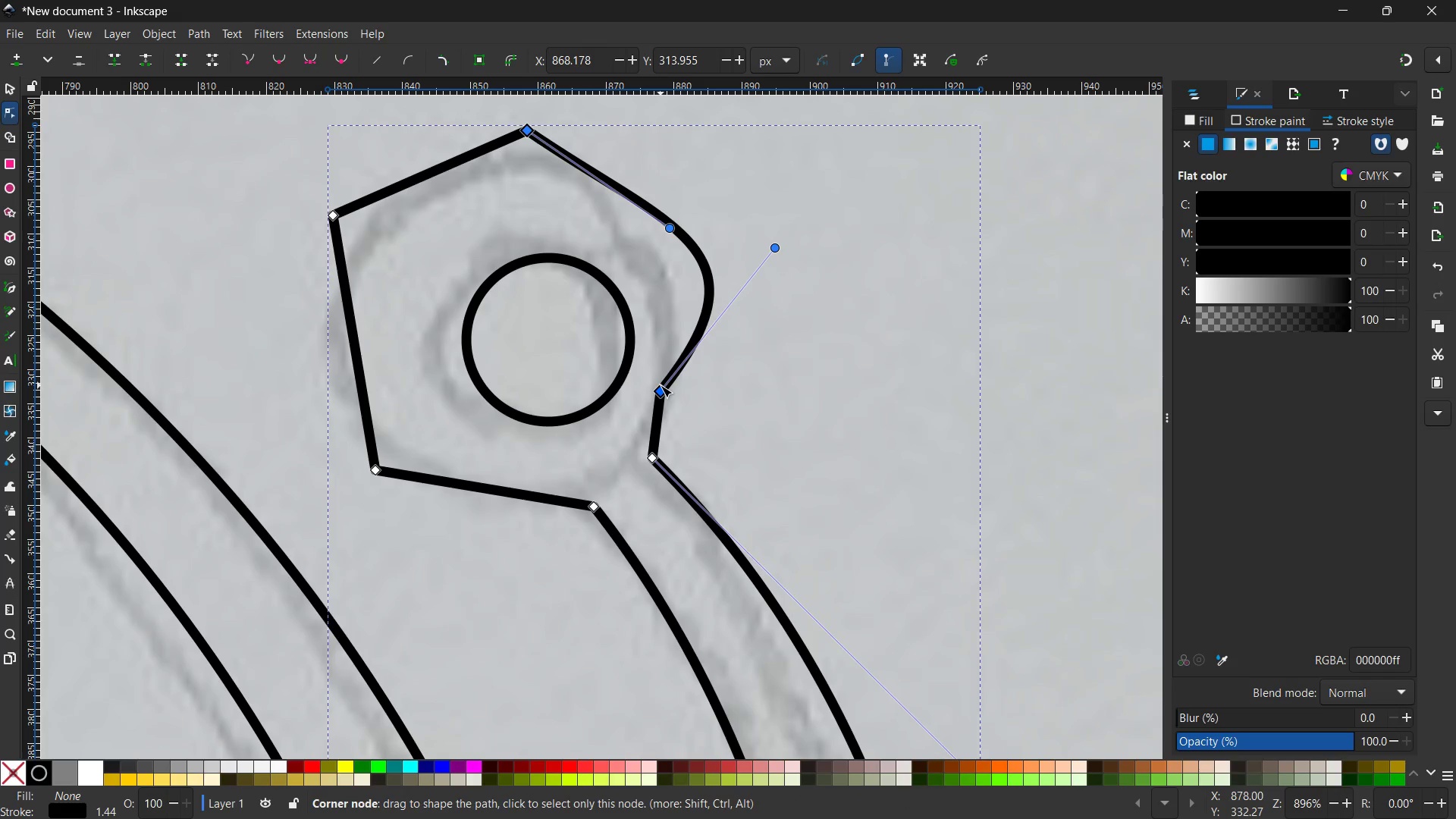 
key(Backspace)
 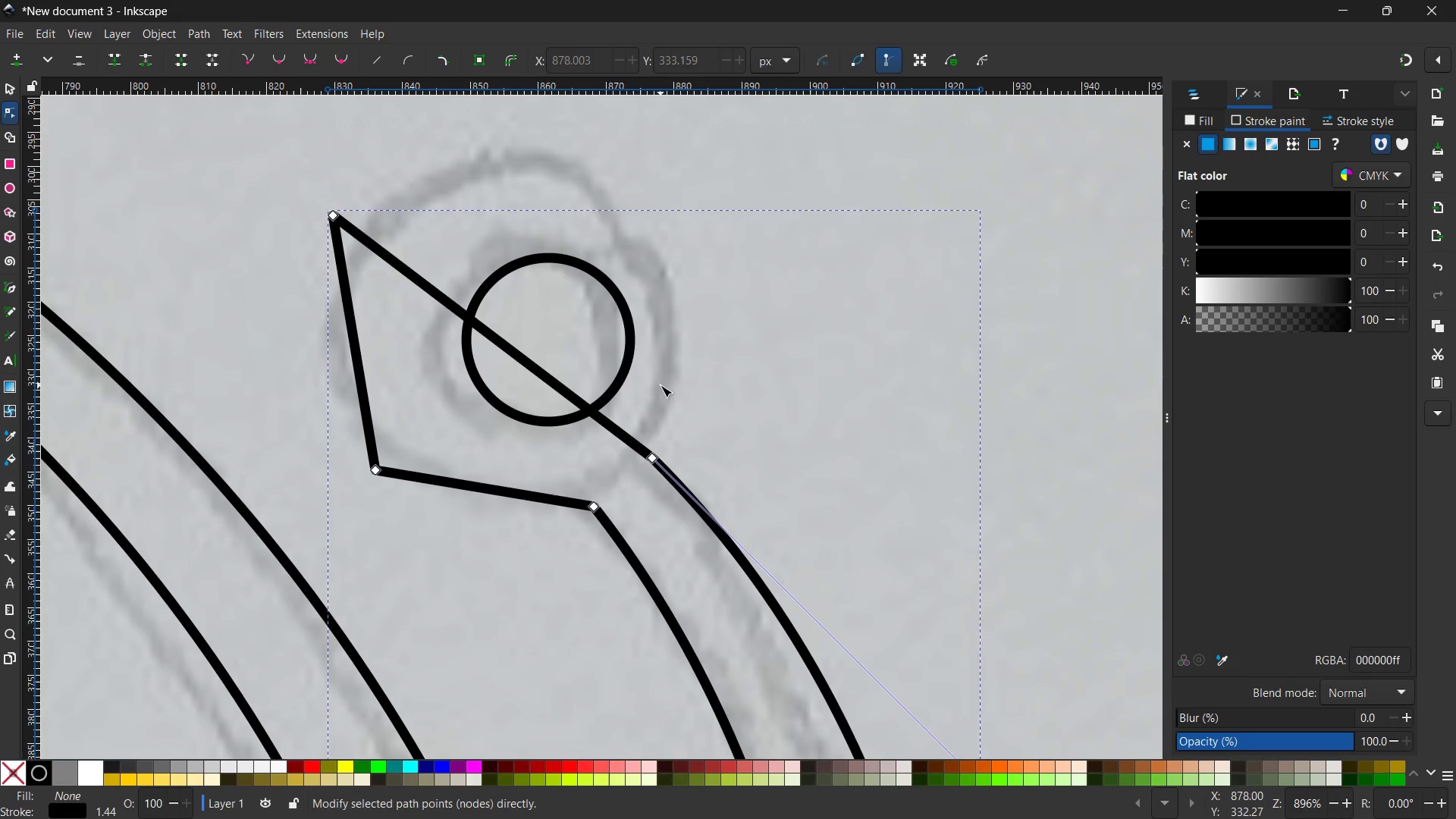 
key(Control+Z)
 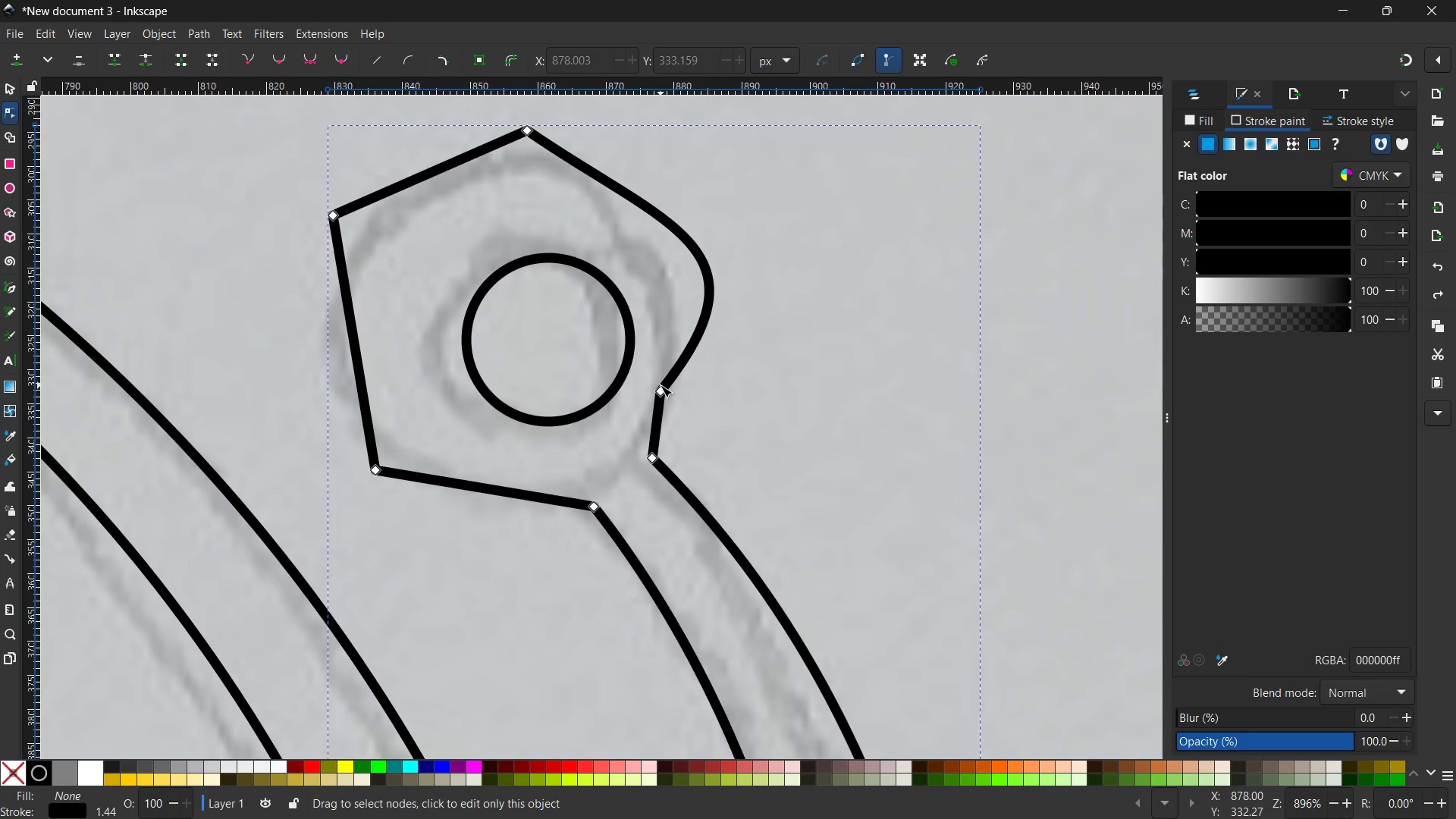 
left_click([663, 389])
 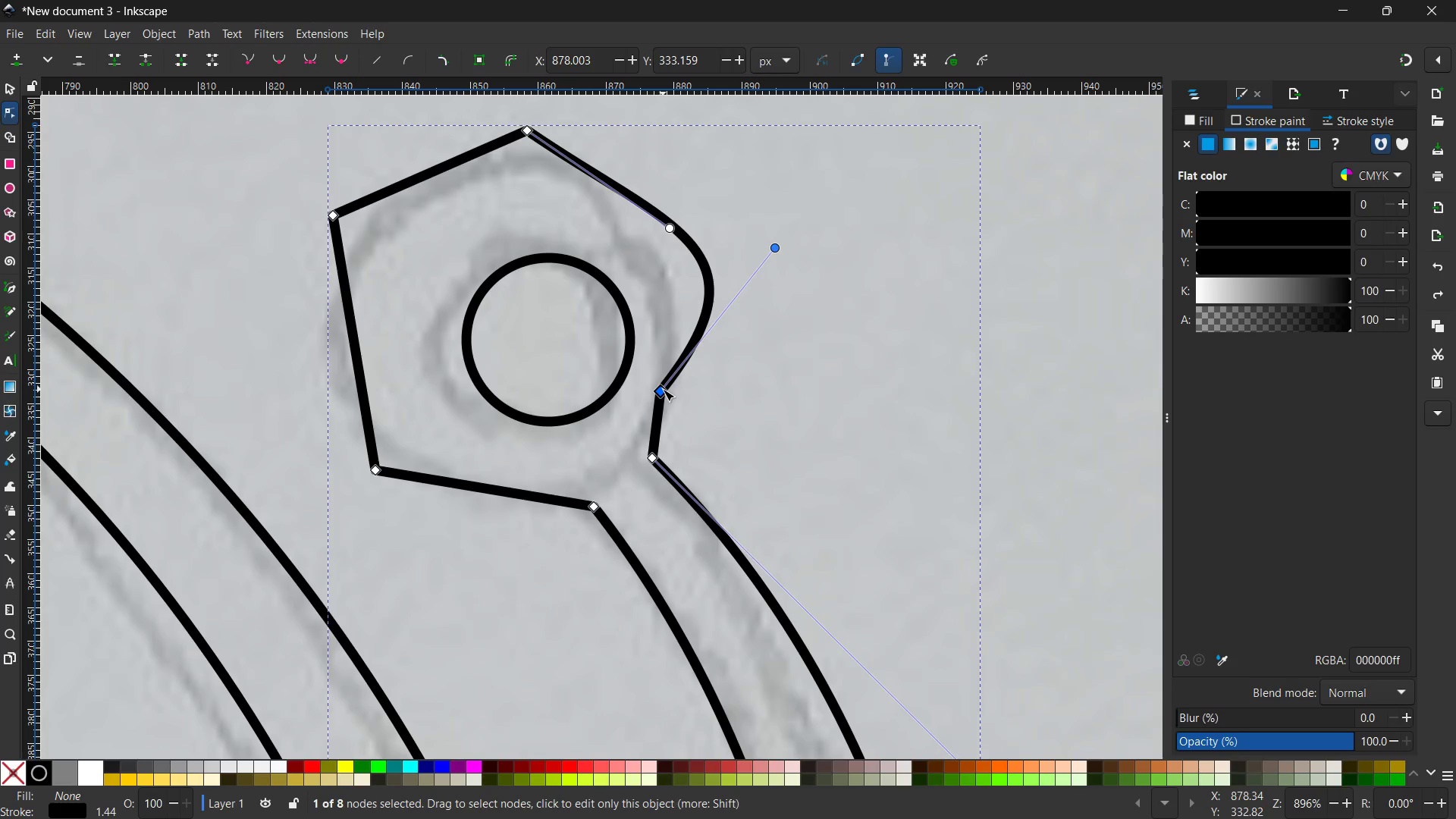 
key(Backspace)
 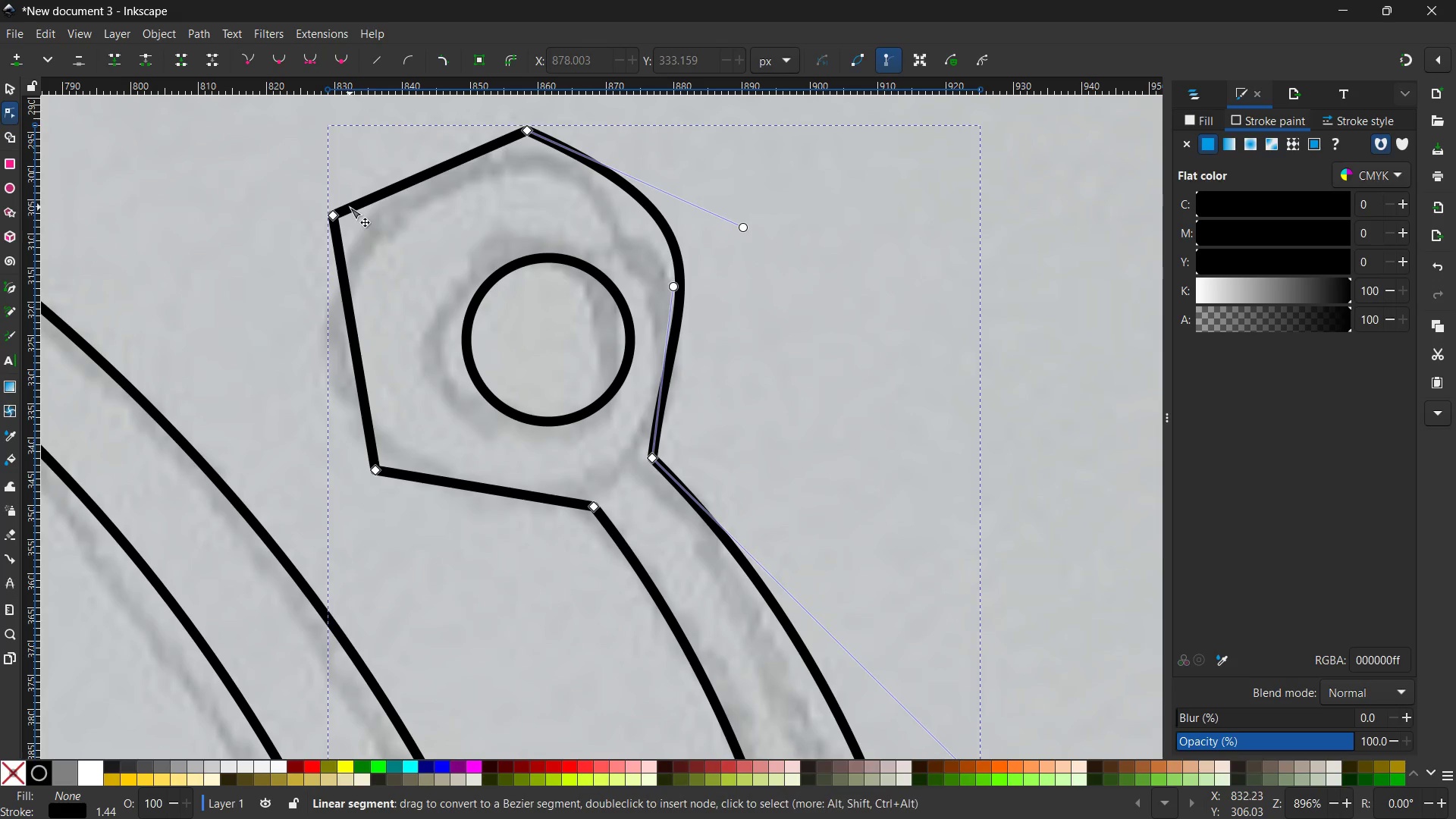 
left_click([339, 209])
 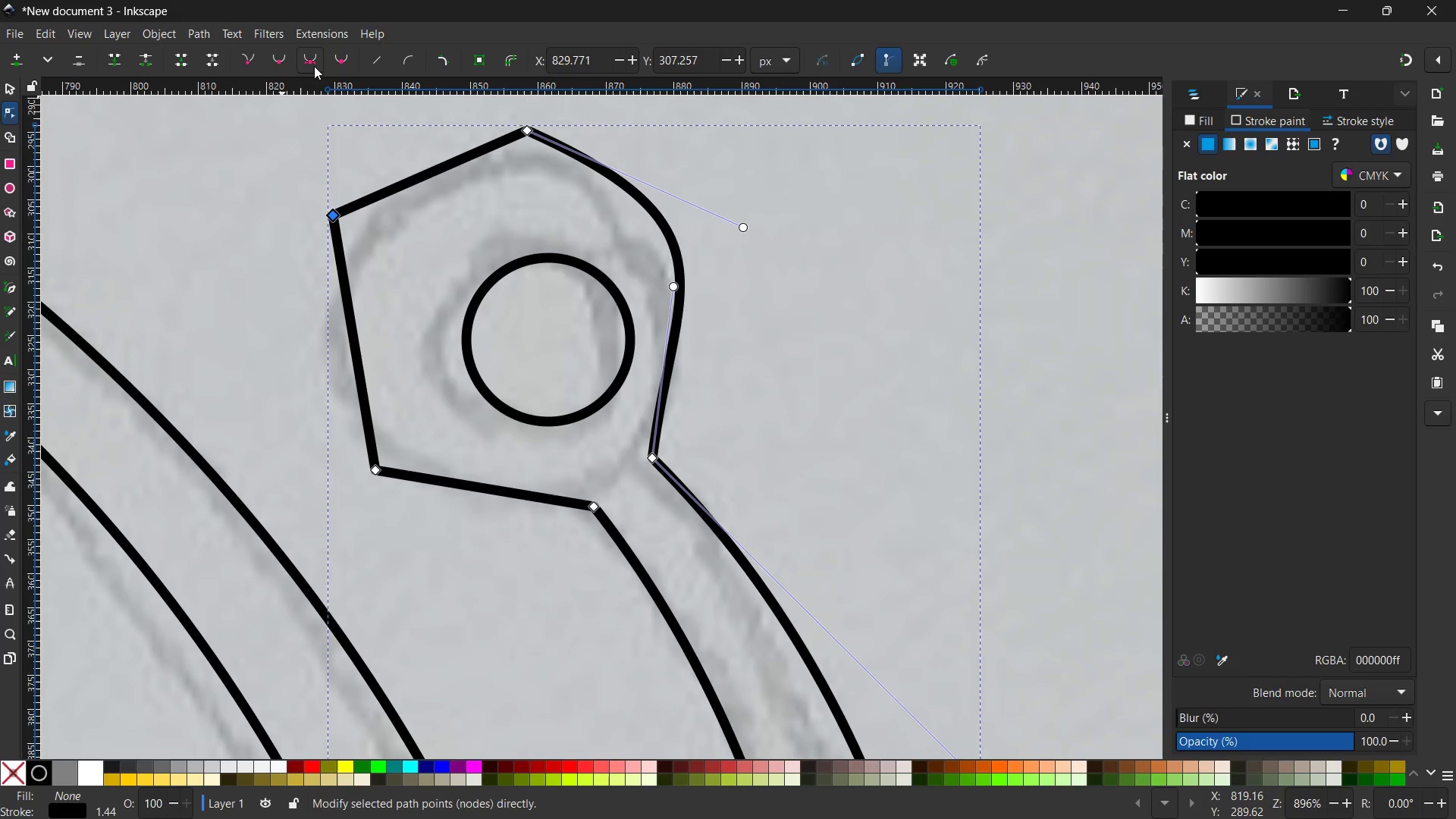 
left_click([313, 62])
 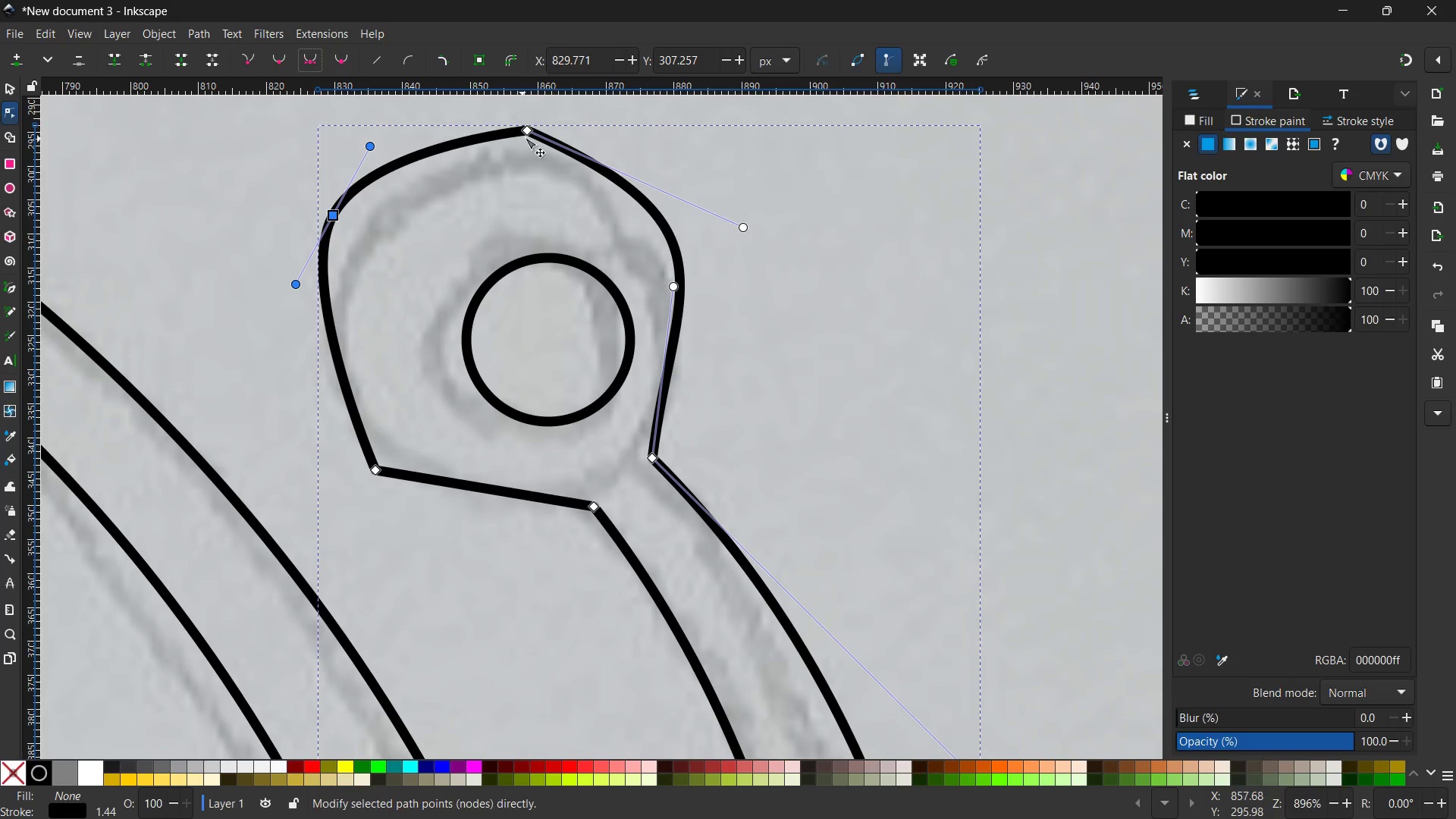 
left_click([525, 137])
 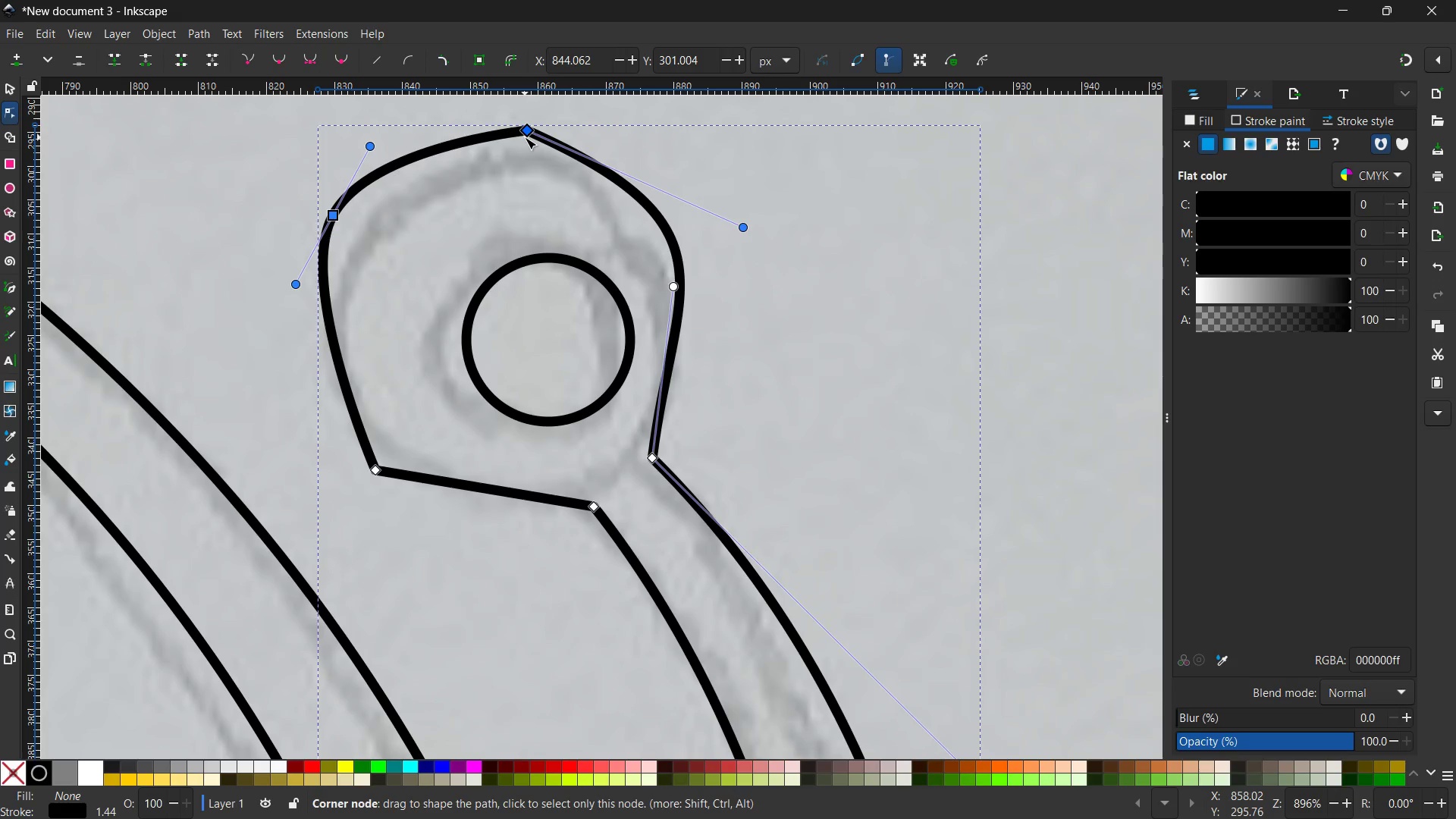 
left_click([525, 137])
 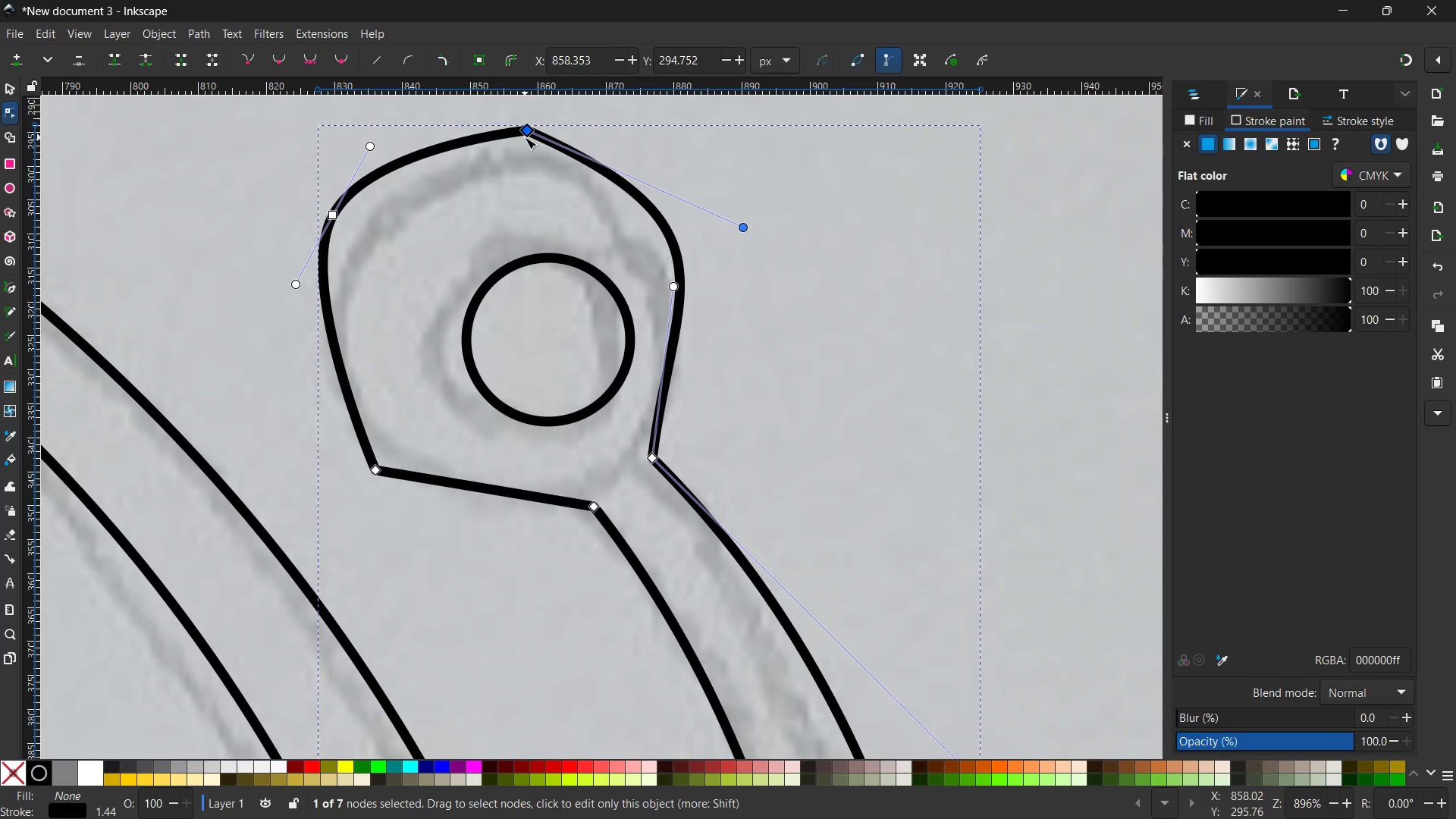 
key(Backspace)
 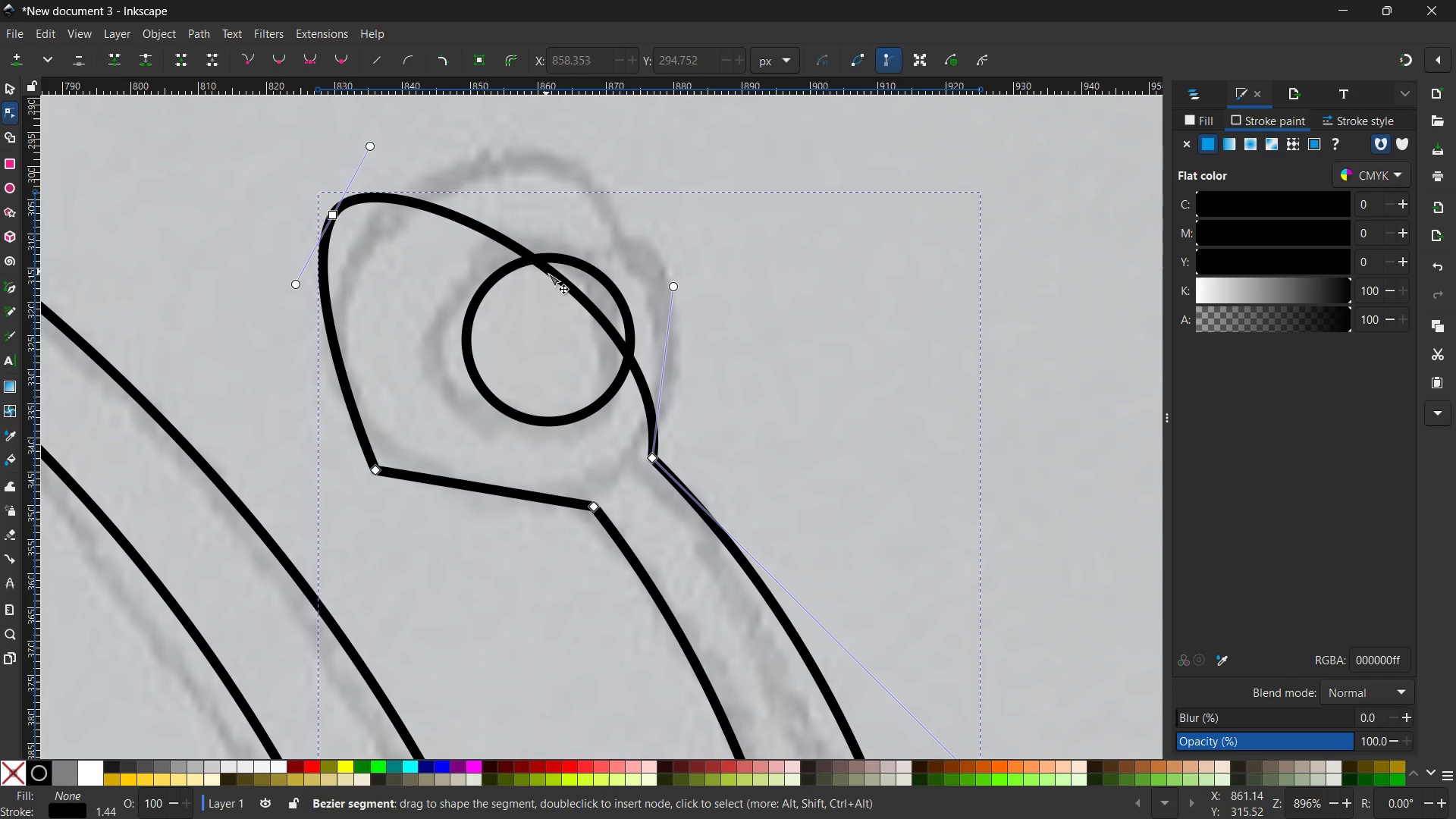 
left_click_drag(start_coordinate=[551, 275], to_coordinate=[642, 185])
 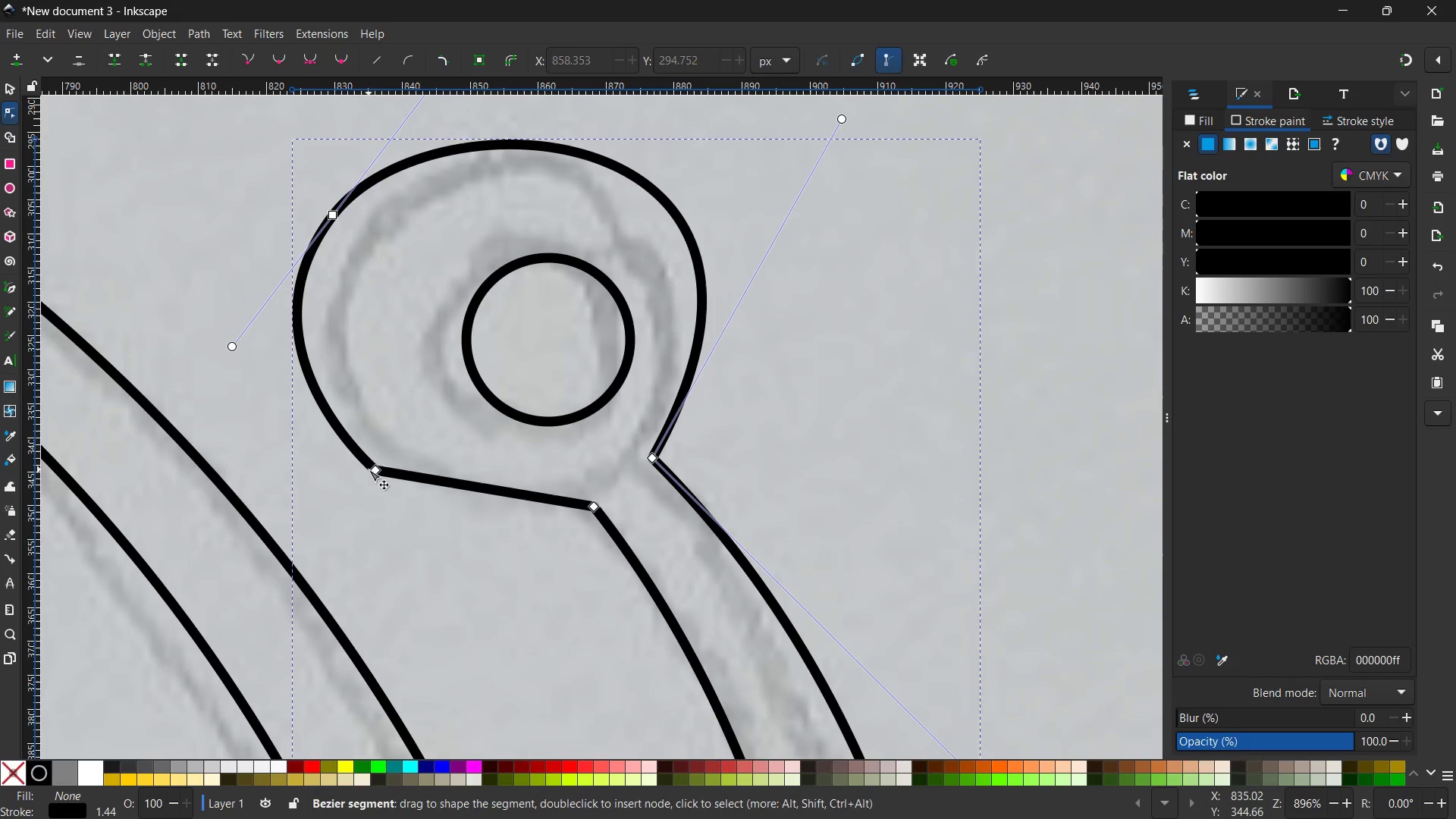 
left_click([371, 468])
 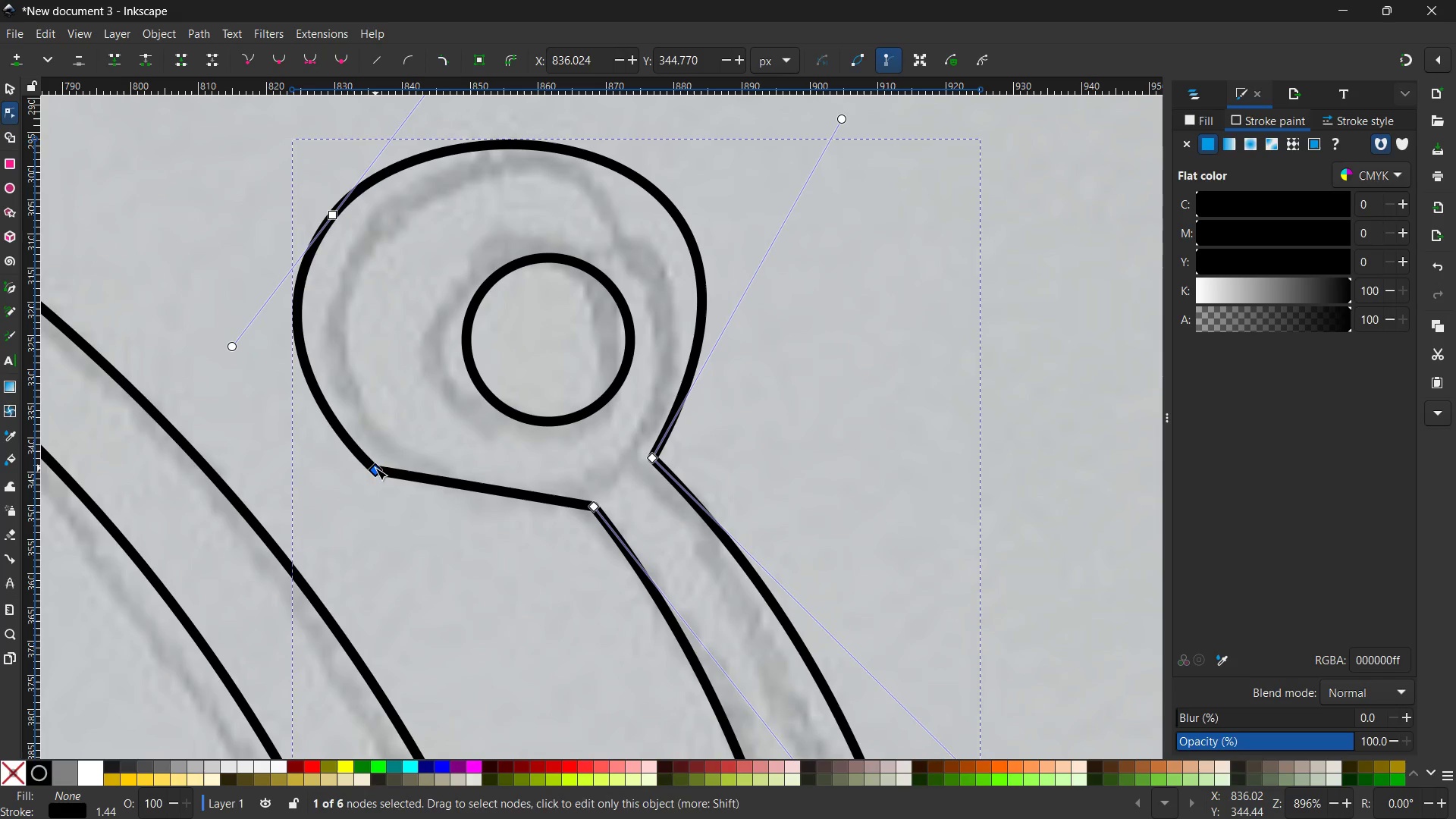 
key(Backspace)
 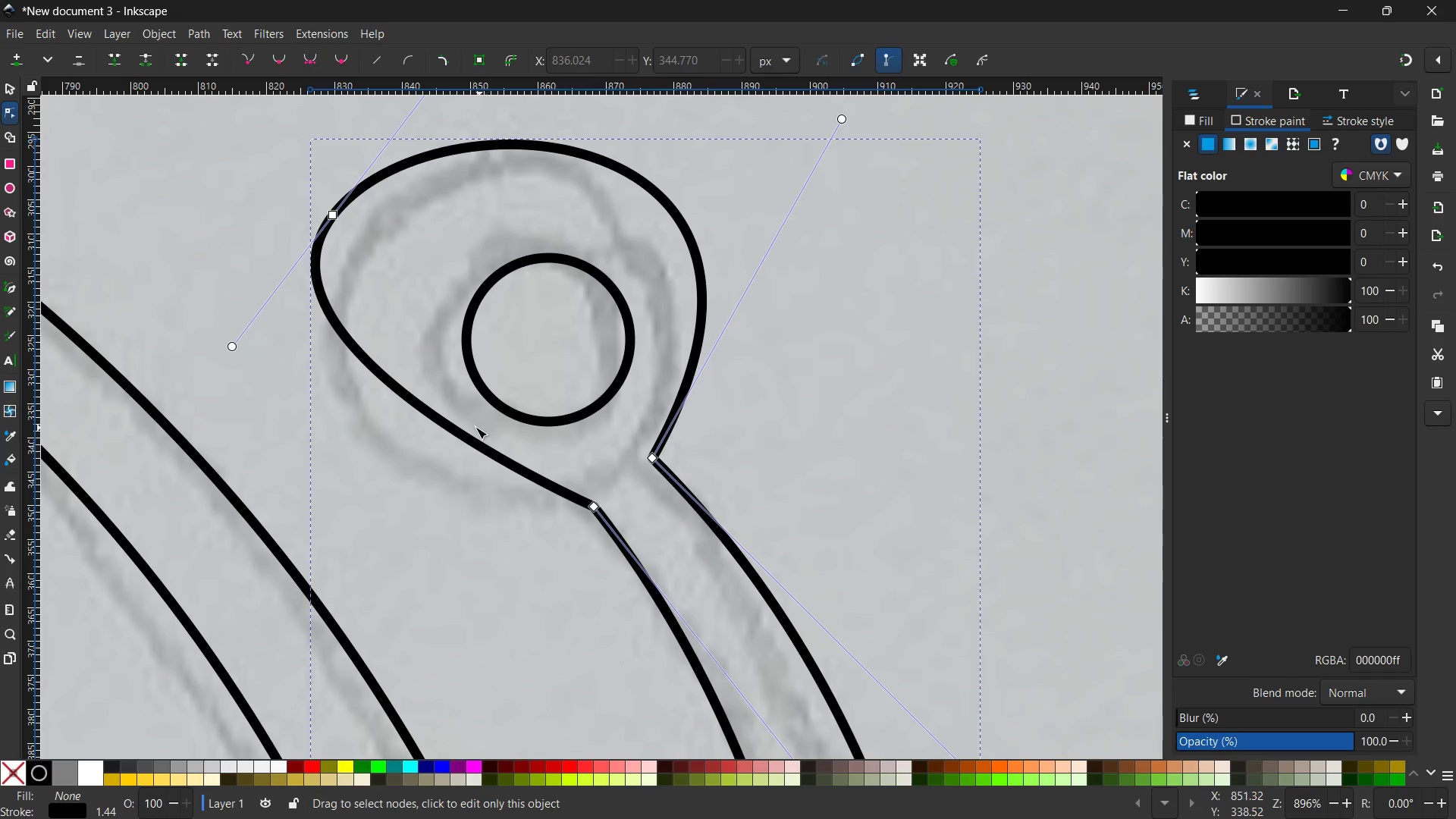 
left_click_drag(start_coordinate=[463, 428], to_coordinate=[425, 489])
 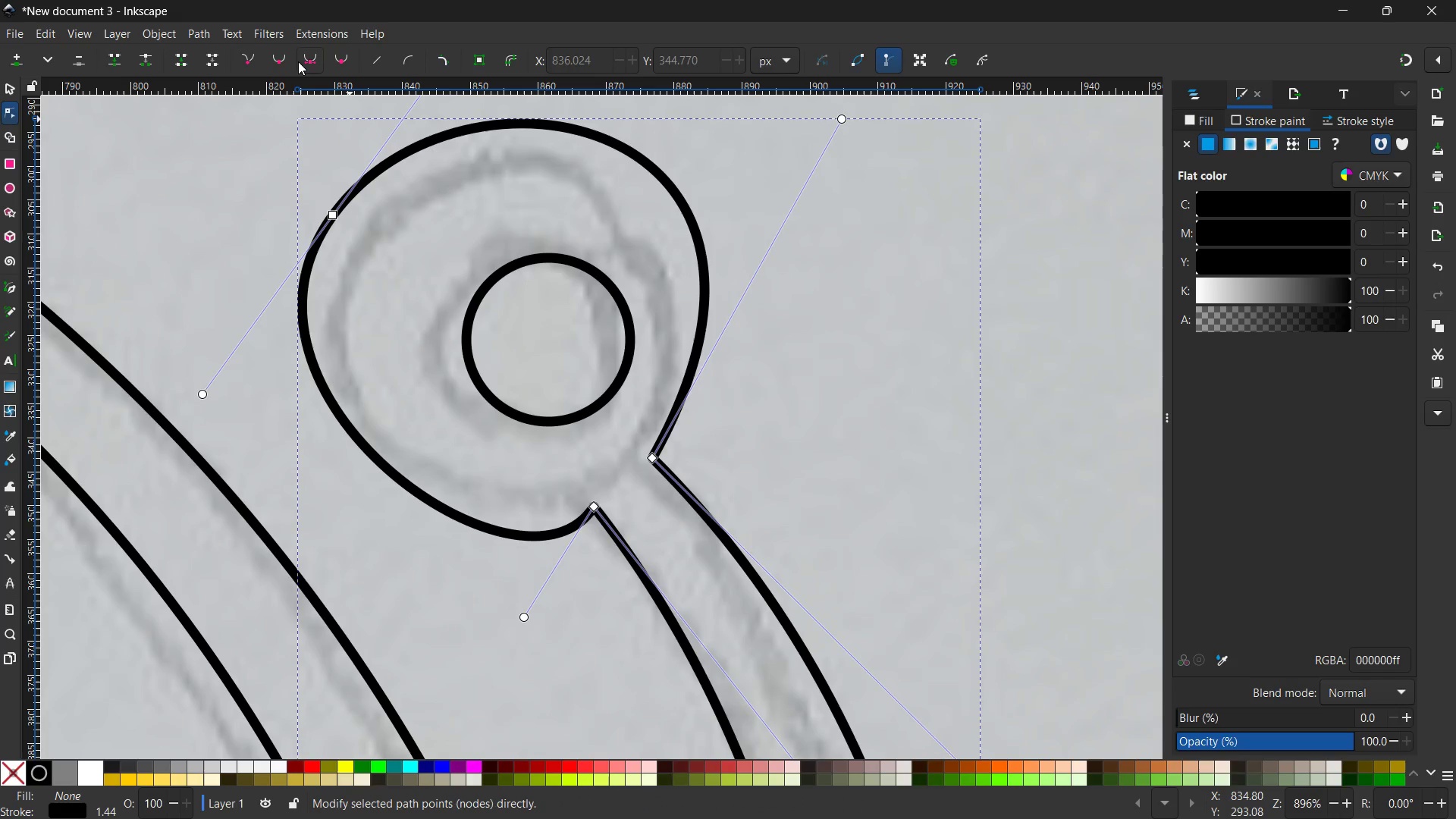 
left_click([307, 61])
 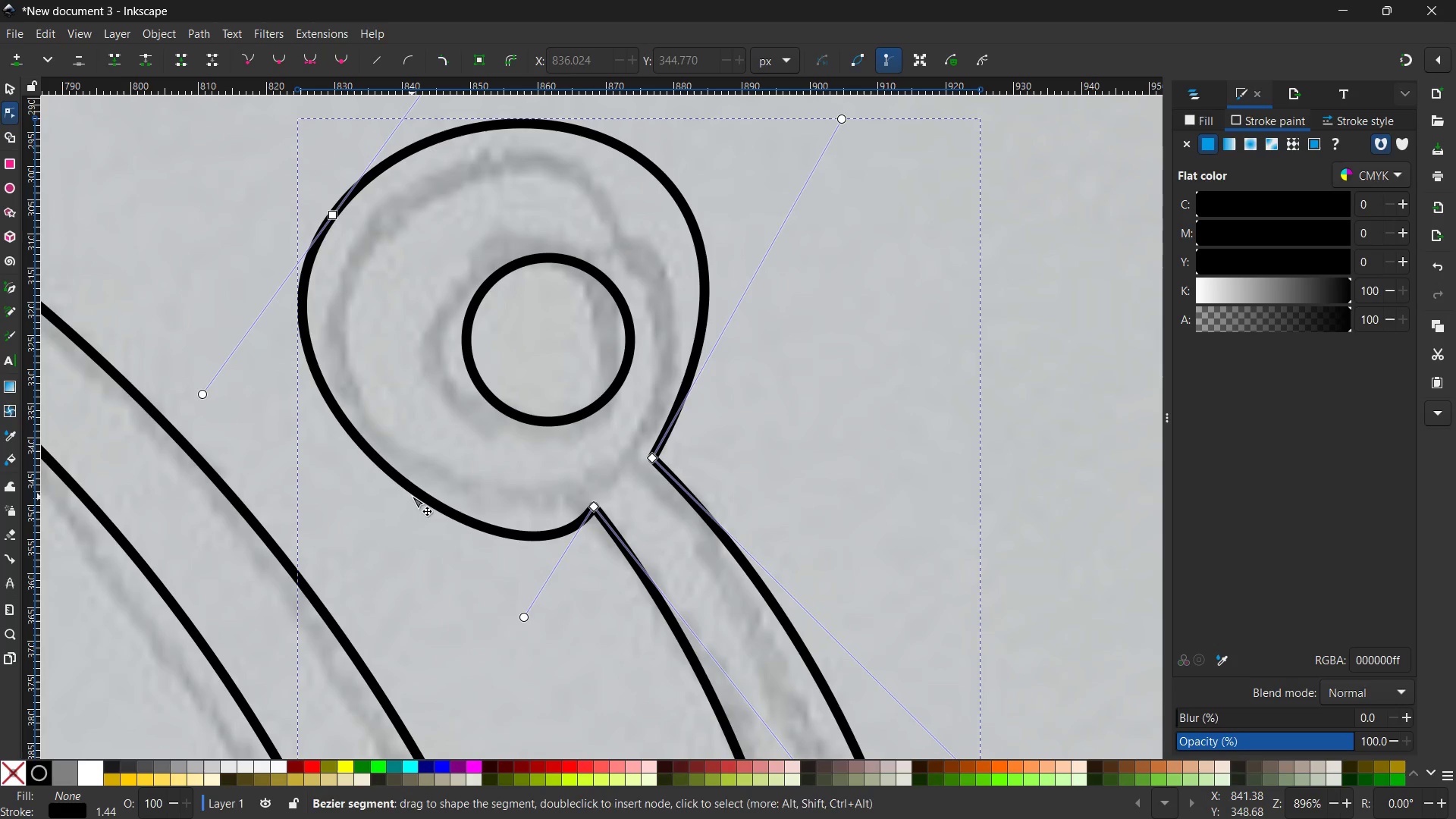 
double_click([413, 490])
 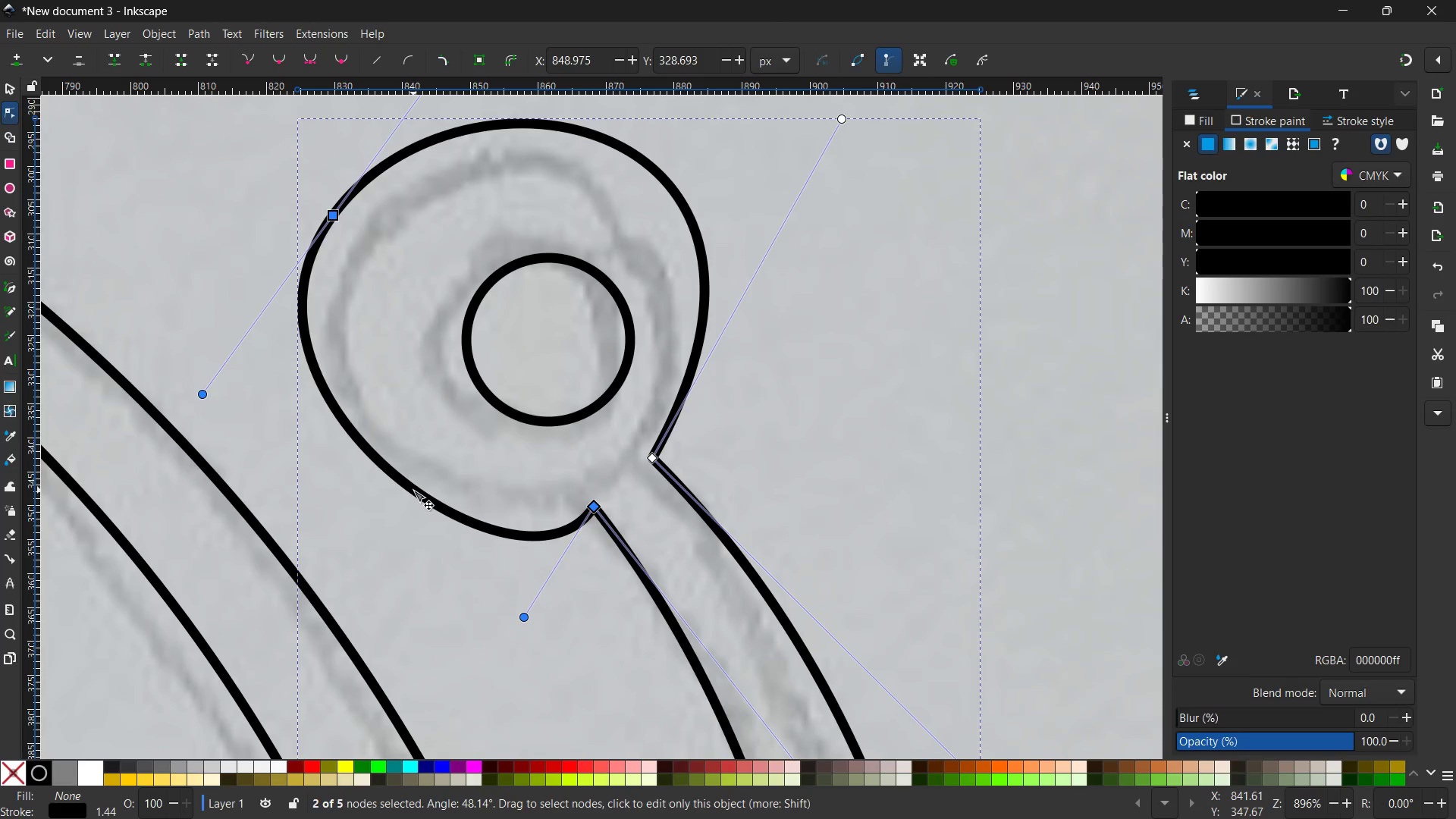 
triple_click([413, 490])
 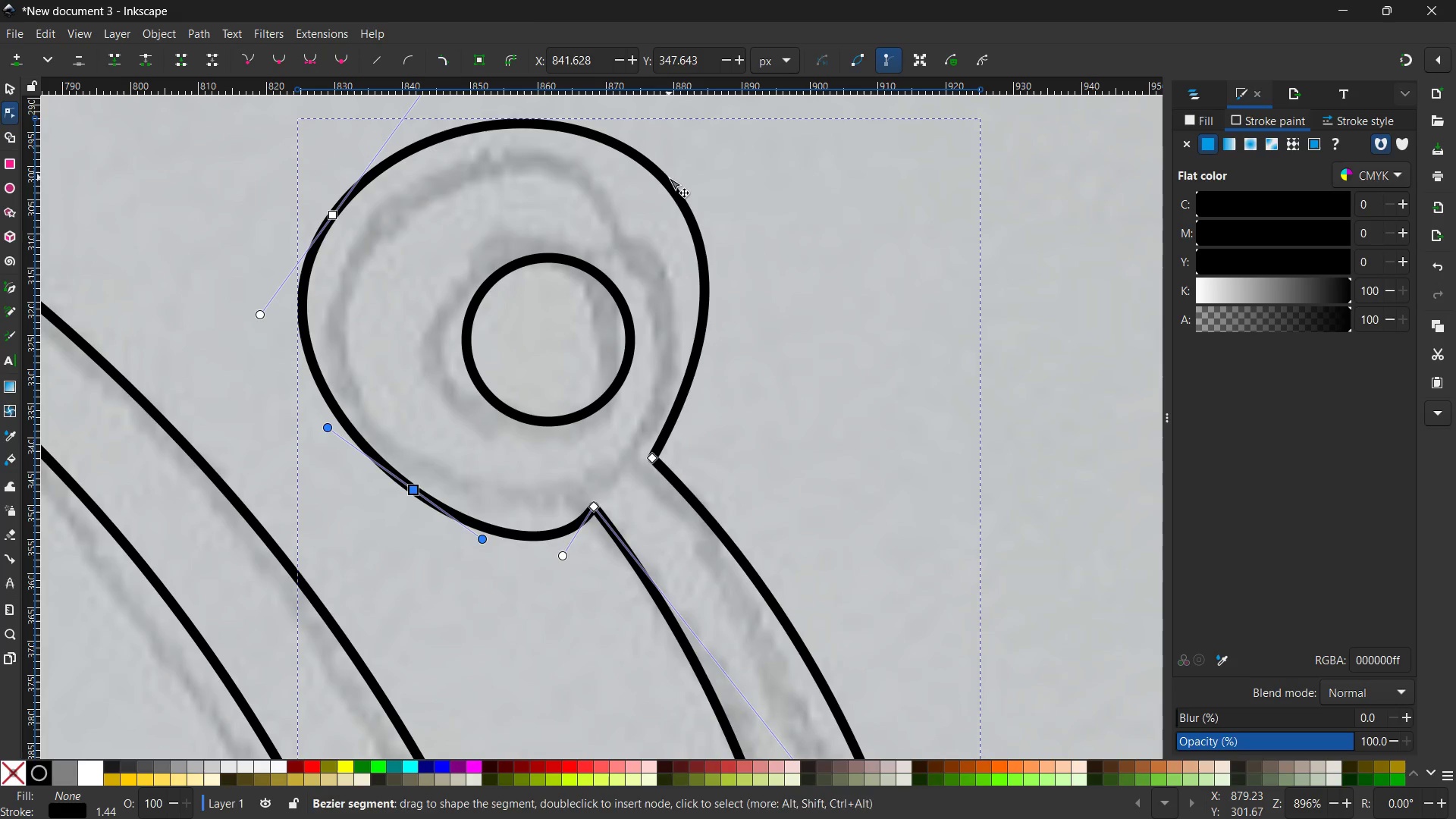 
double_click([667, 181])
 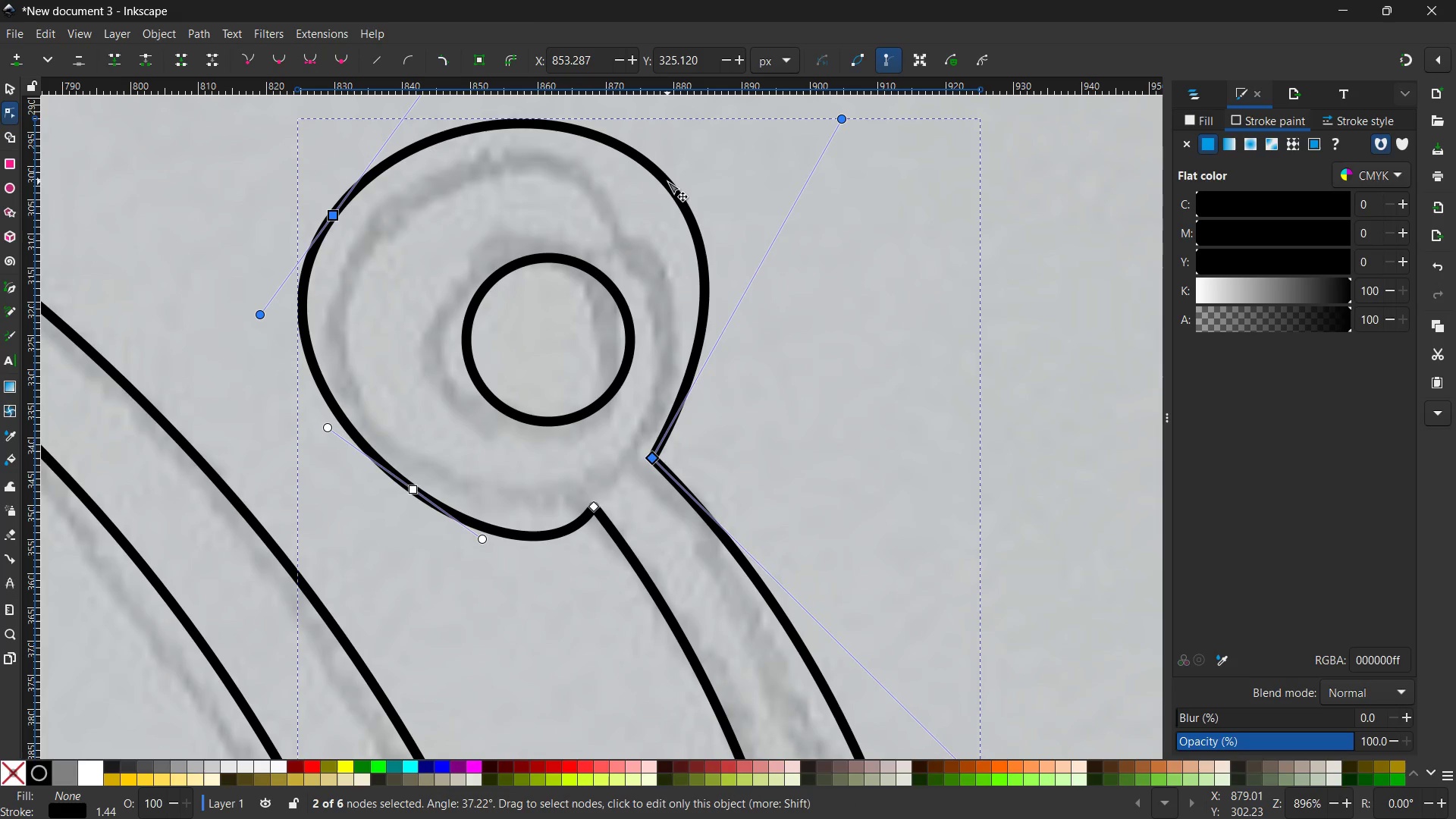 
triple_click([667, 181])
 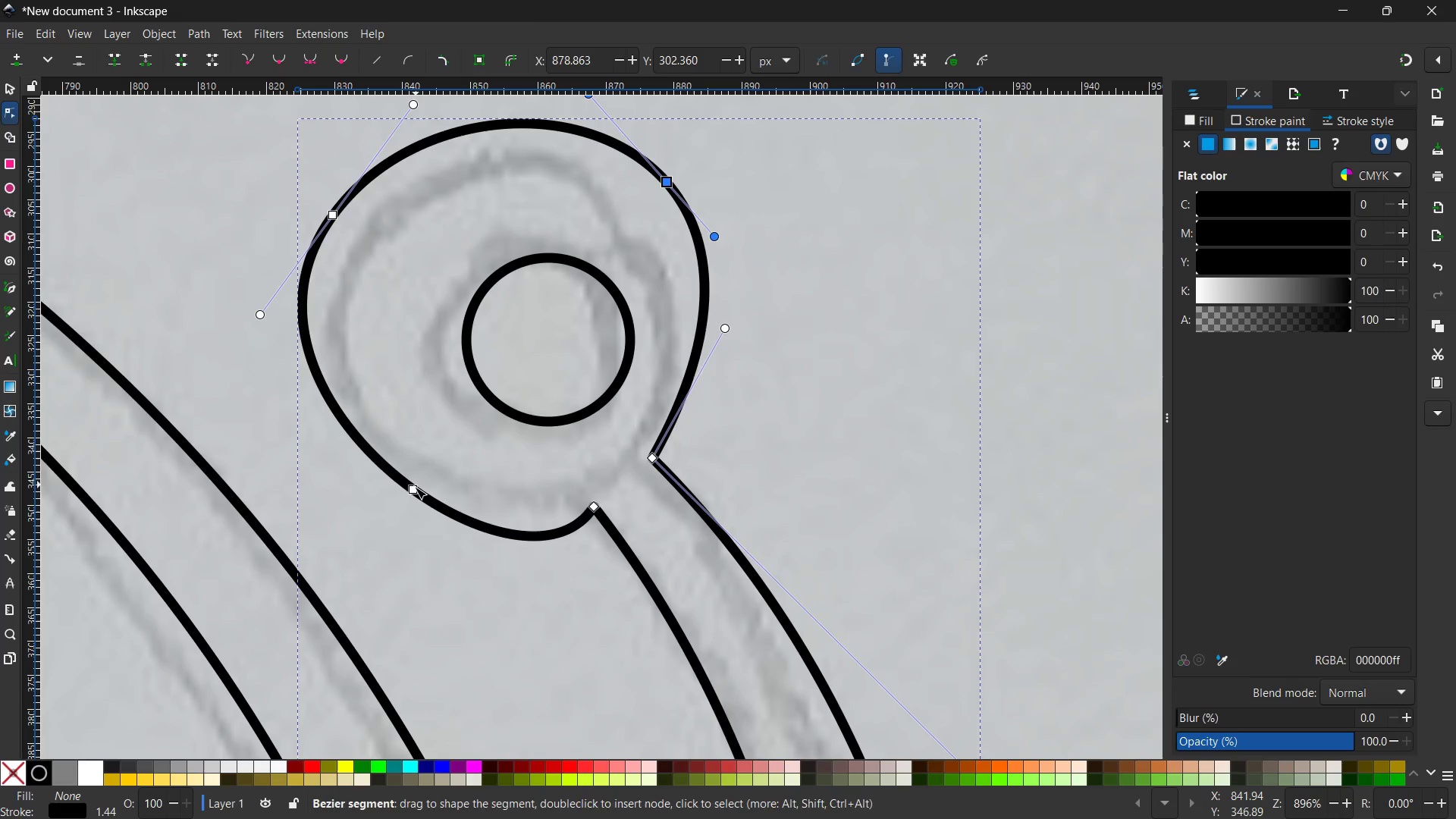 
left_click([415, 496])
 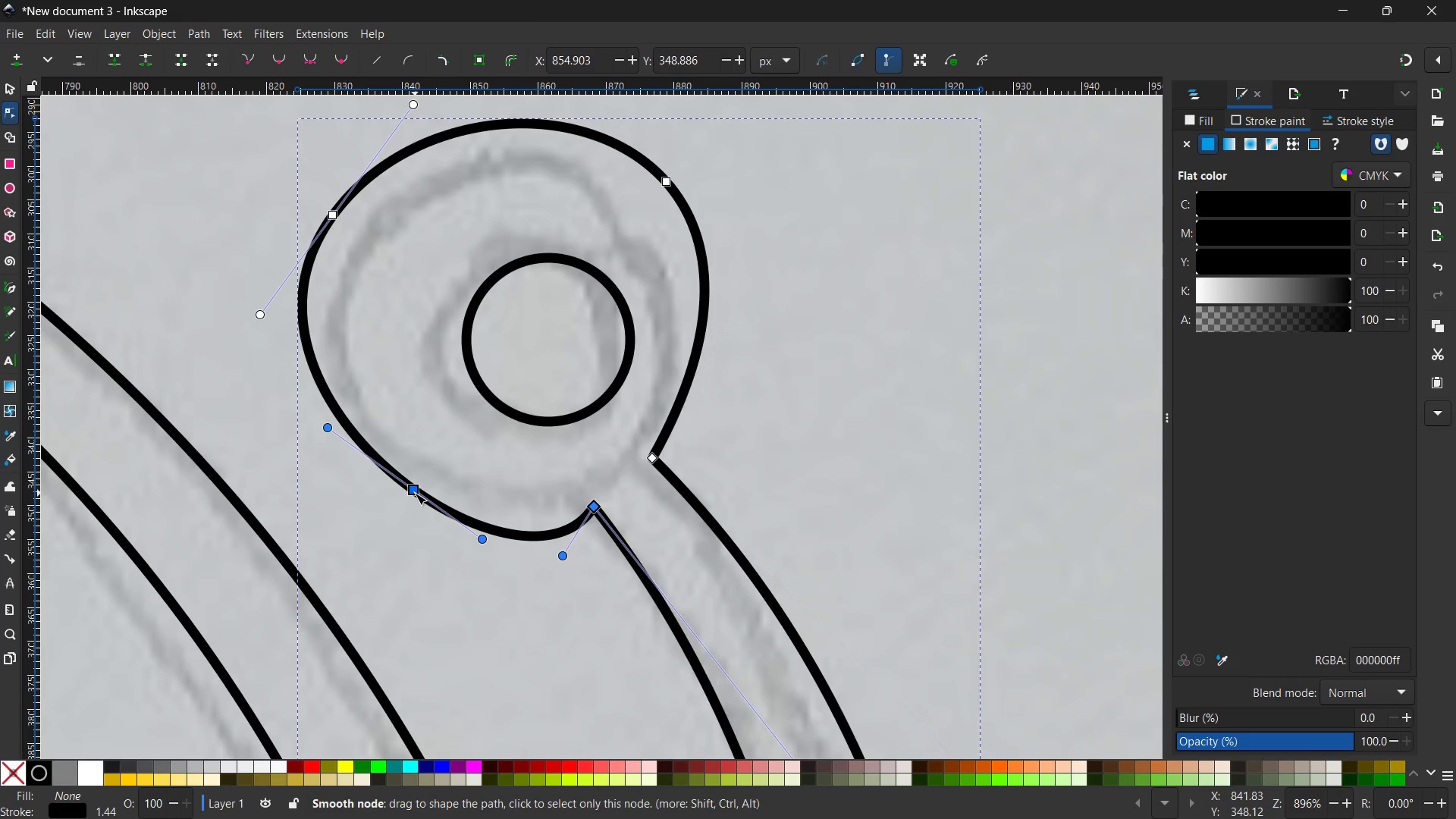 
left_click_drag(start_coordinate=[415, 493], to_coordinate=[410, 480])
 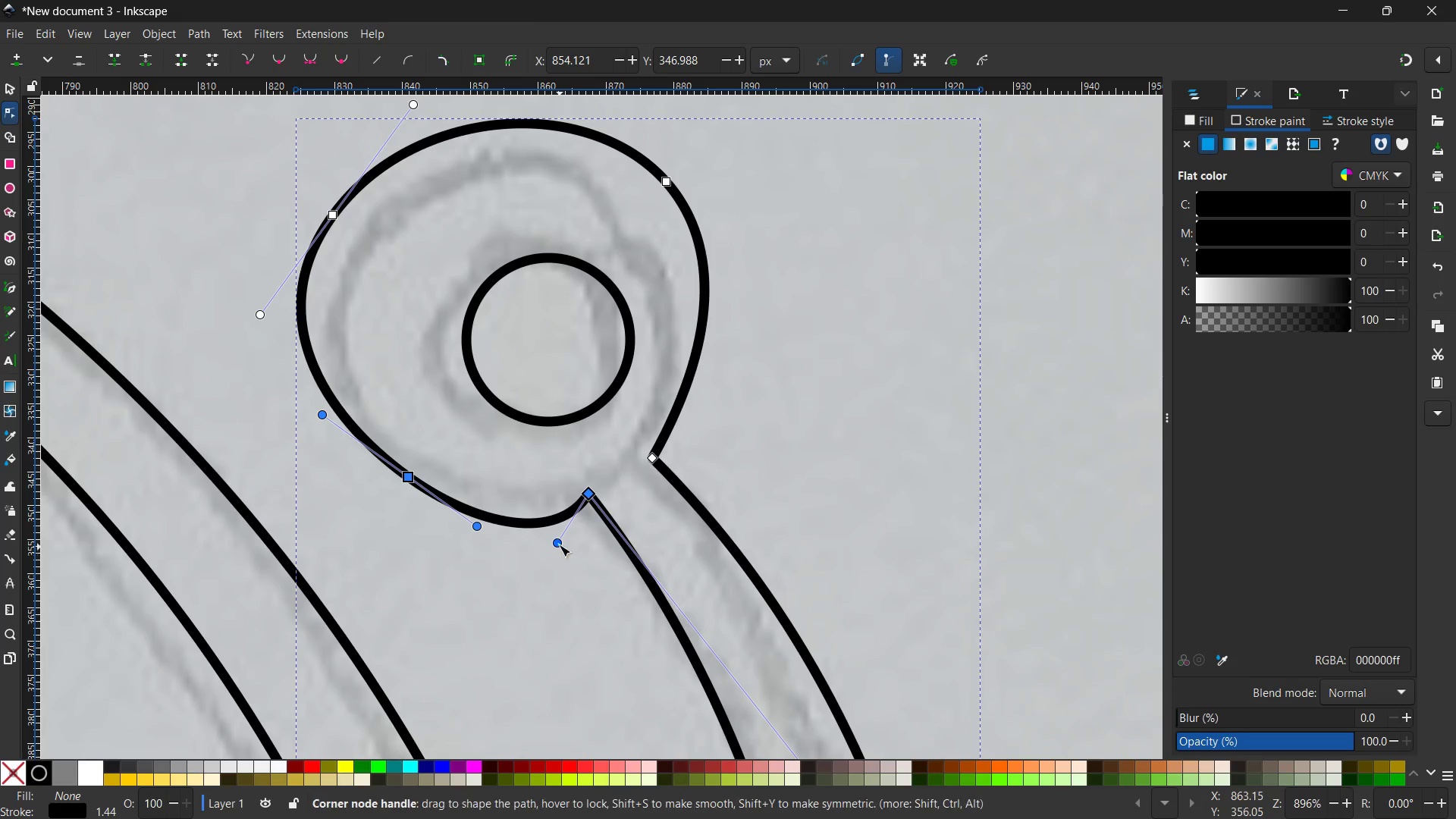 
left_click_drag(start_coordinate=[558, 544], to_coordinate=[545, 519])
 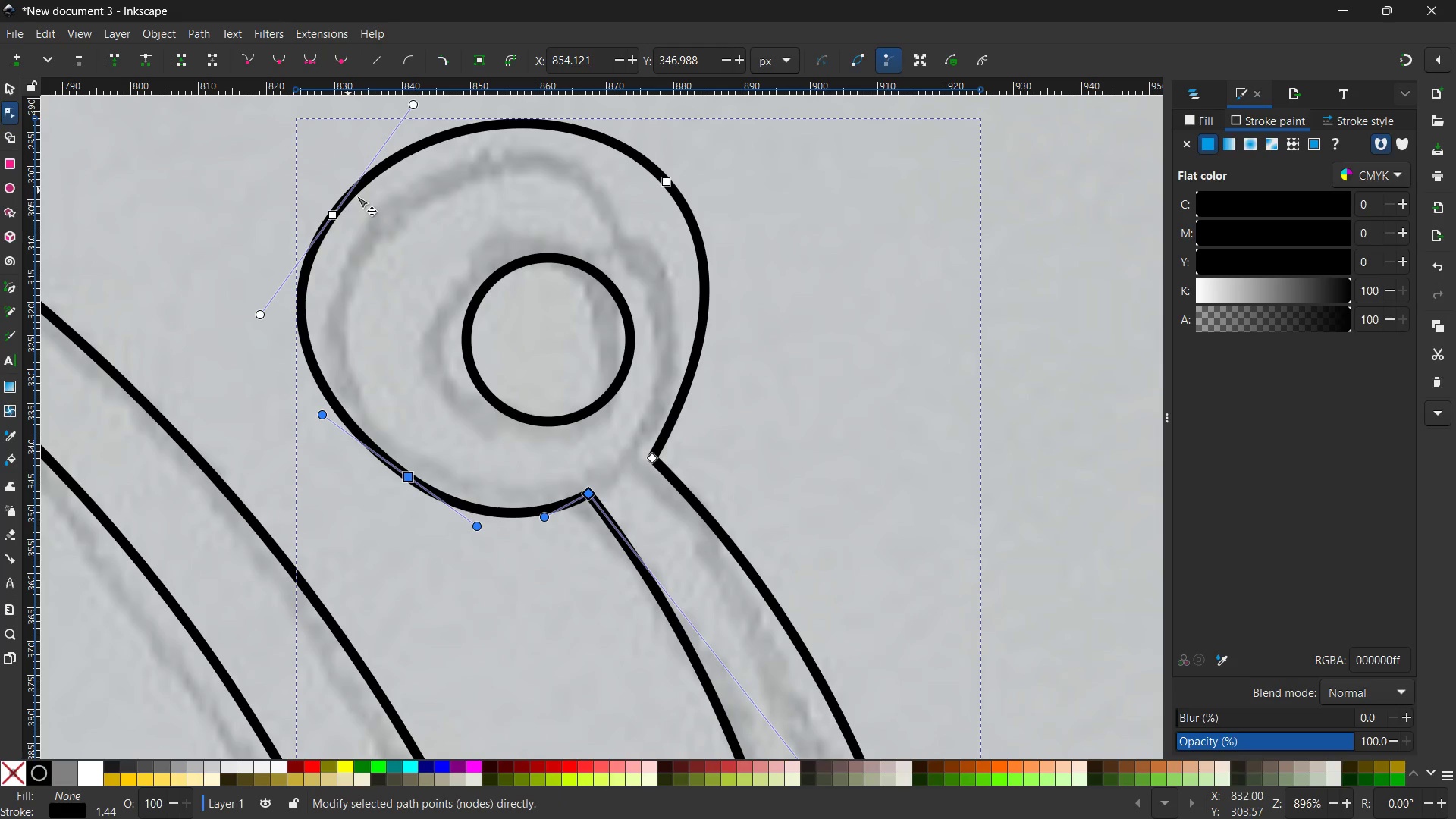 
scroll: coordinate [418, 280], scroll_direction: up, amount: 2.0
 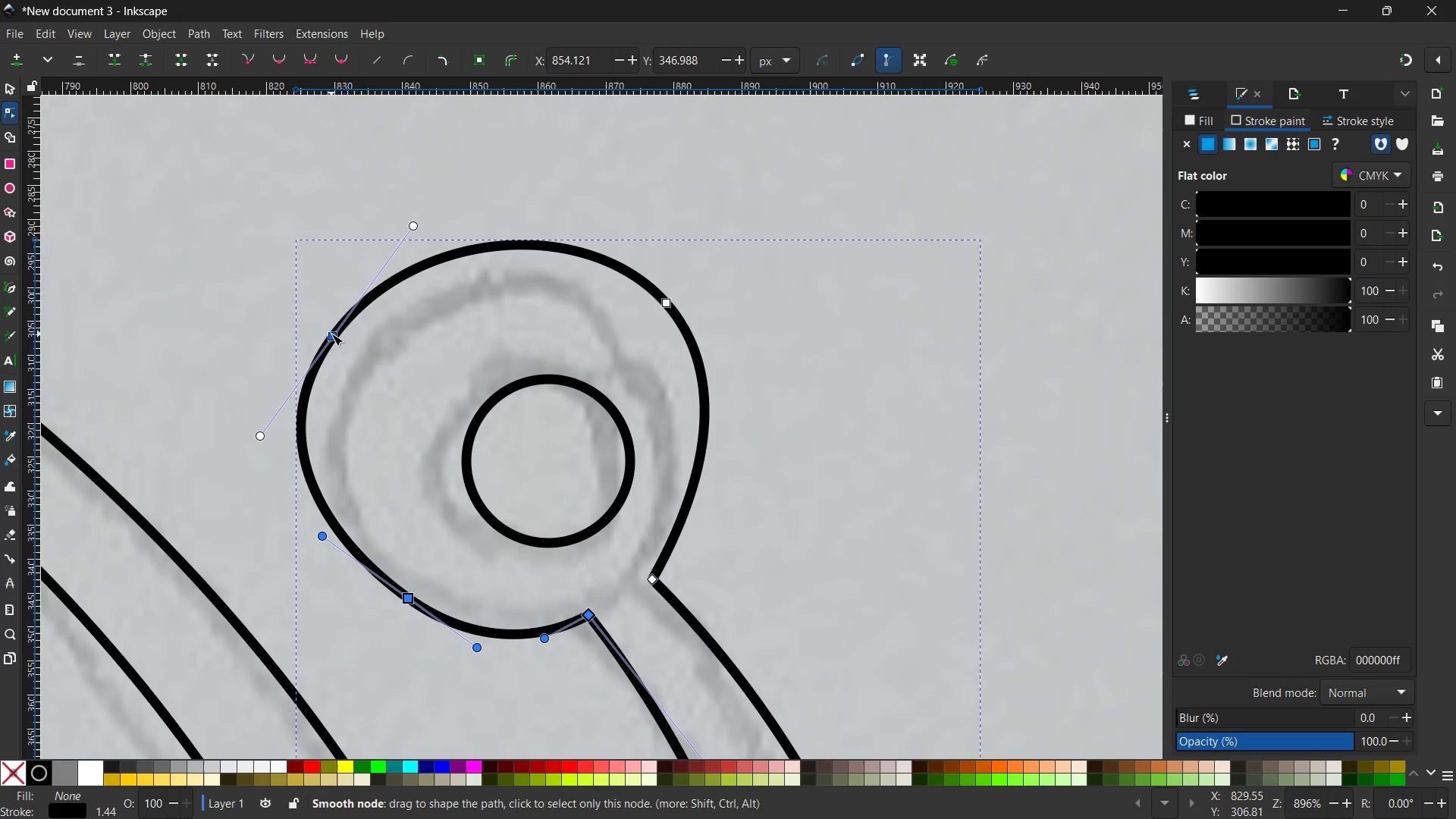 
left_click_drag(start_coordinate=[331, 334], to_coordinate=[360, 315])
 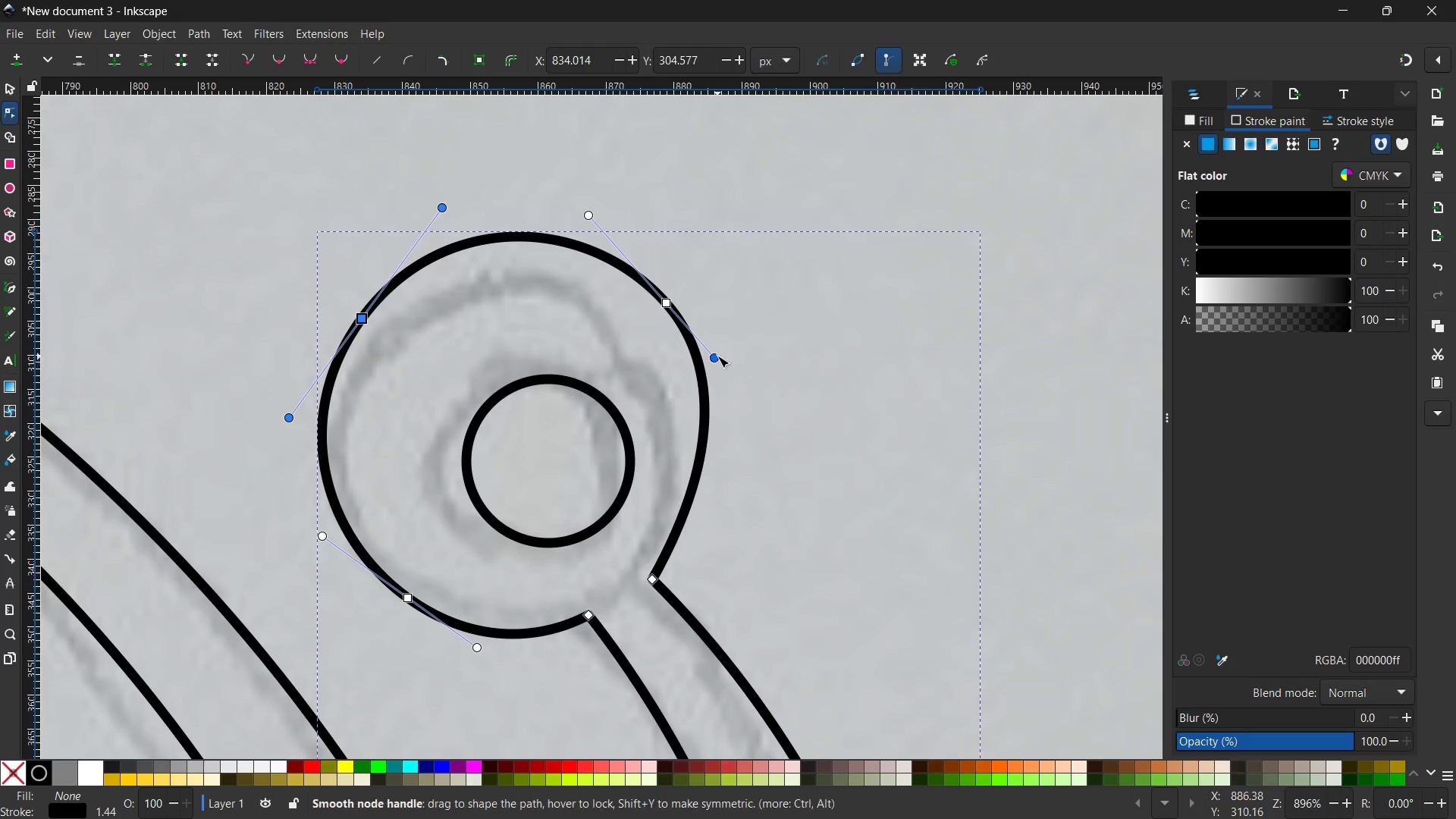 
left_click_drag(start_coordinate=[717, 355], to_coordinate=[751, 391])
 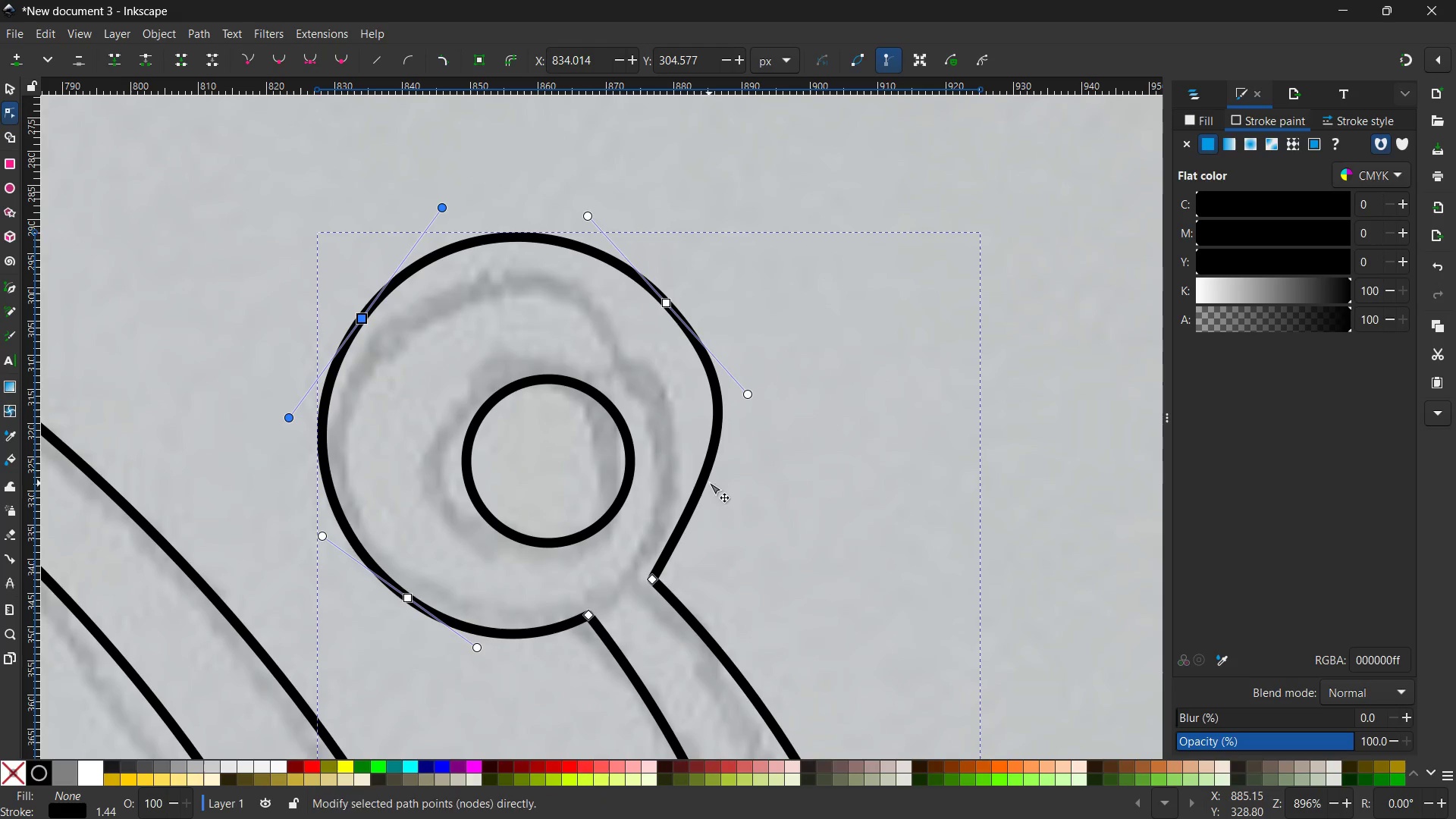 
left_click([701, 482])
 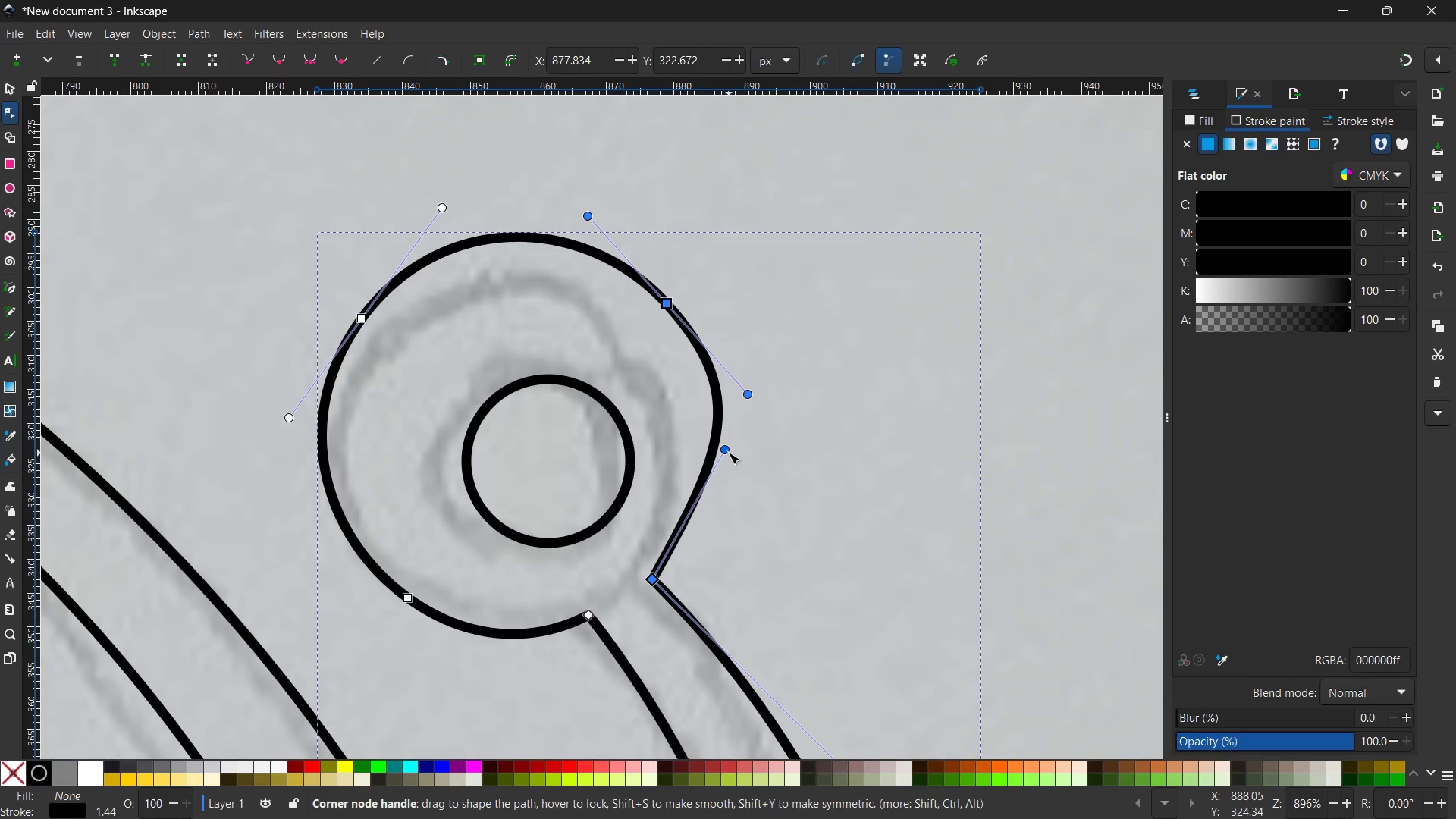 
left_click_drag(start_coordinate=[726, 447], to_coordinate=[739, 491])
 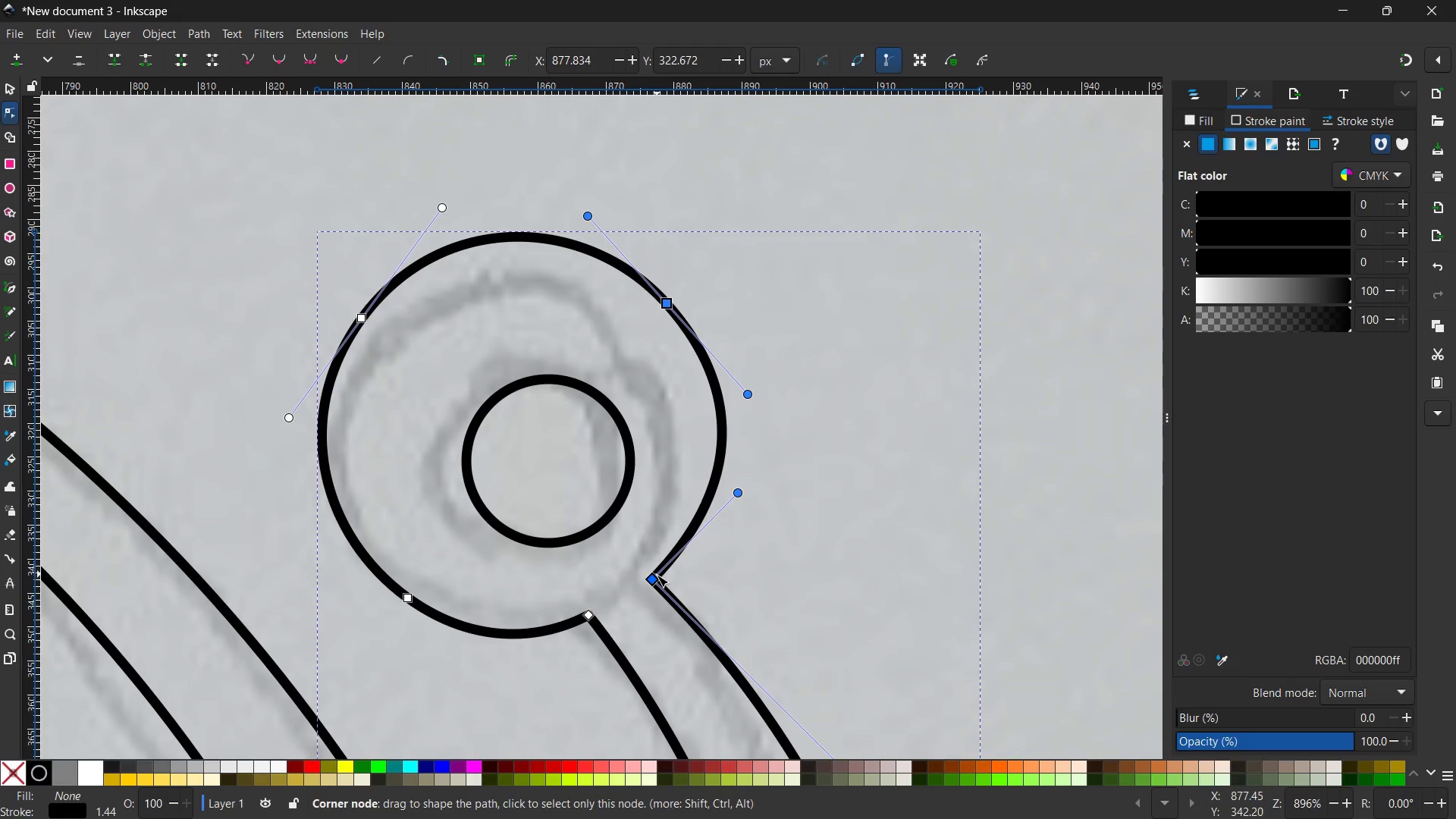 
left_click_drag(start_coordinate=[656, 576], to_coordinate=[660, 576])
 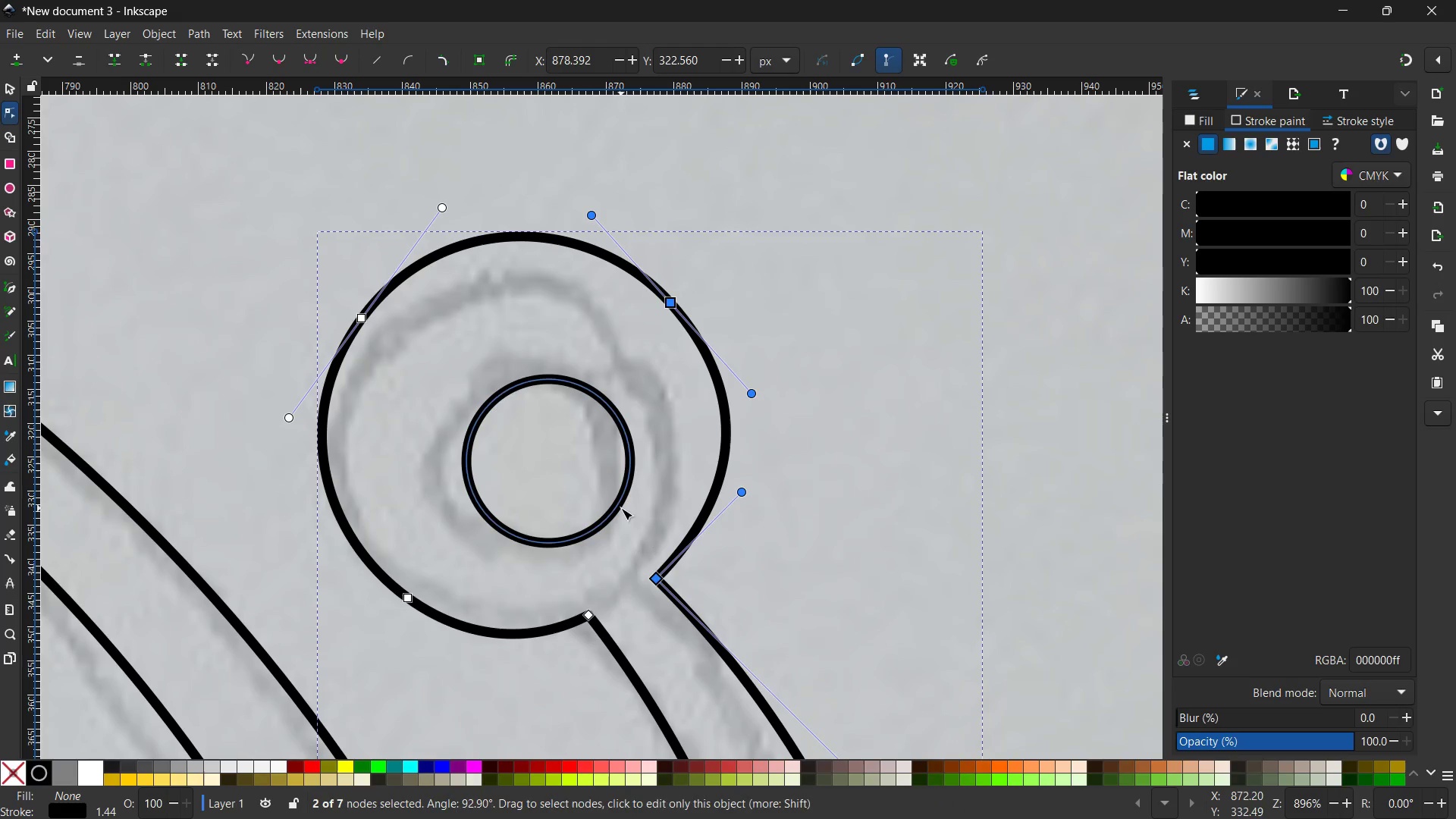 
left_click([621, 508])
 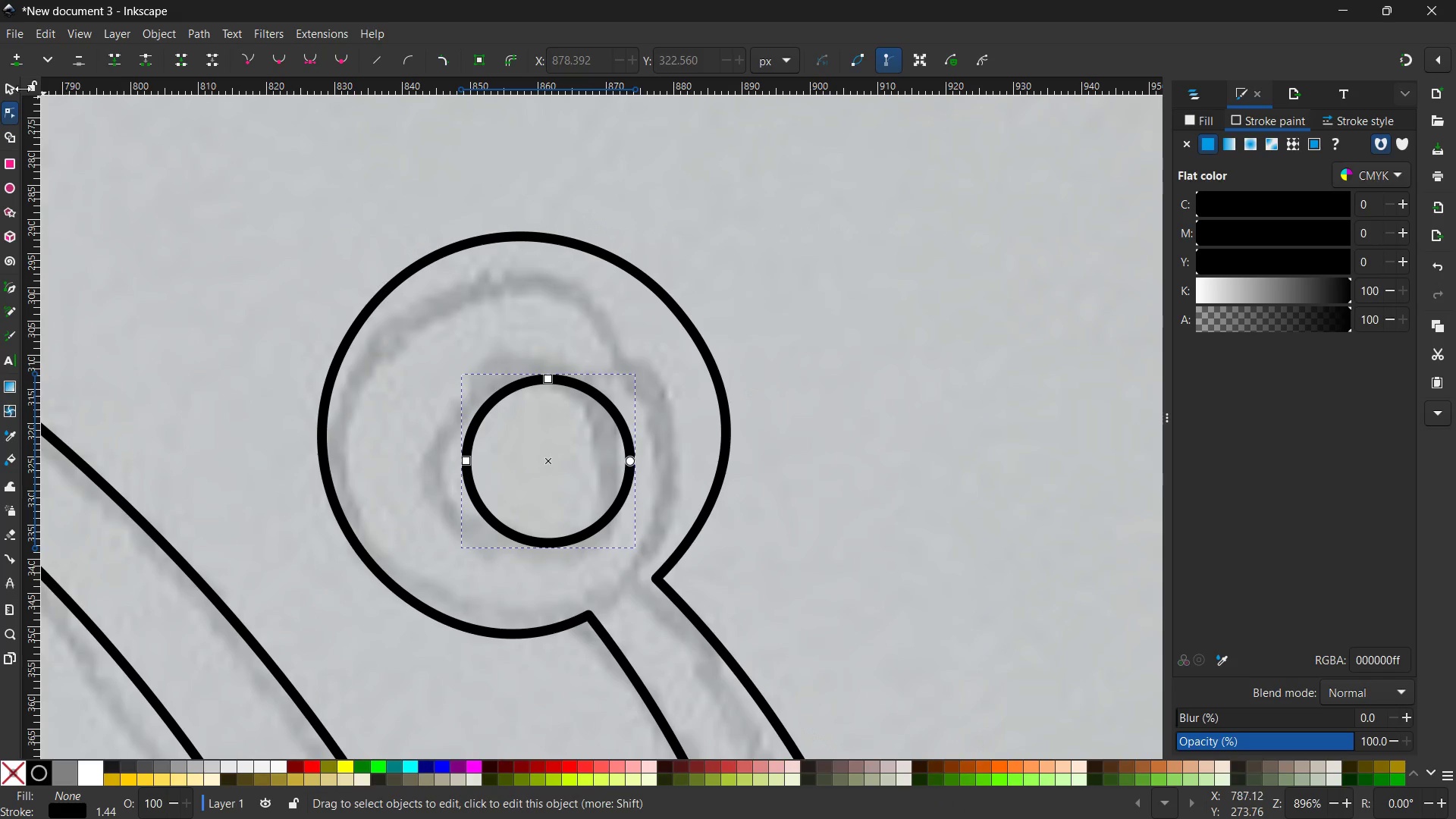 
left_click([11, 85])
 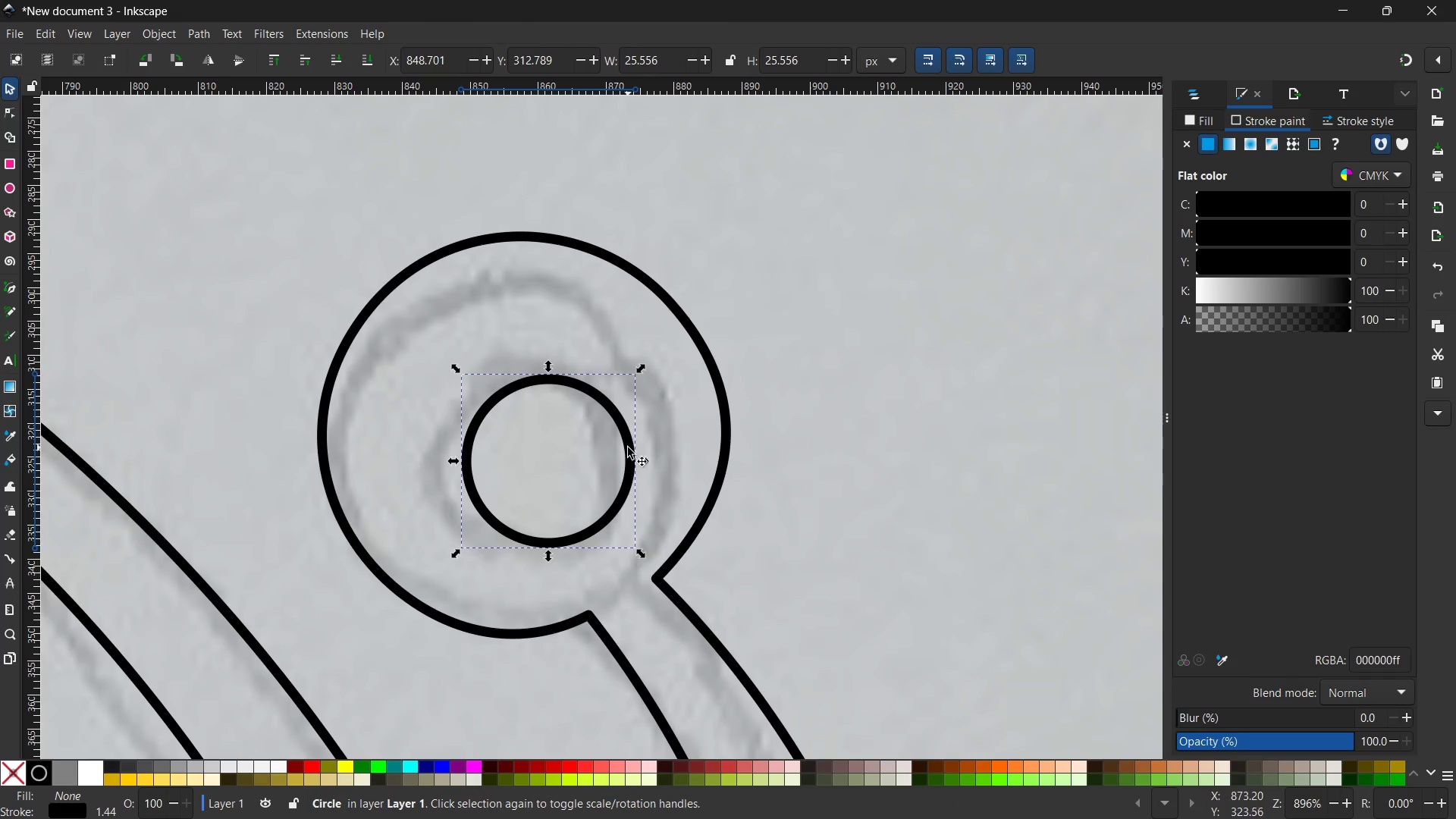 
left_click_drag(start_coordinate=[628, 442], to_coordinate=[610, 421])
 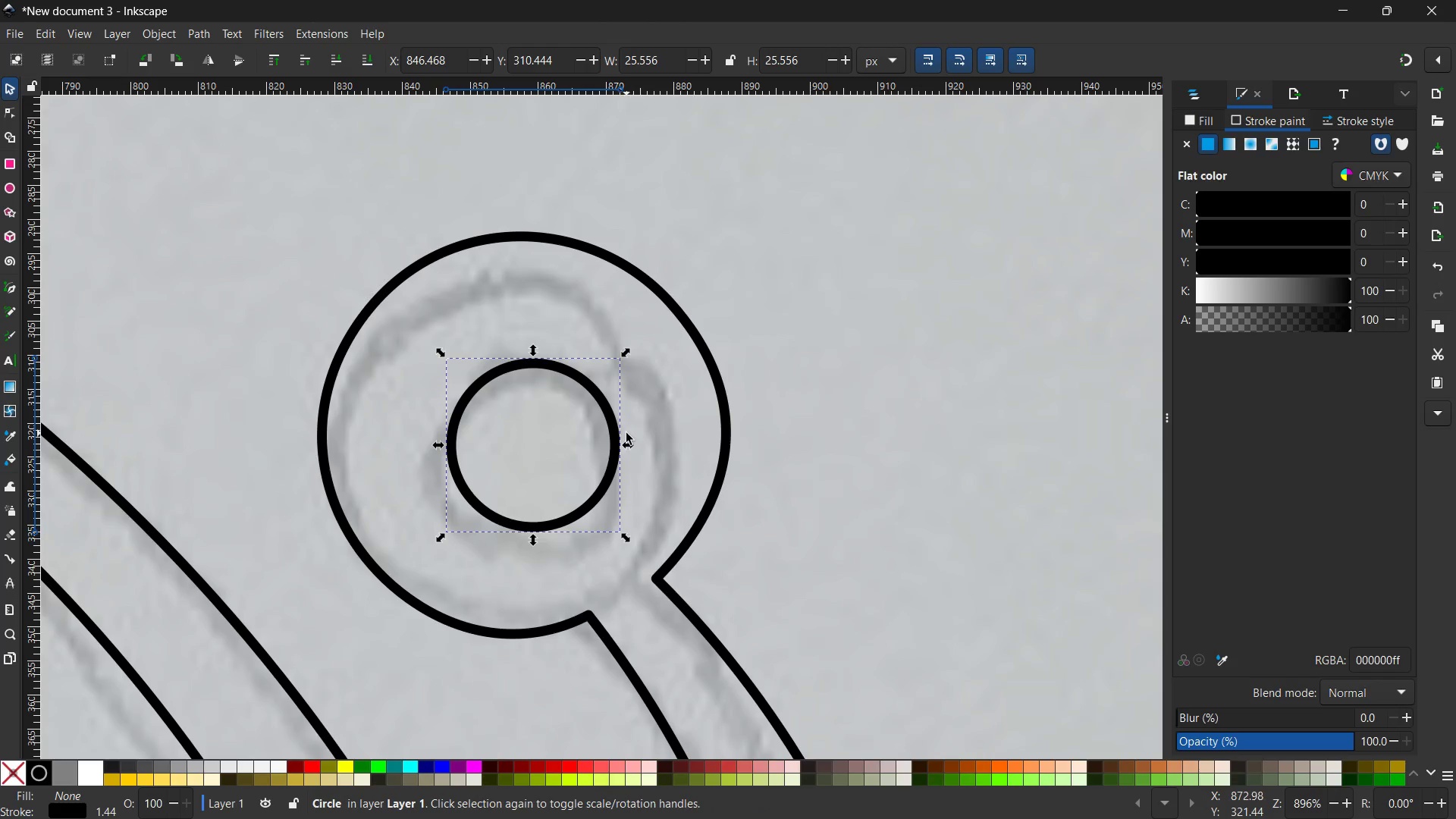 
scroll: coordinate [626, 433], scroll_direction: down, amount: 2.0
 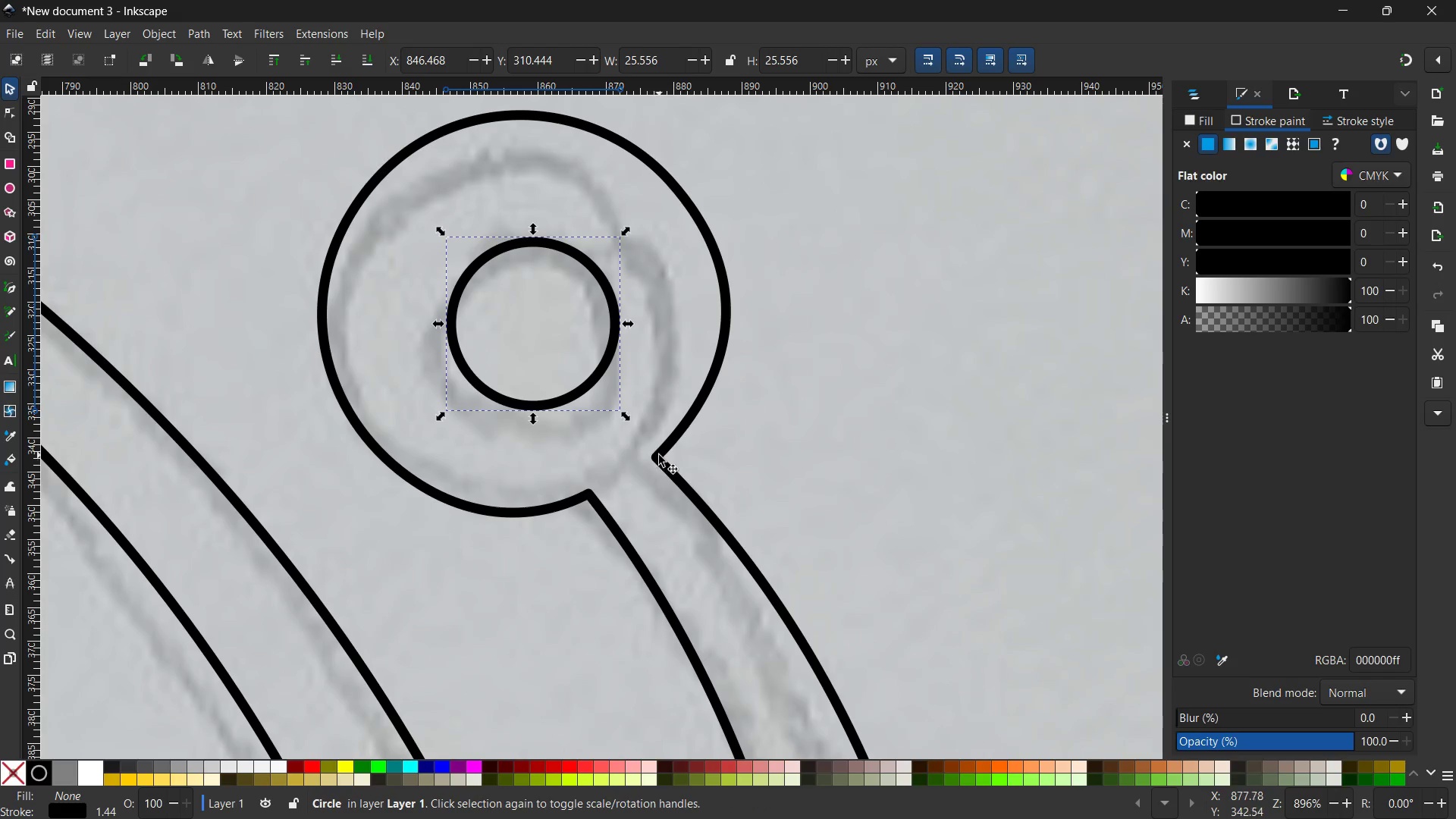 
left_click([660, 454])
 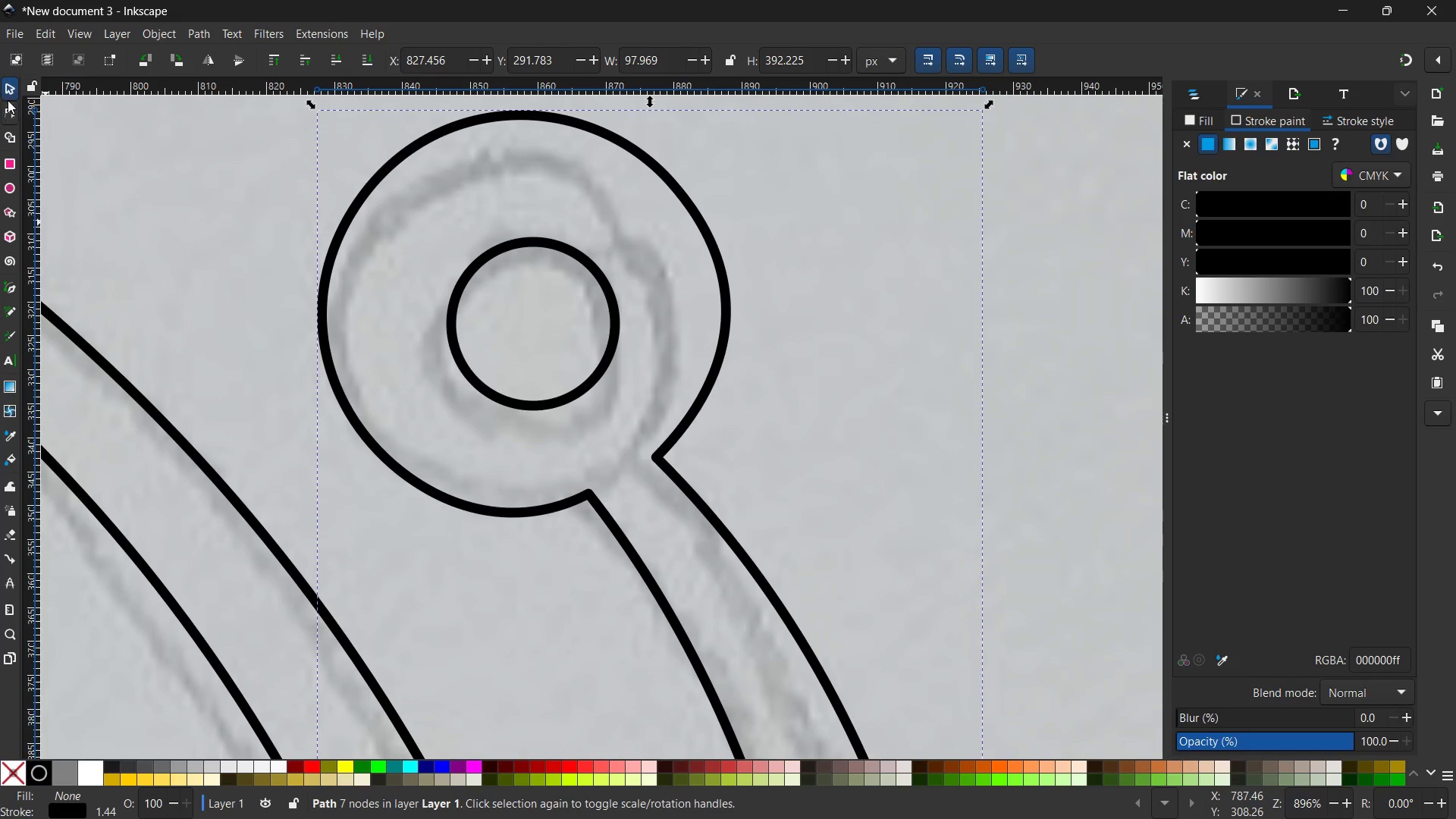 
left_click([8, 109])
 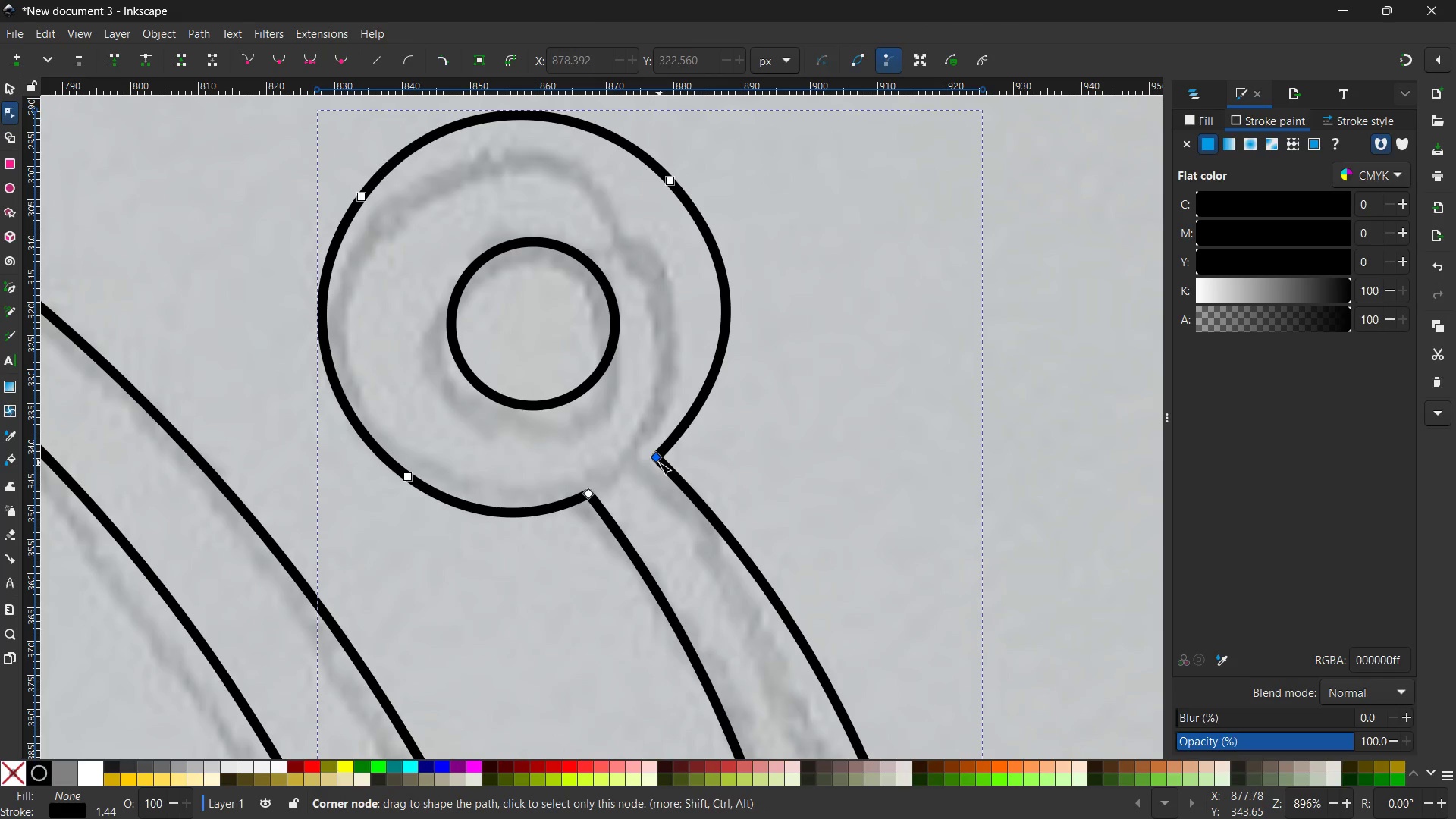 
left_click_drag(start_coordinate=[659, 463], to_coordinate=[655, 449])
 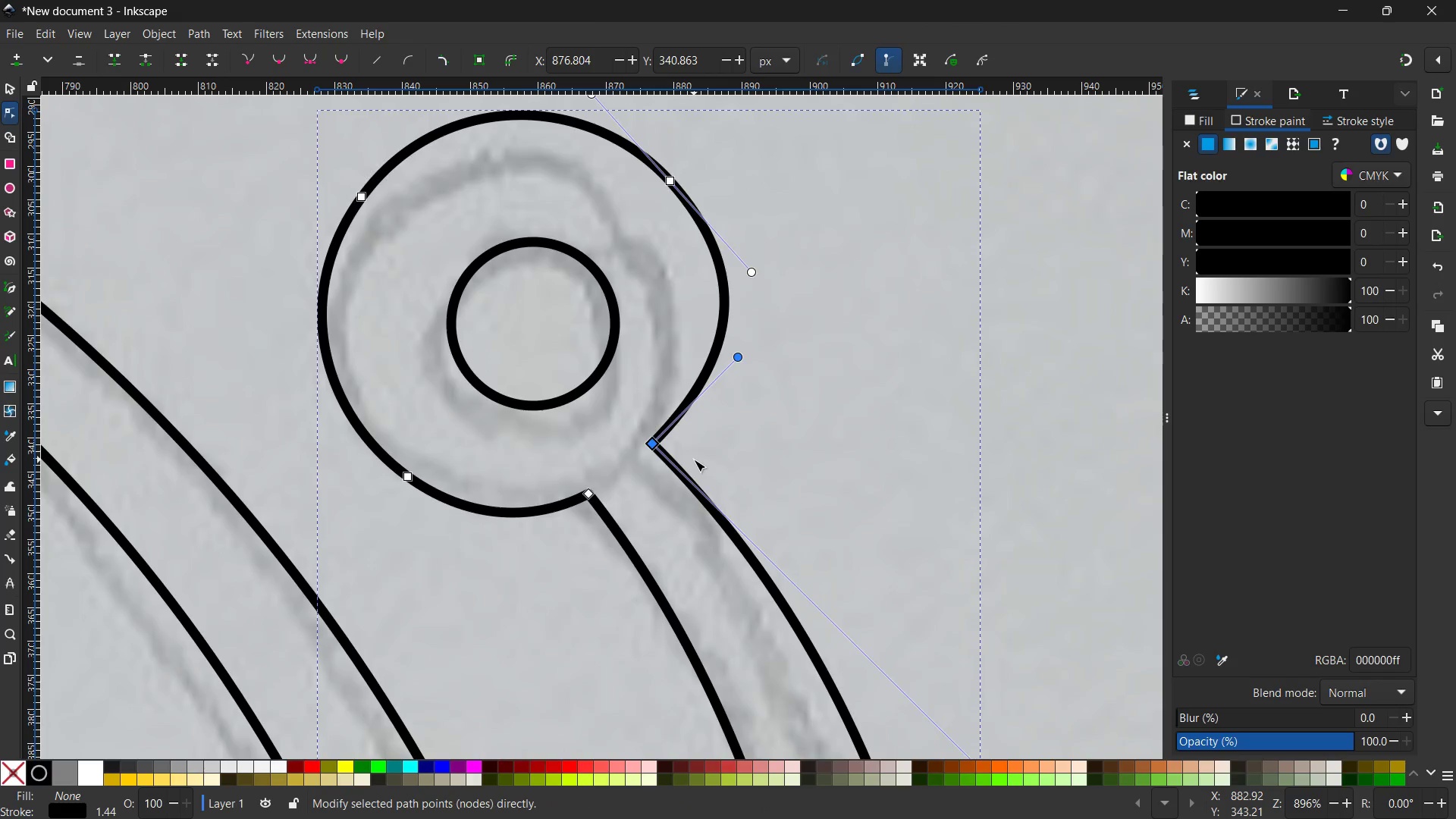 
scroll: coordinate [694, 460], scroll_direction: down, amount: 11.0
 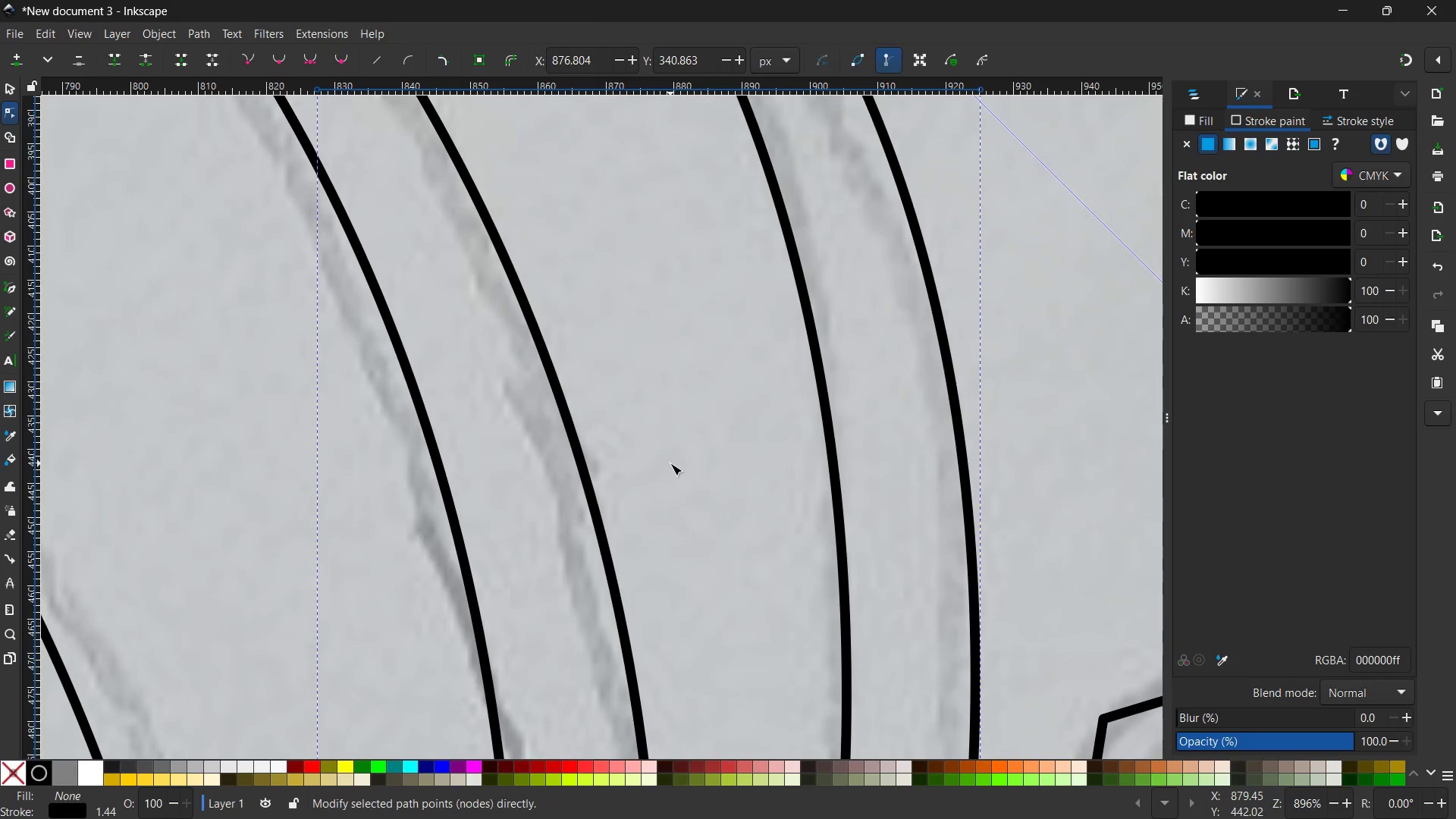 
hold_key(key=ControlLeft, duration=0.64)
scroll: coordinate [670, 463], scroll_direction: down, amount: 4.0
 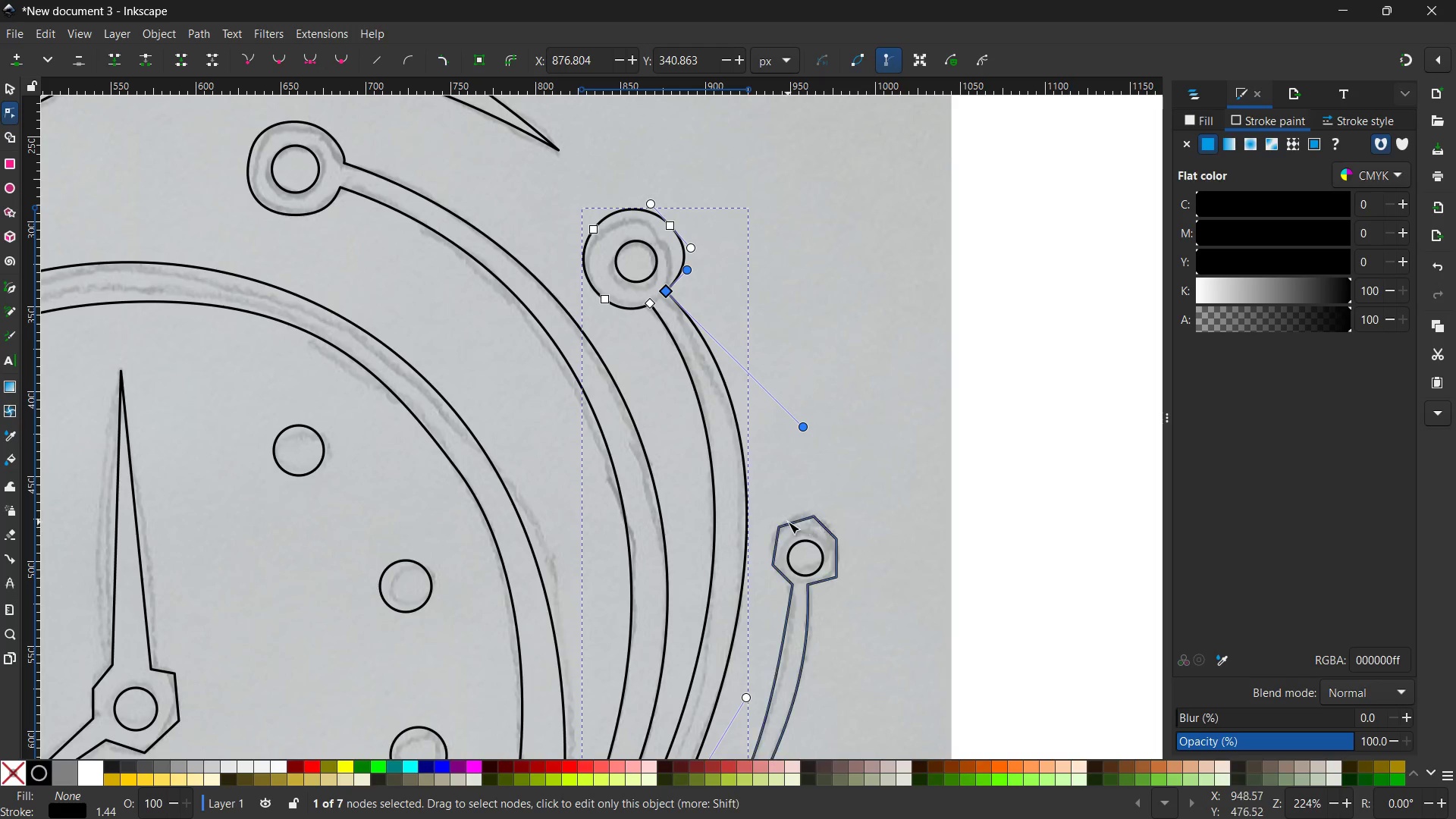 
left_click([799, 515])
 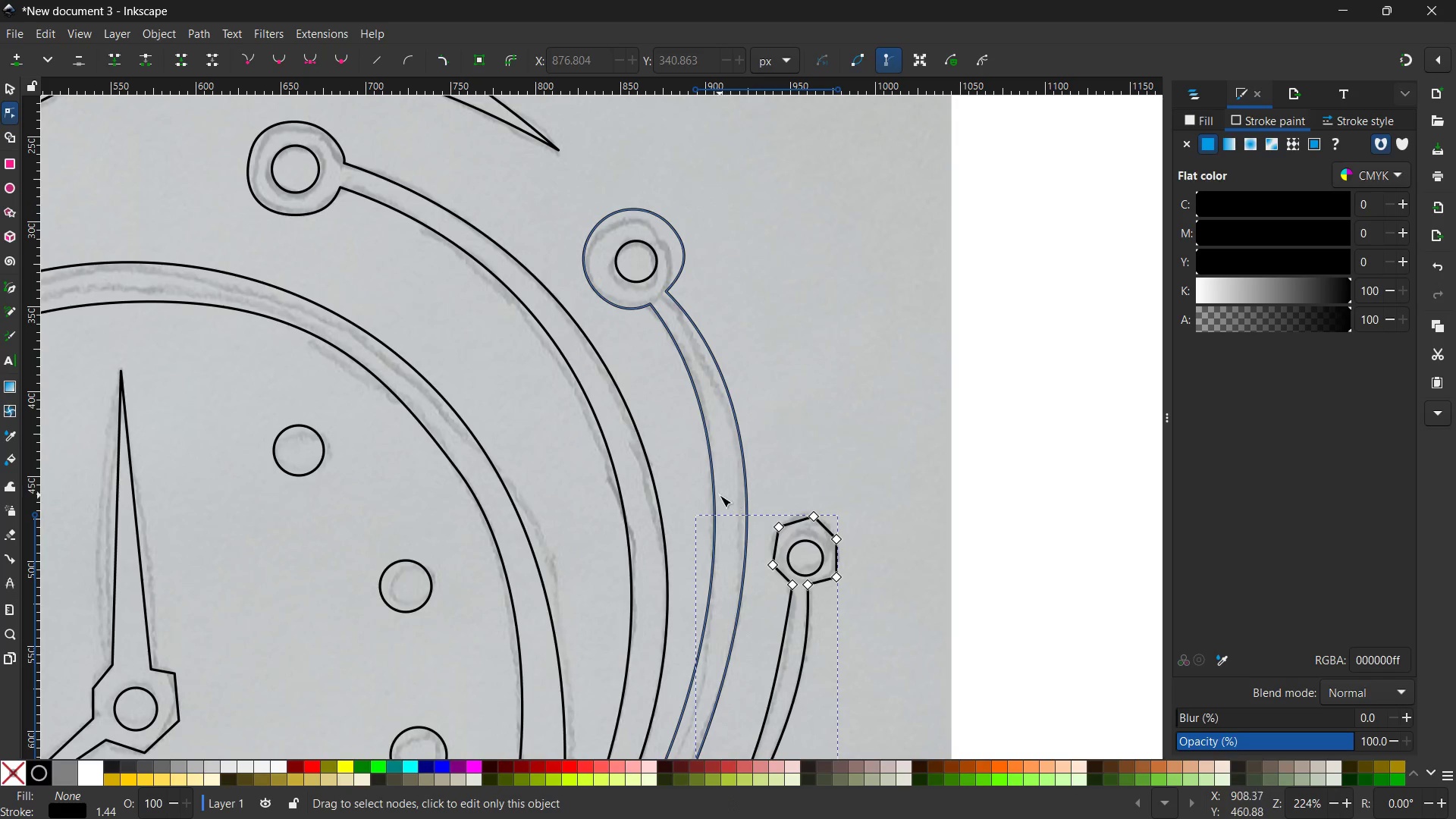 
key(Control+ControlLeft)
 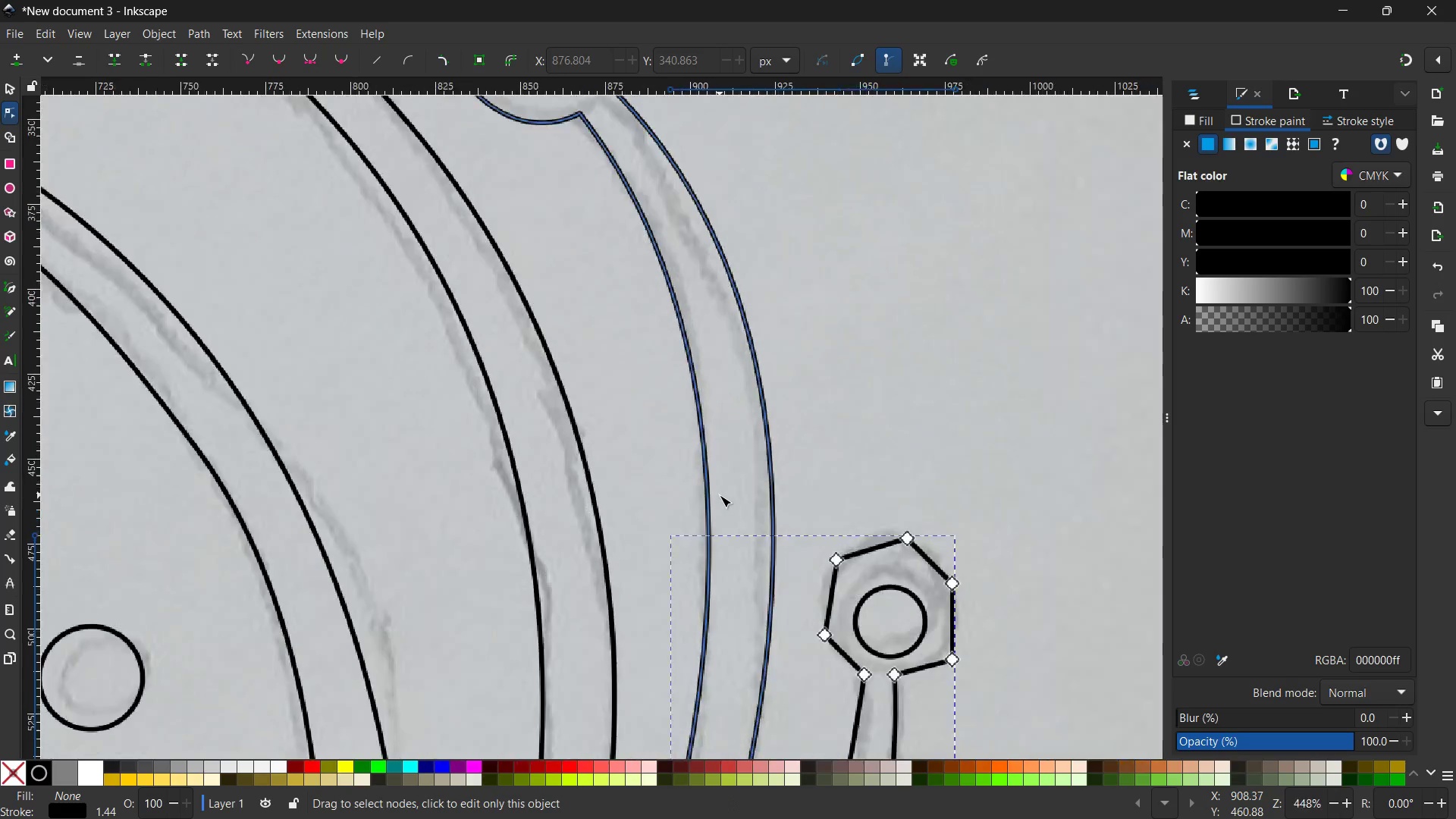 
scroll: coordinate [720, 495], scroll_direction: up, amount: 6.0
 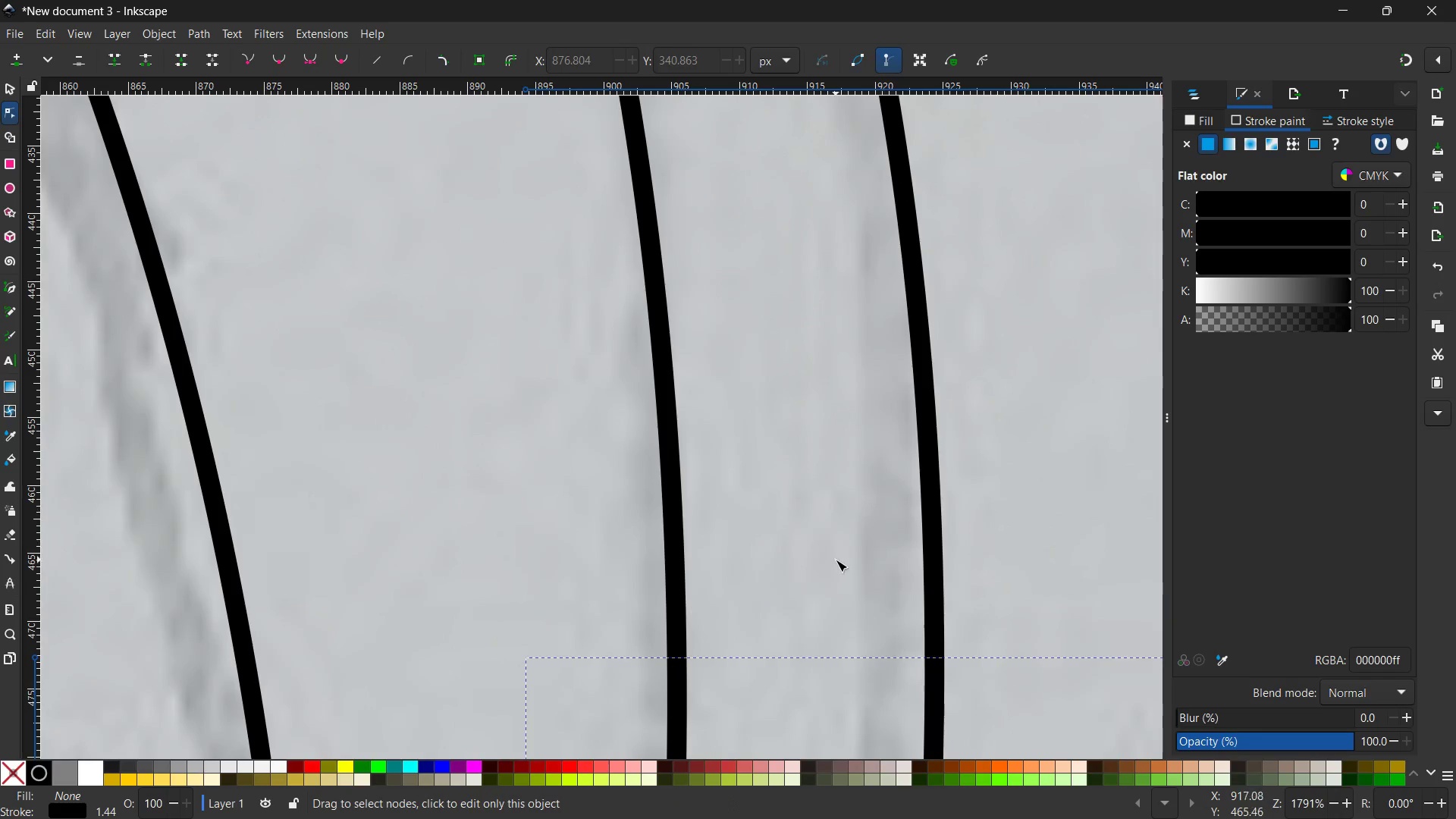 
hold_key(key=Space, duration=0.92)
 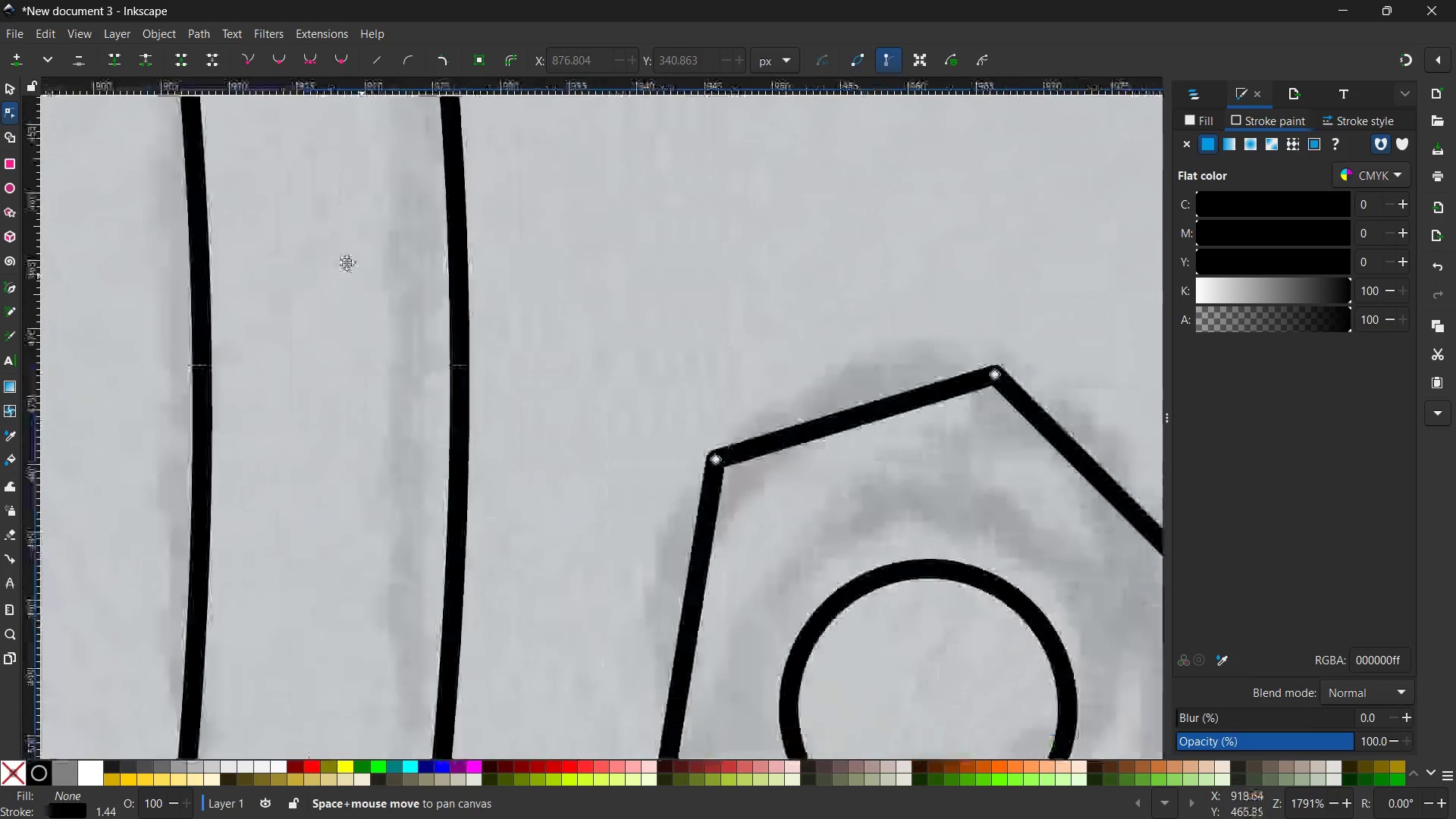 
left_click_drag(start_coordinate=[817, 551], to_coordinate=[165, 258])
 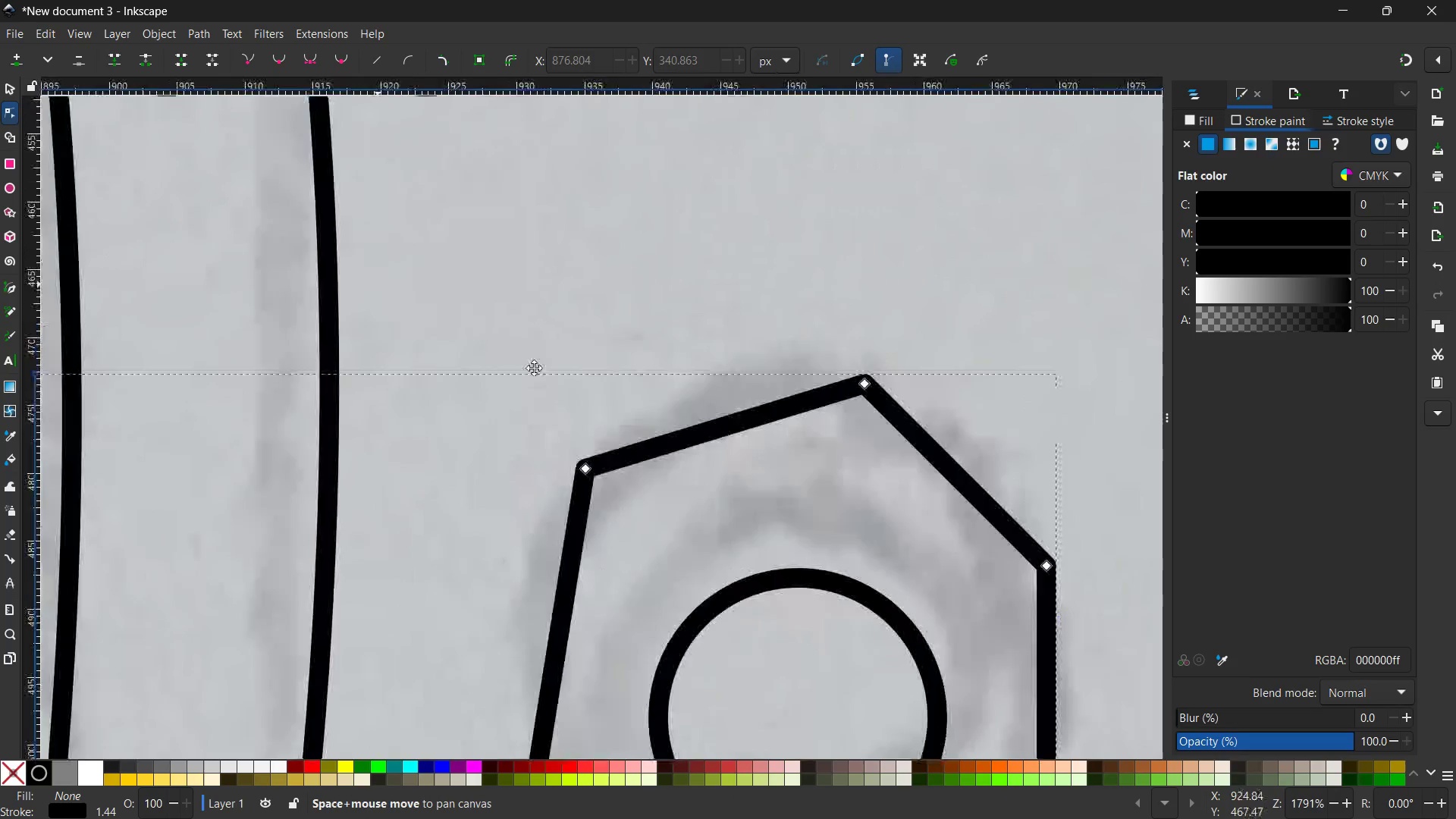 
hold_key(key=Space, duration=1.67)
 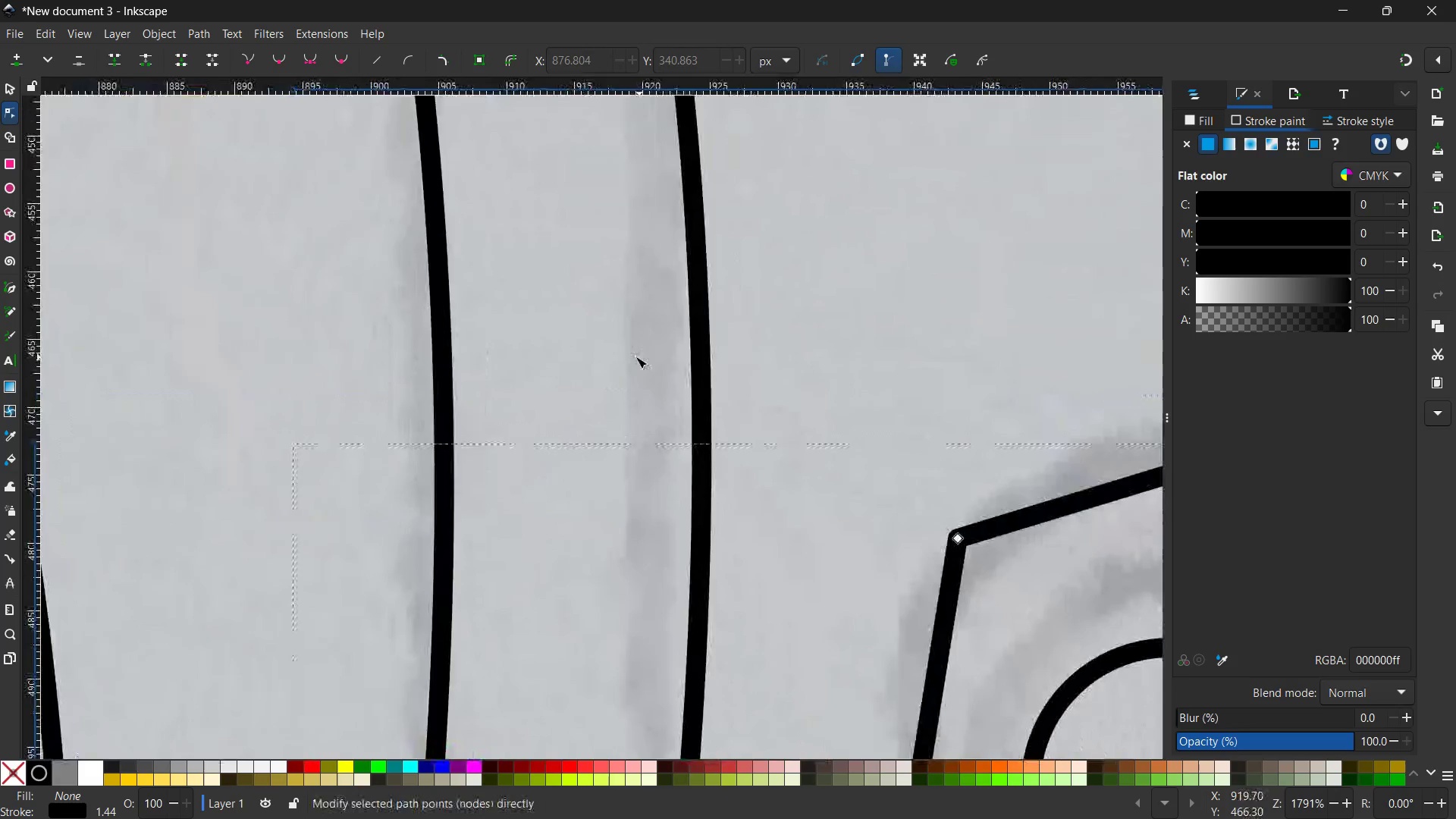 
left_click([290, 246])
 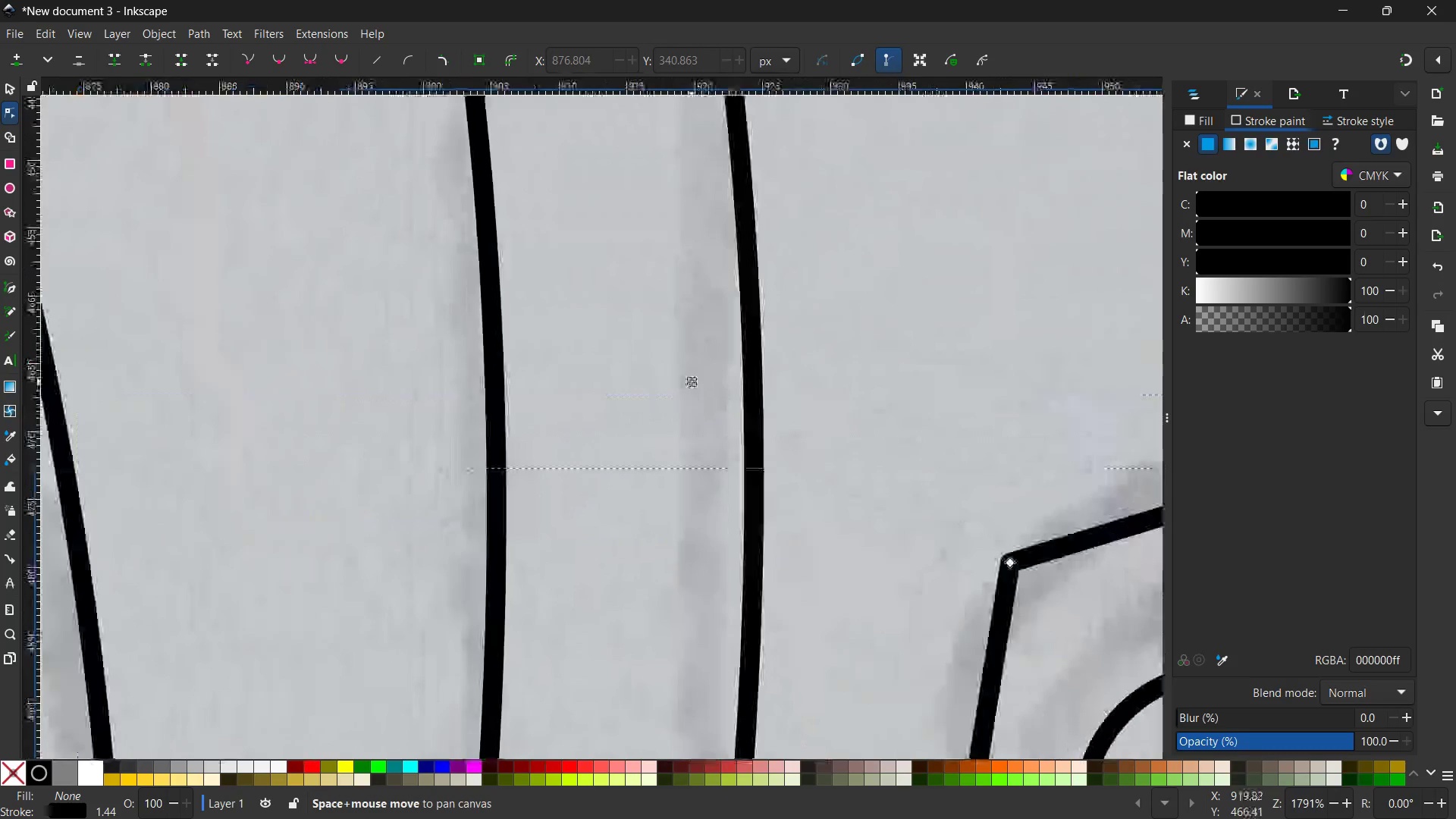 
hold_key(key=Space, duration=0.42)
 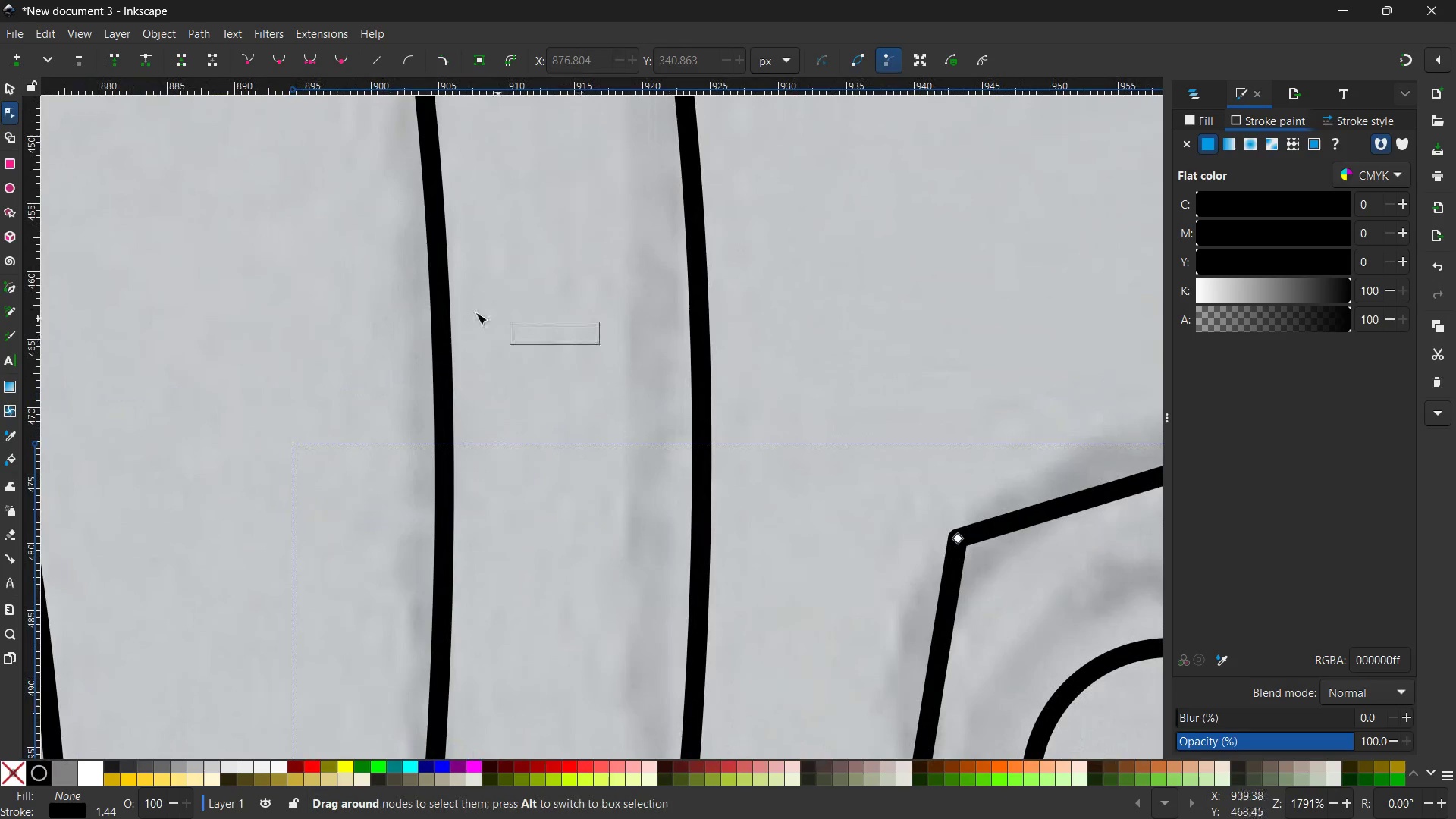 
left_click_drag(start_coordinate=[599, 344], to_coordinate=[406, 283])
 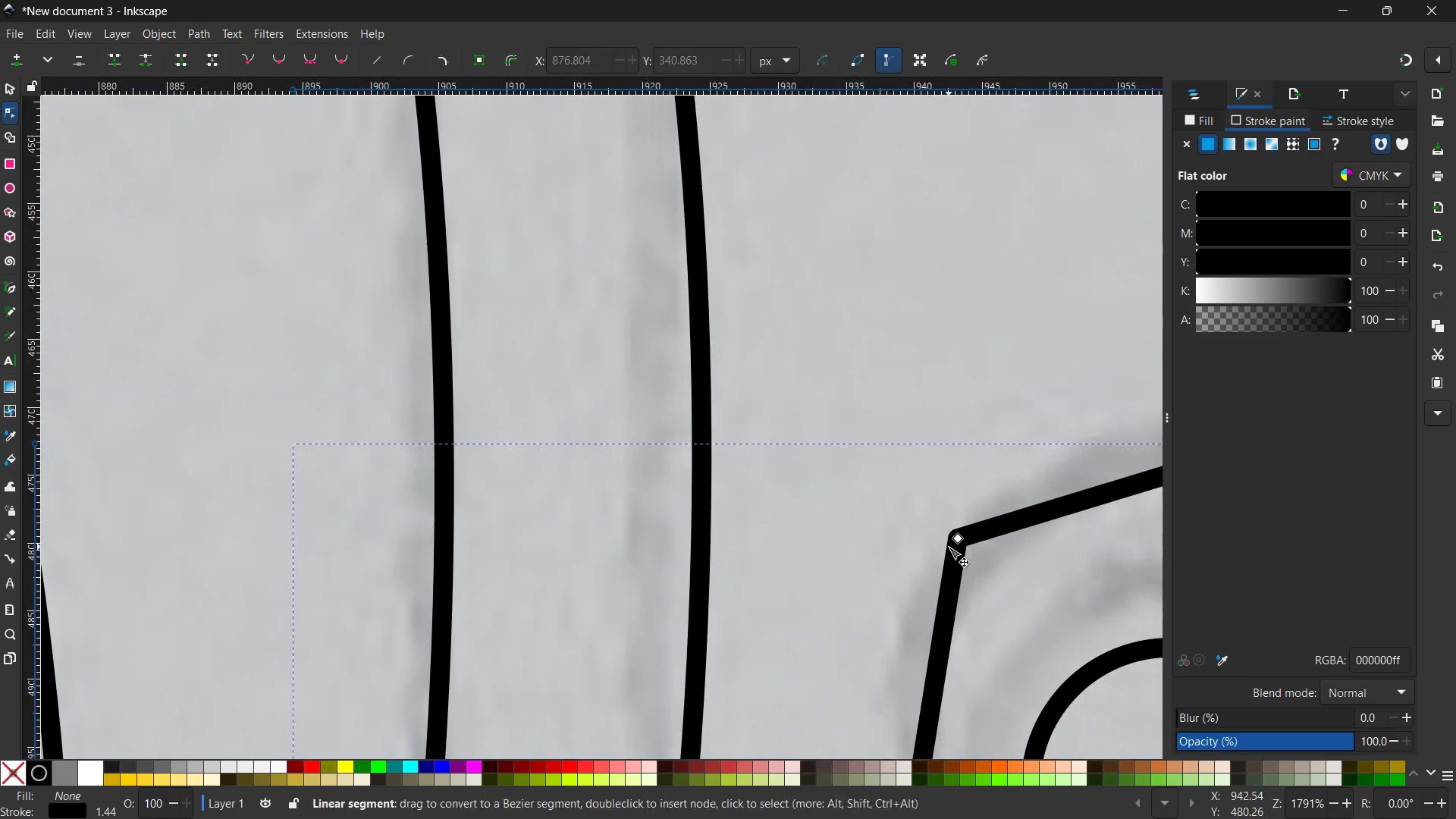 
hold_key(key=Space, duration=1.5)
 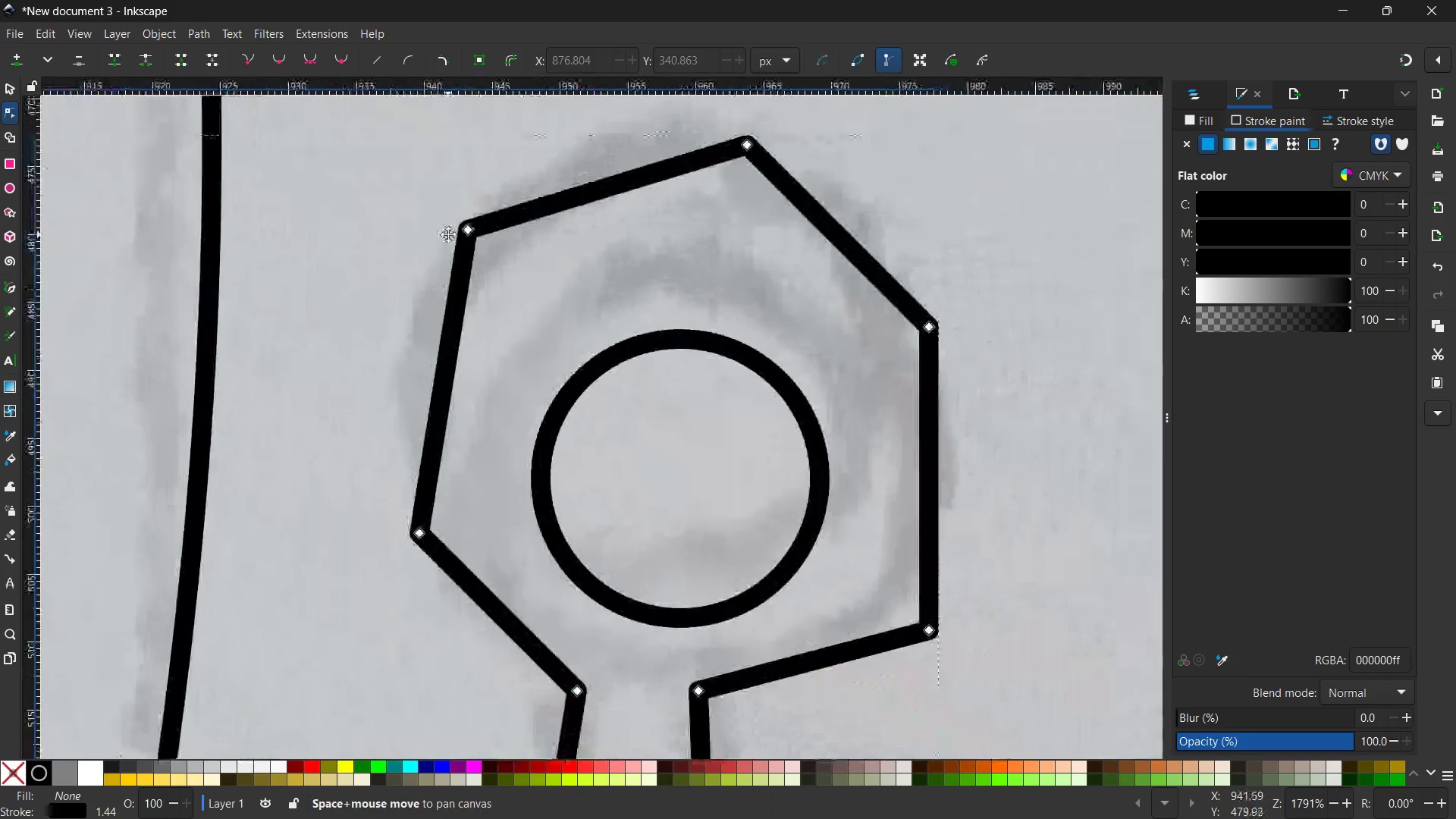 
left_click_drag(start_coordinate=[949, 547], to_coordinate=[613, 380])
 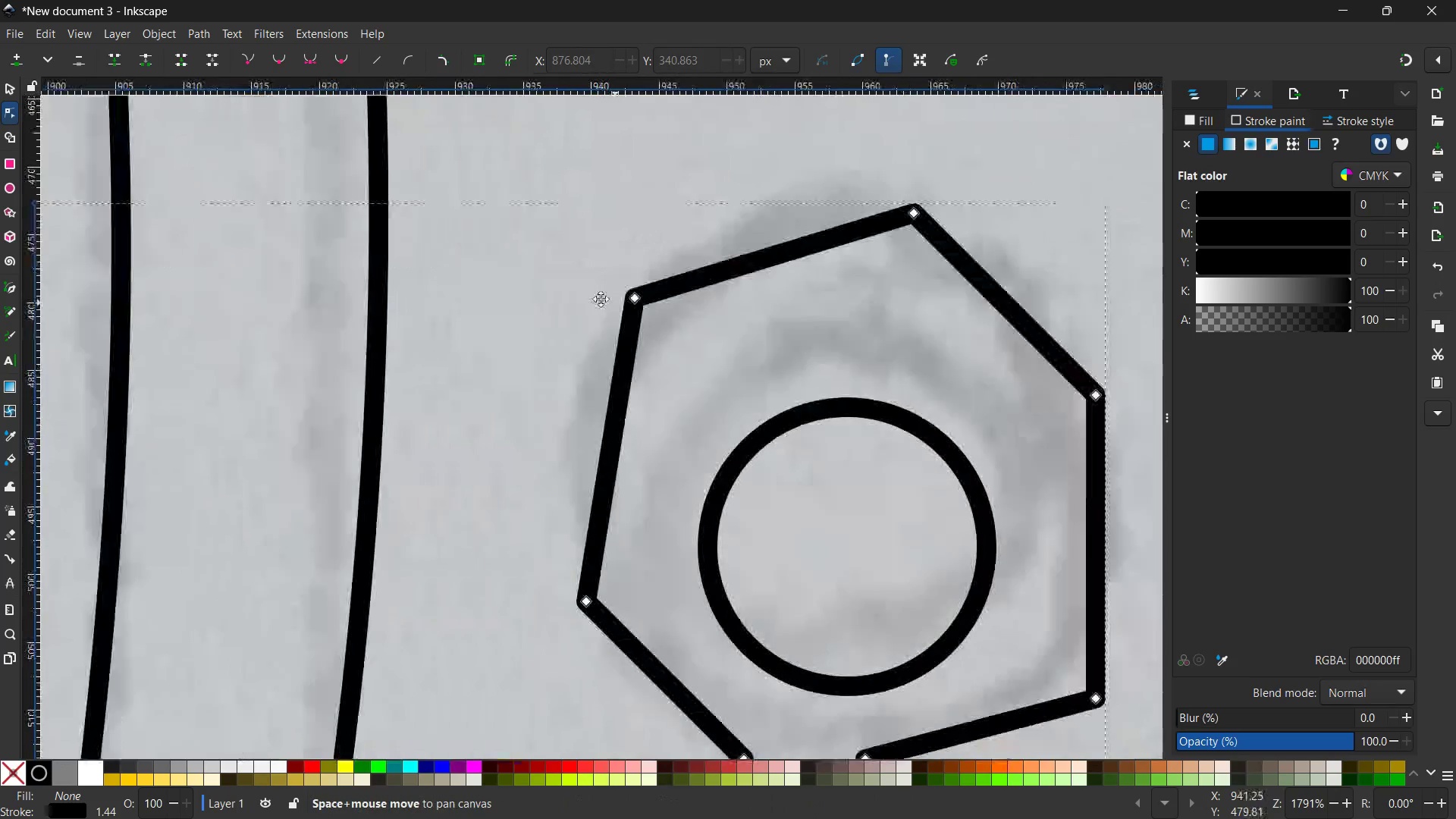 
hold_key(key=Space, duration=1.2)
 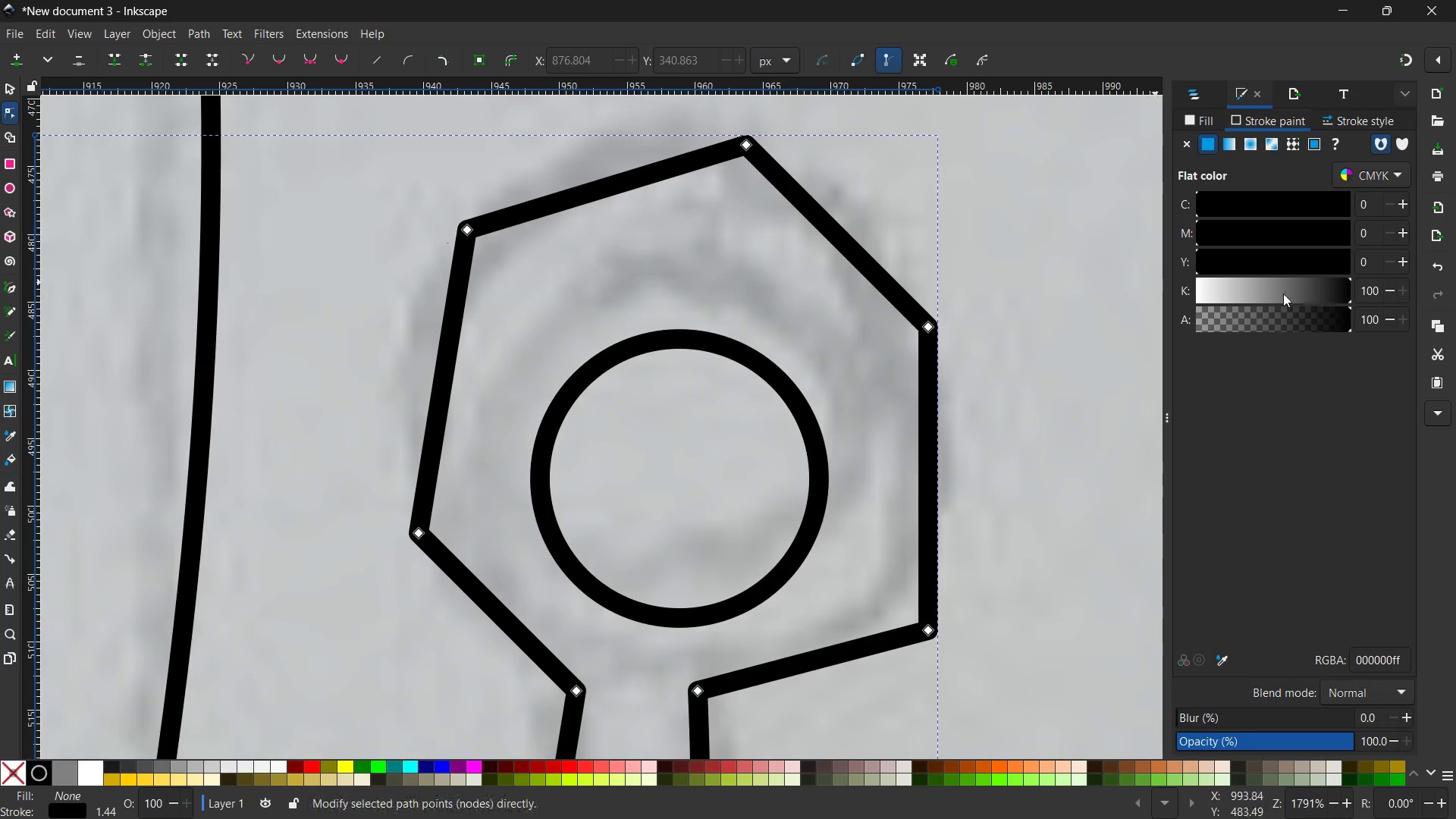 
left_click([447, 234])
 